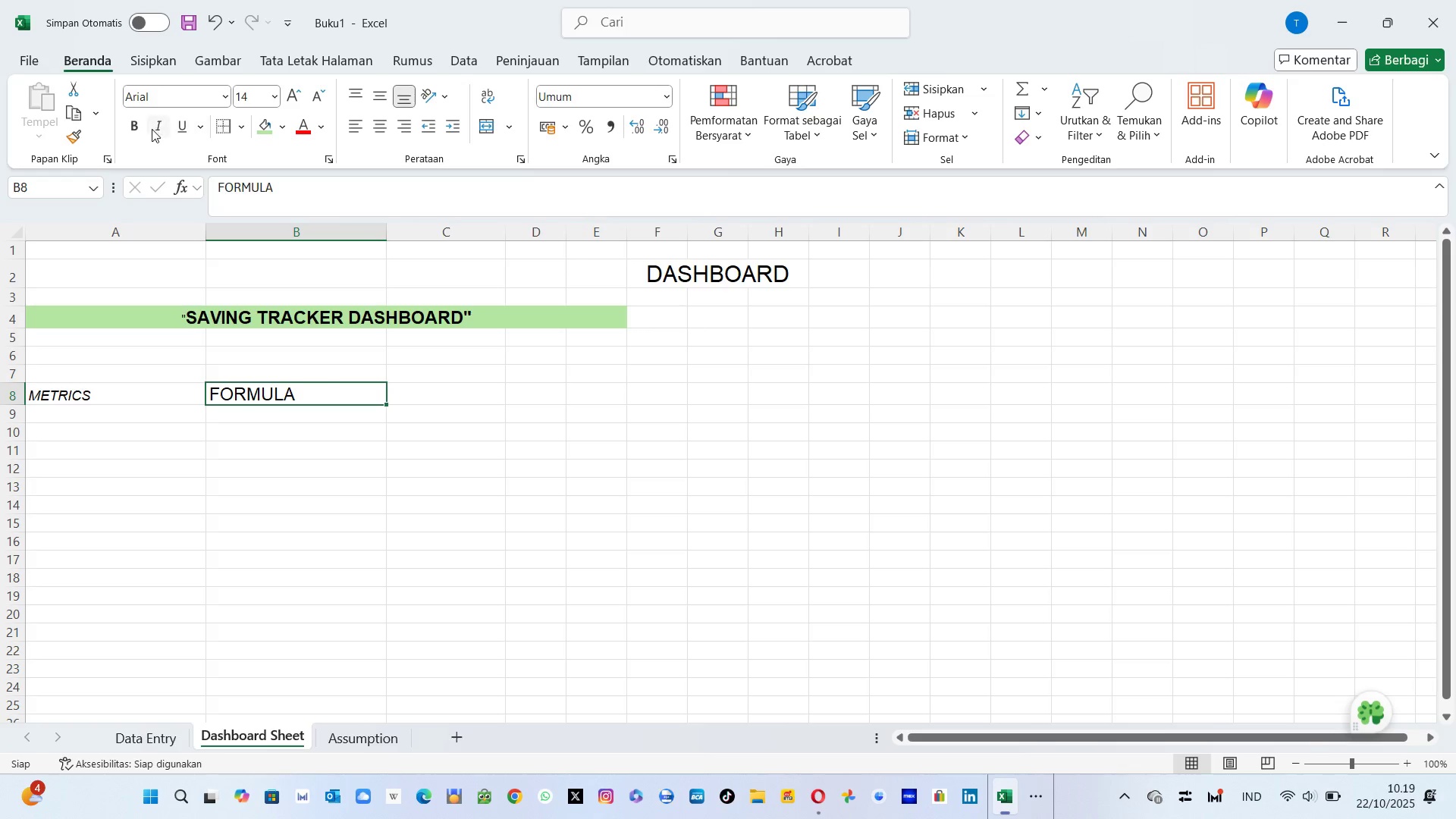 
left_click([152, 129])
 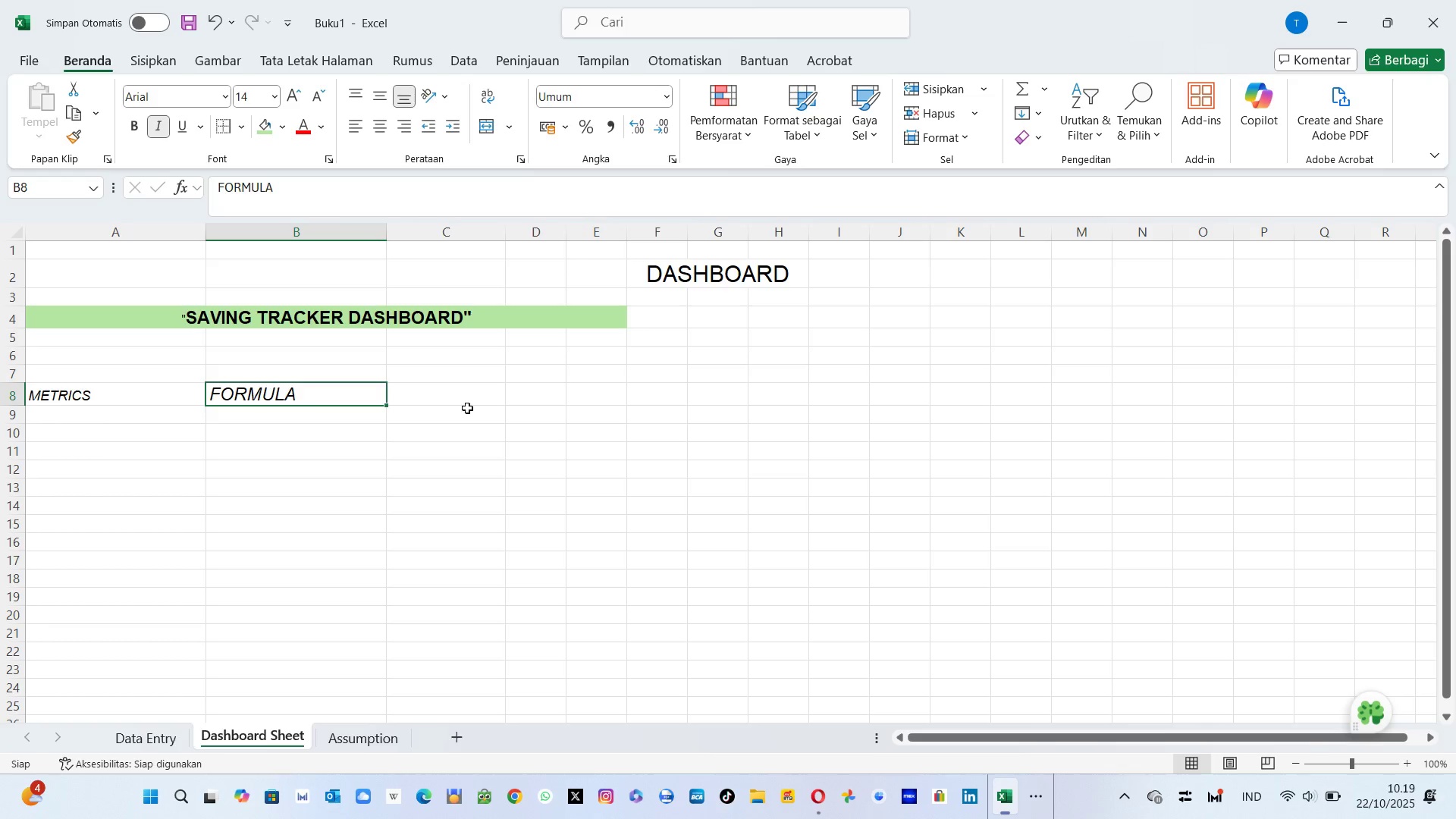 
left_click([467, 408])
 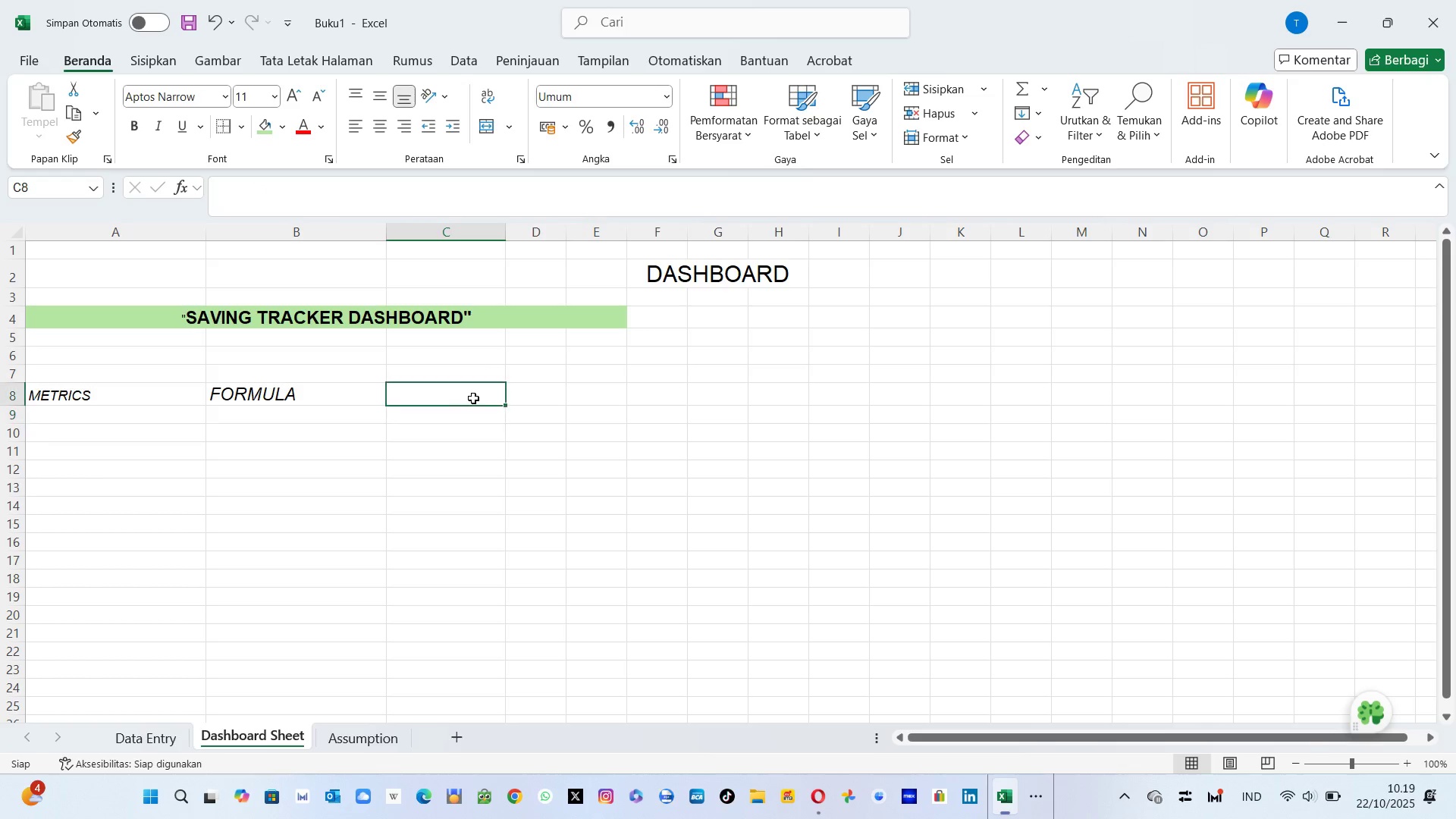 
left_click([473, 398])
 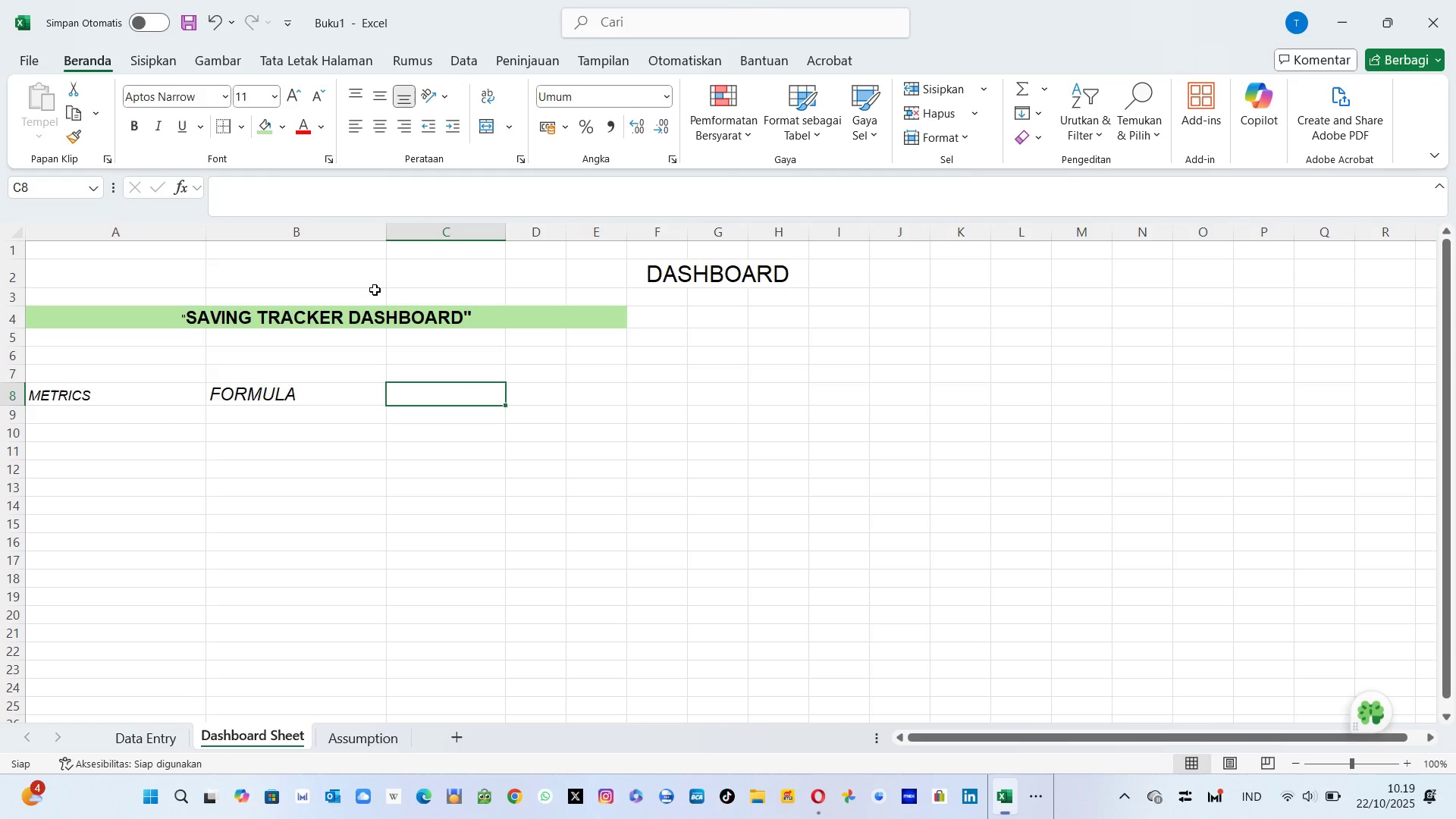 
wait(5.54)
 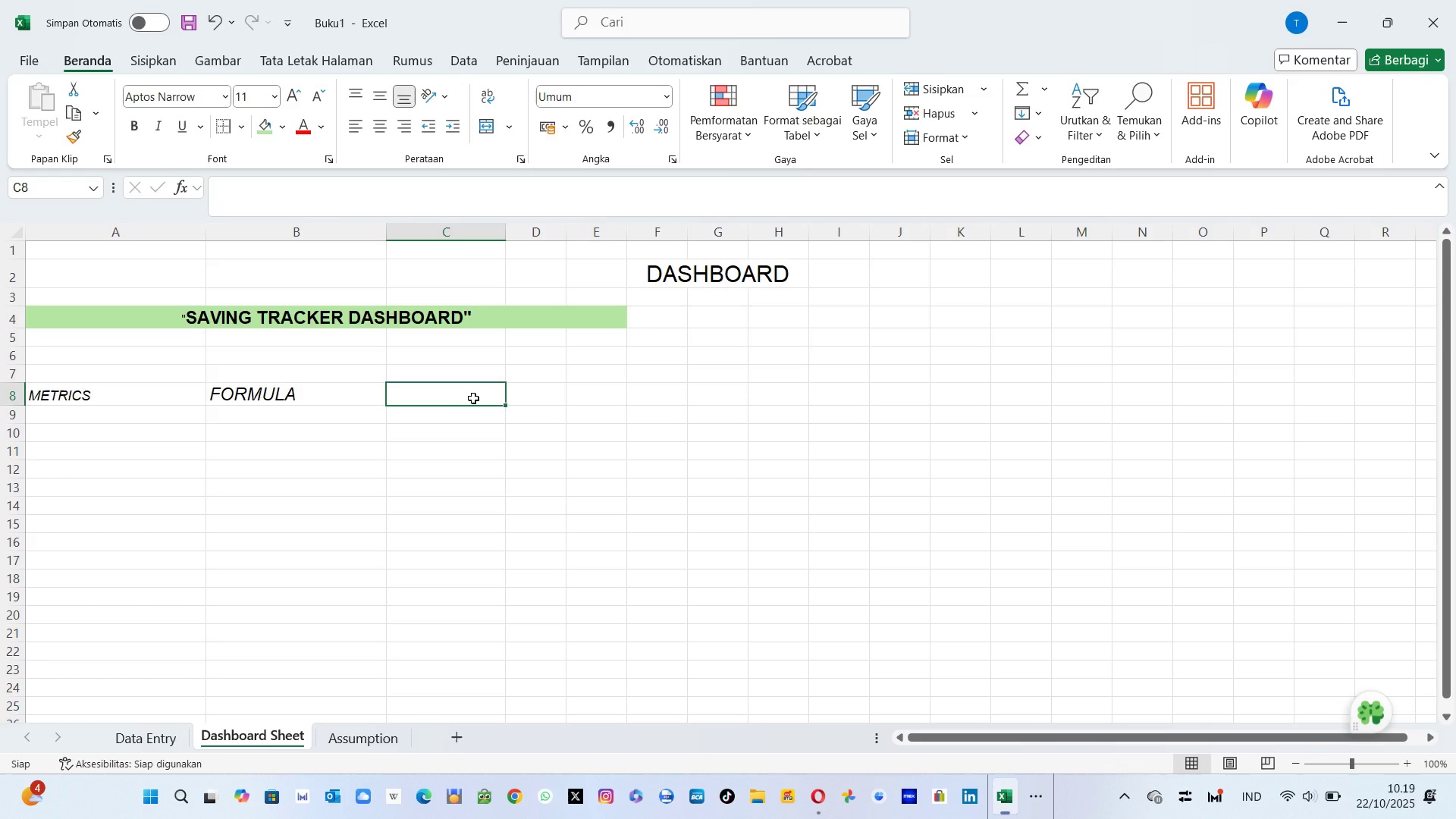 
left_click([154, 129])
 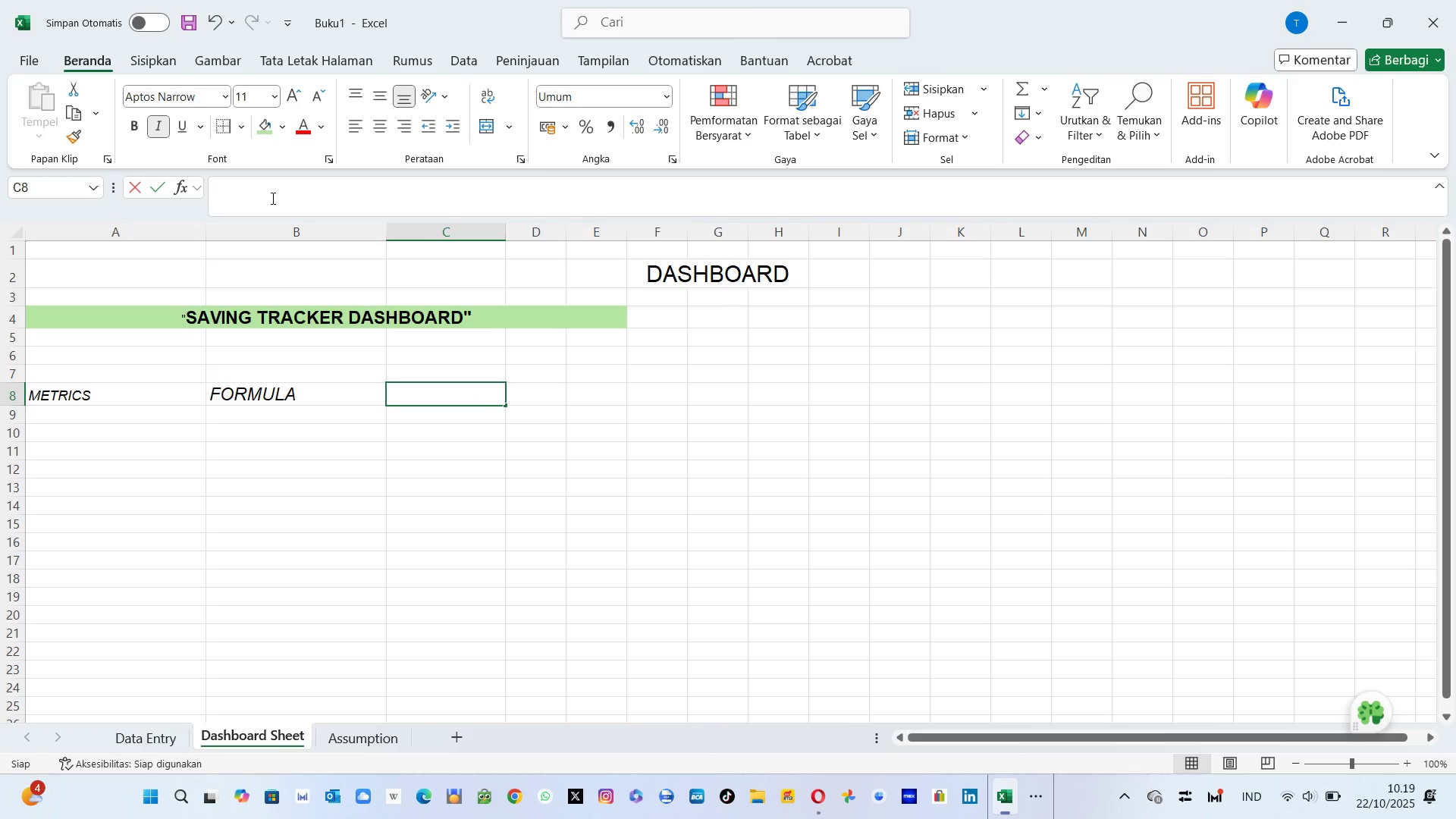 
left_click([271, 198])
 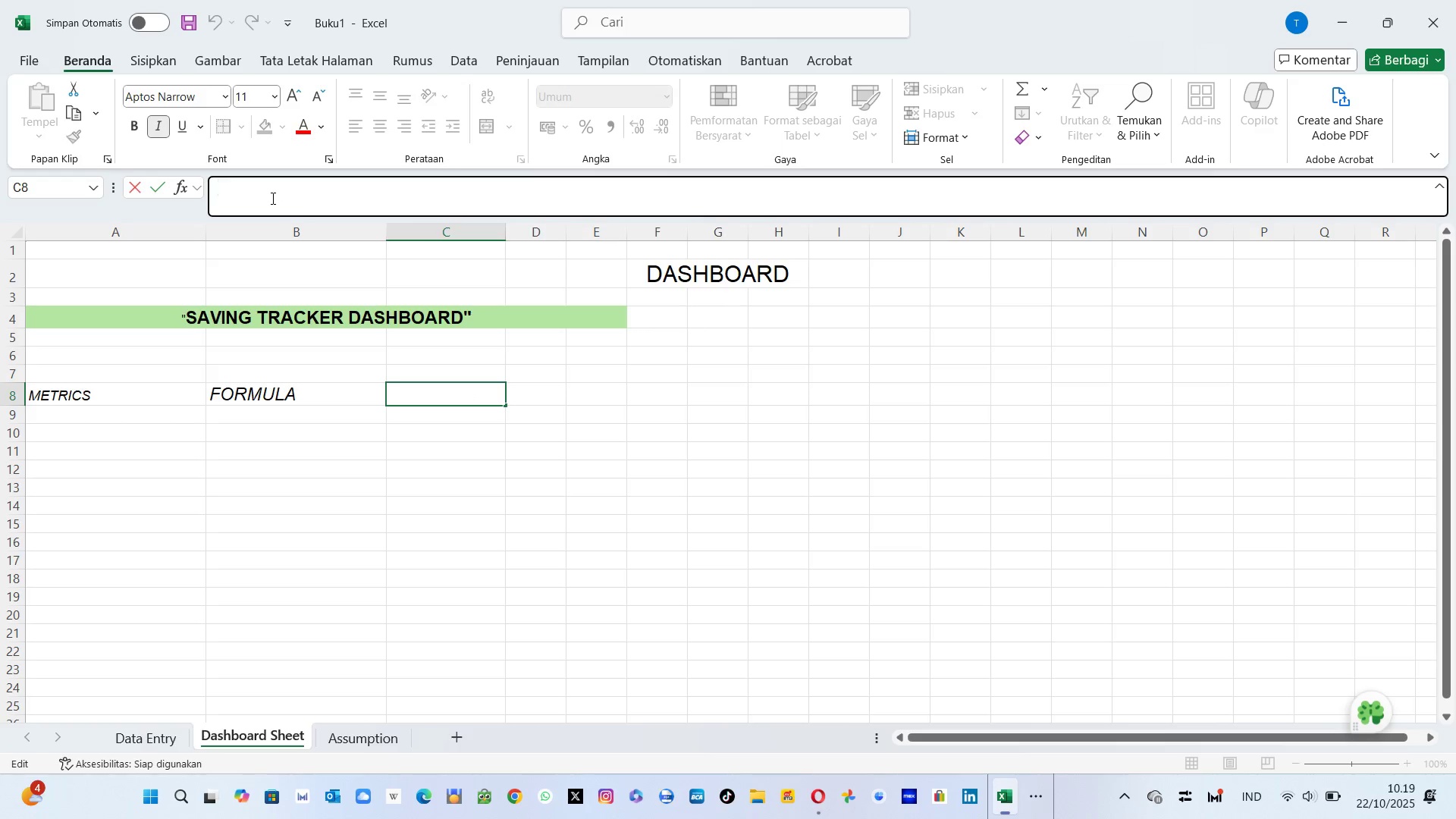 
type(EXAMPLE OUTPUT)
 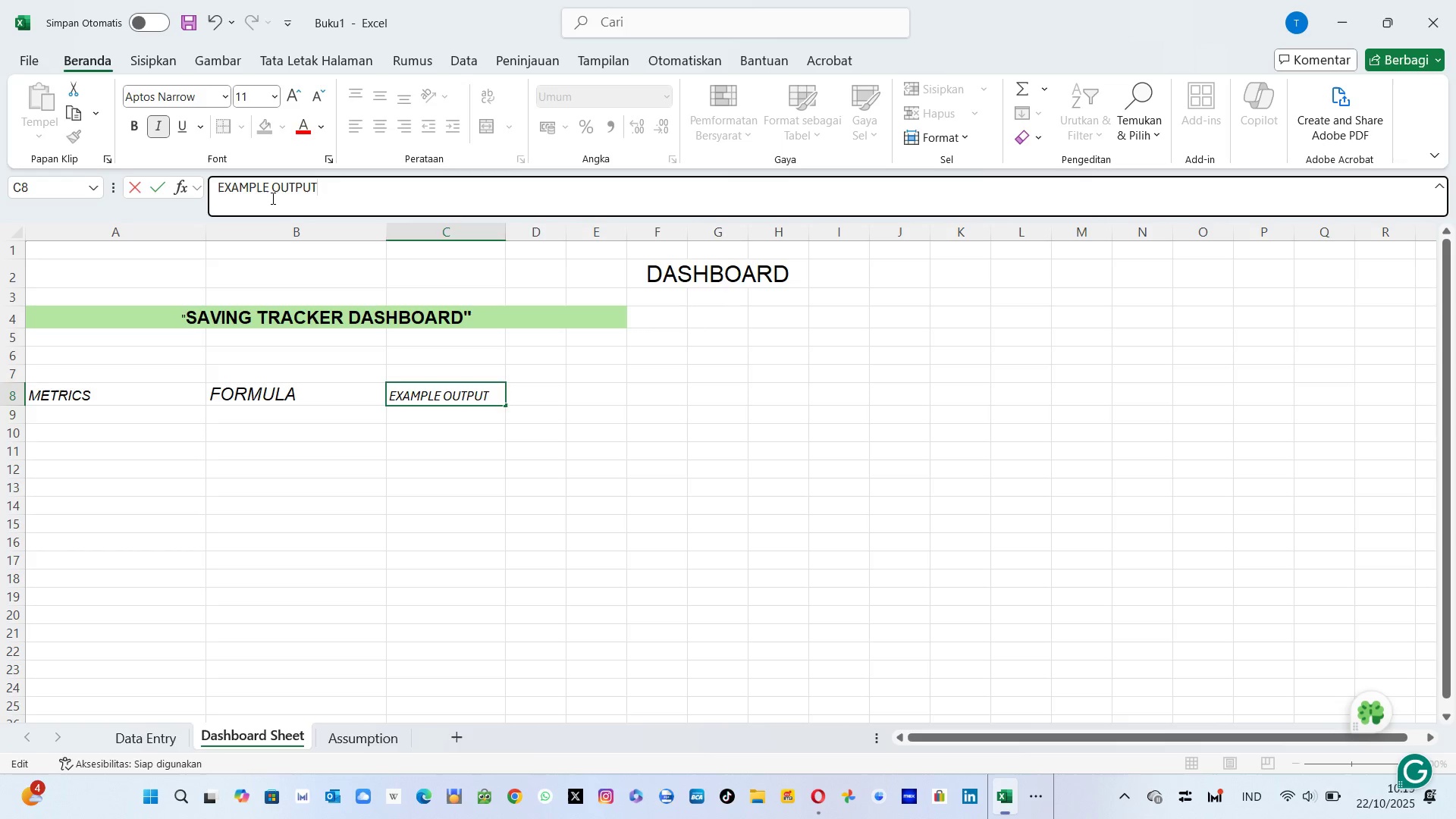 
key(Enter)
 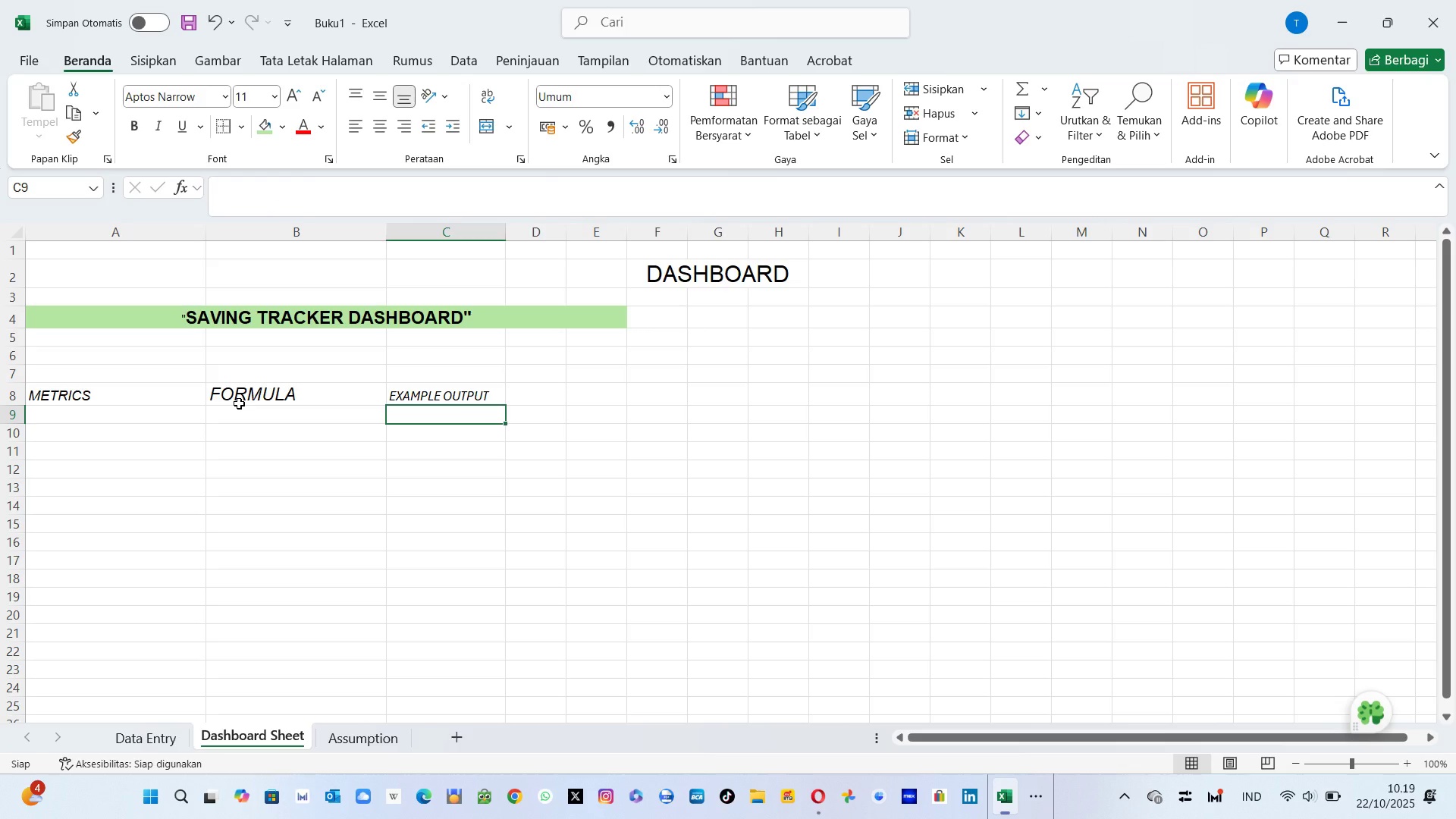 
left_click([226, 403])
 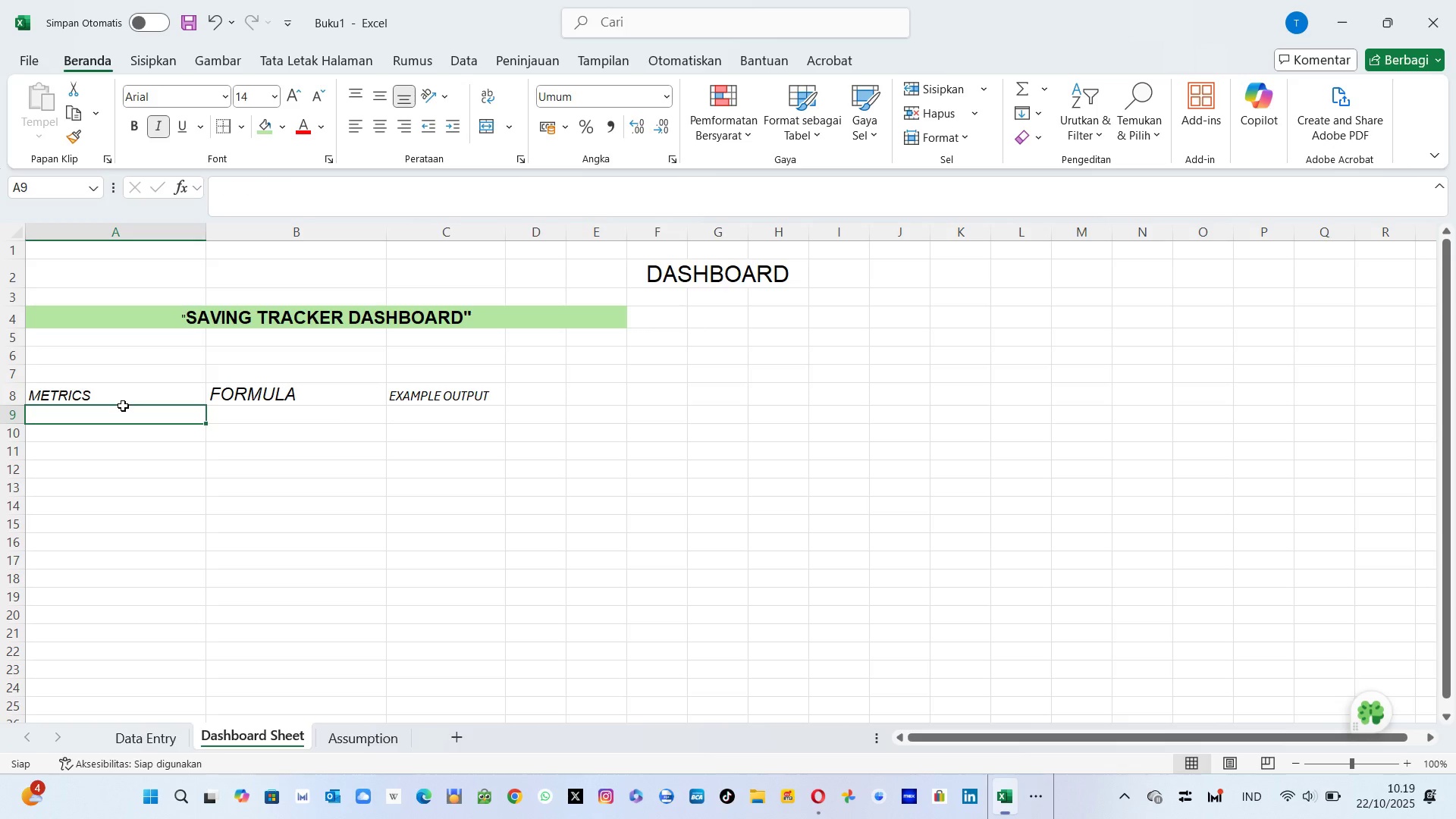 
left_click([123, 406])
 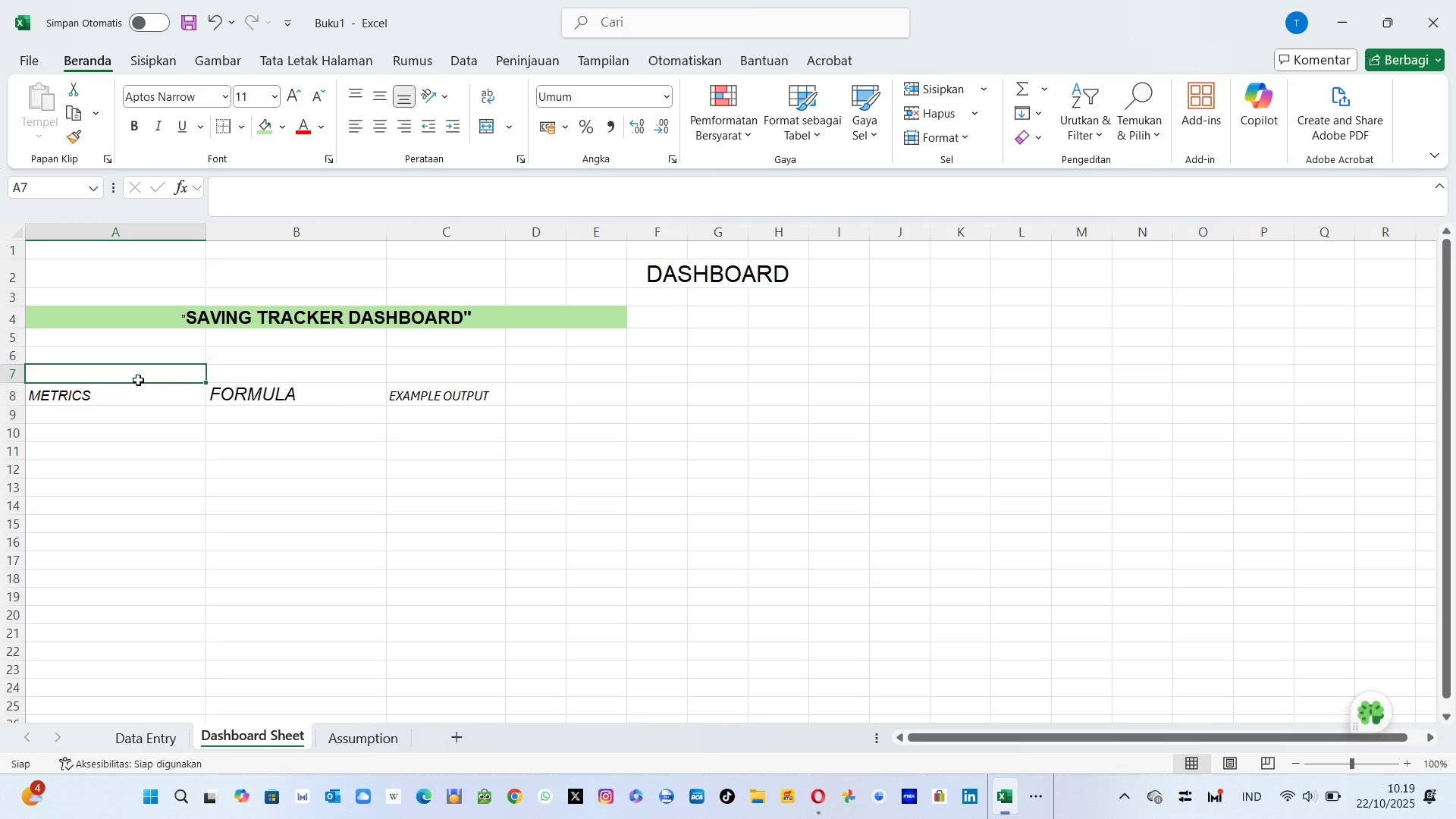 
left_click([138, 380])
 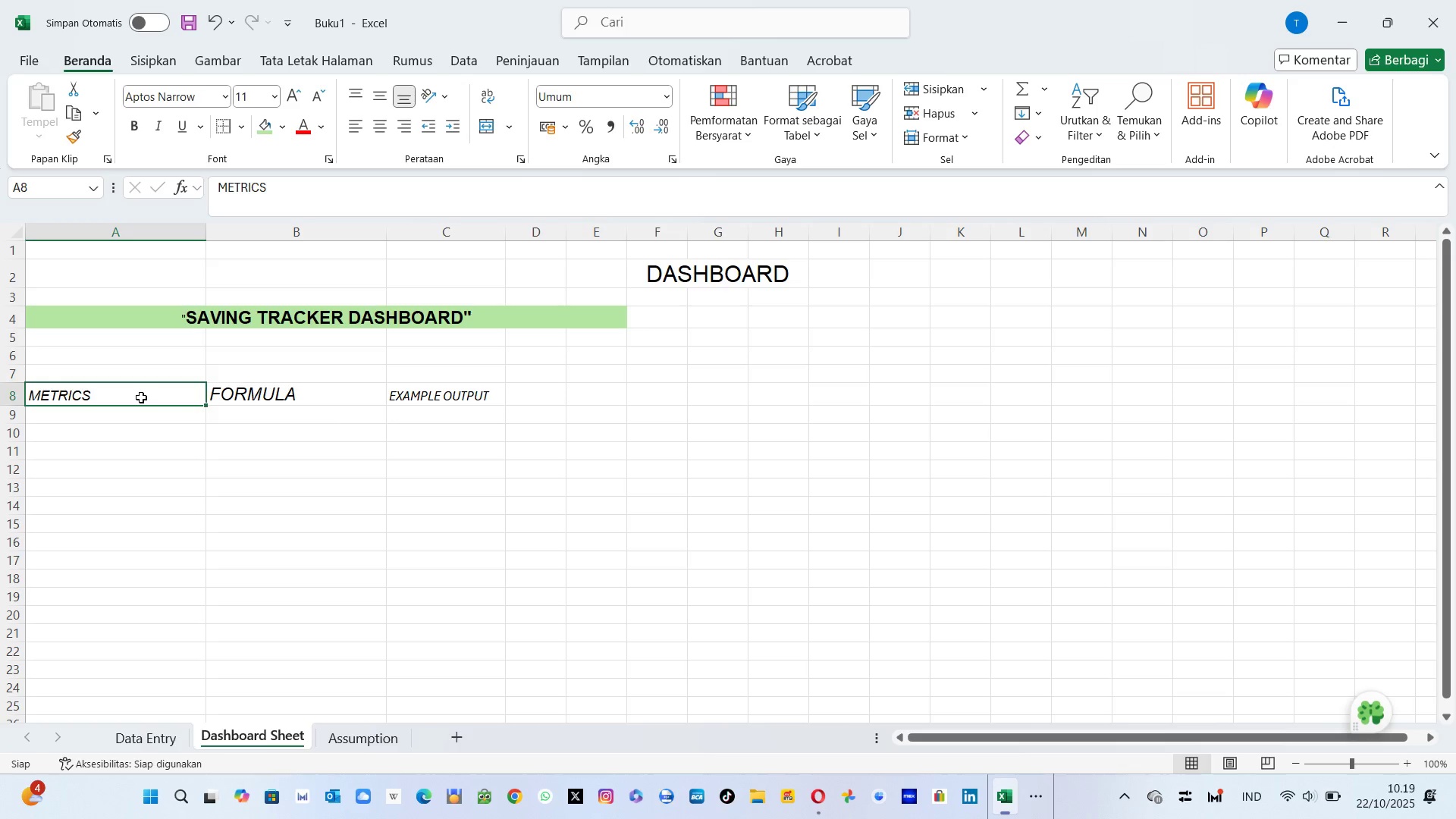 
left_click([141, 397])
 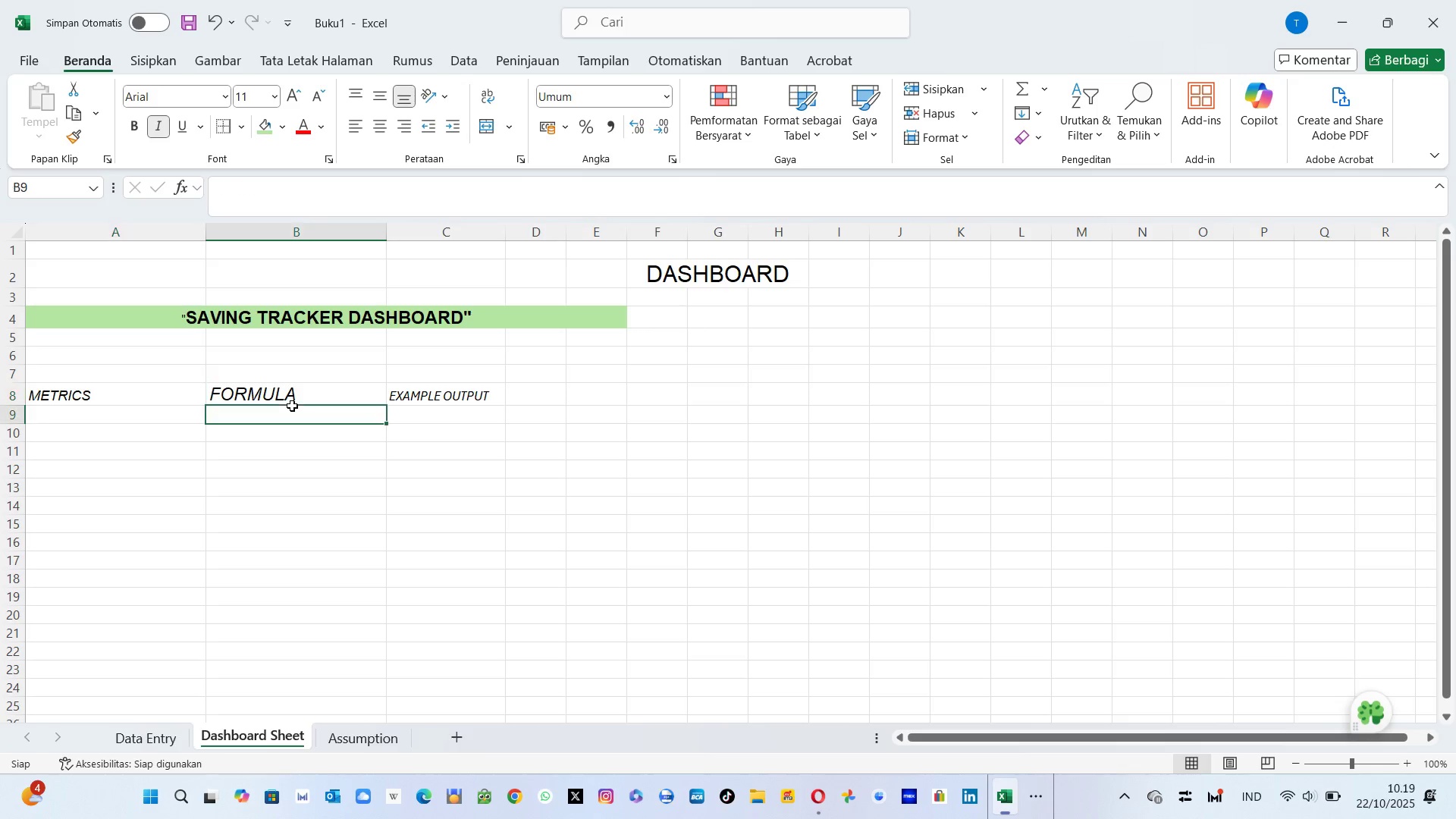 
left_click([292, 406])
 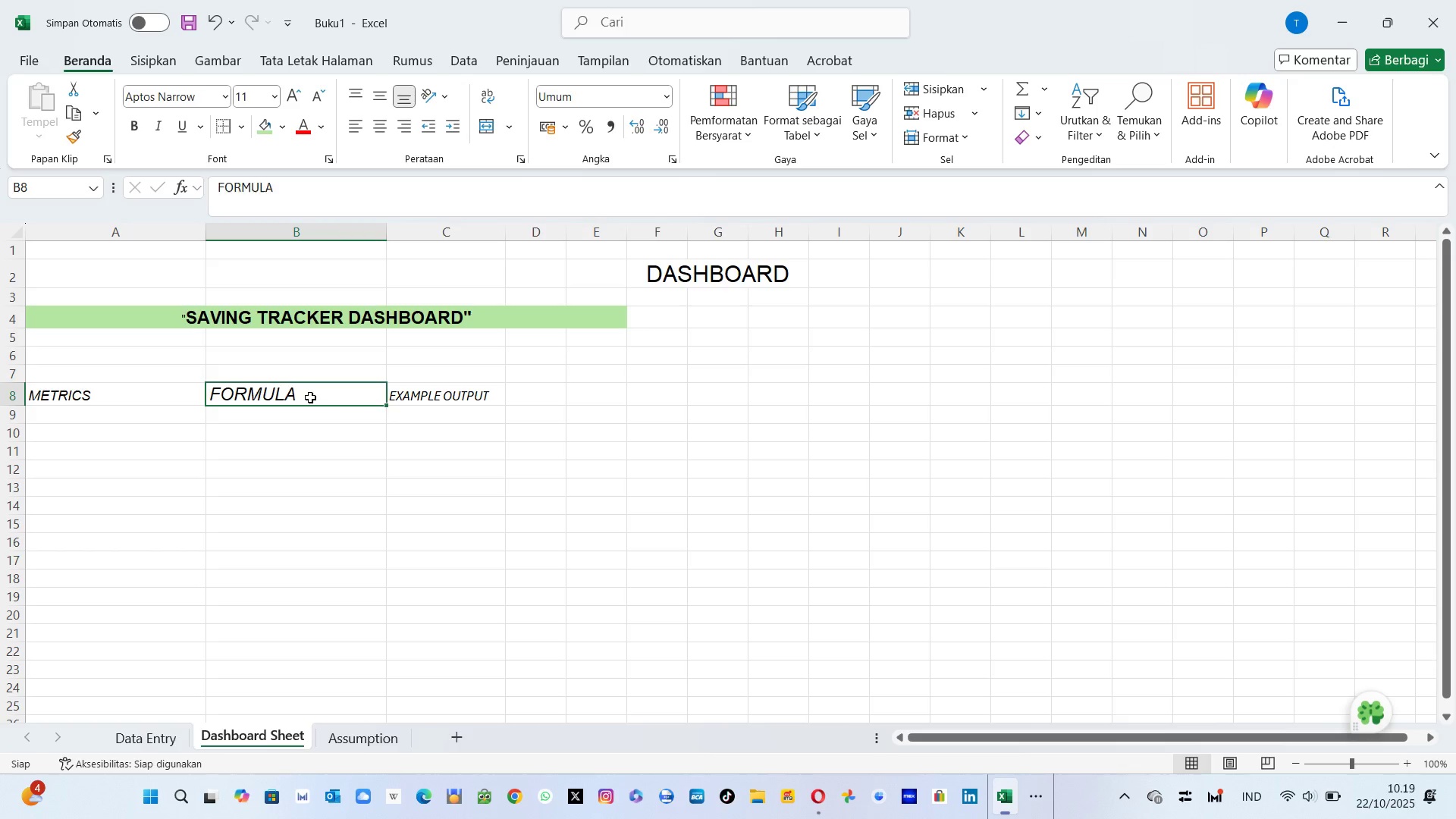 
left_click([310, 397])
 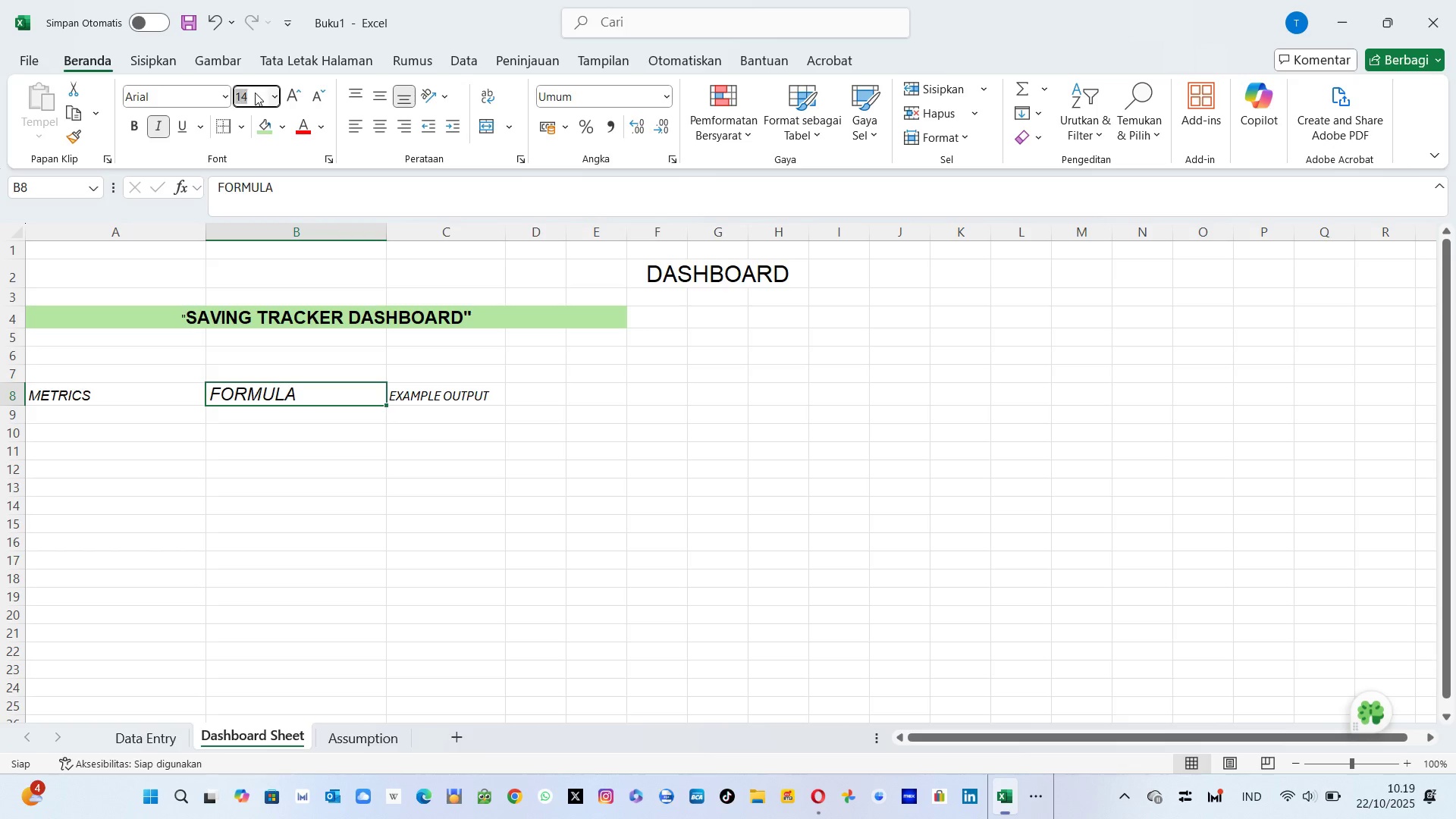 
left_click([255, 93])
 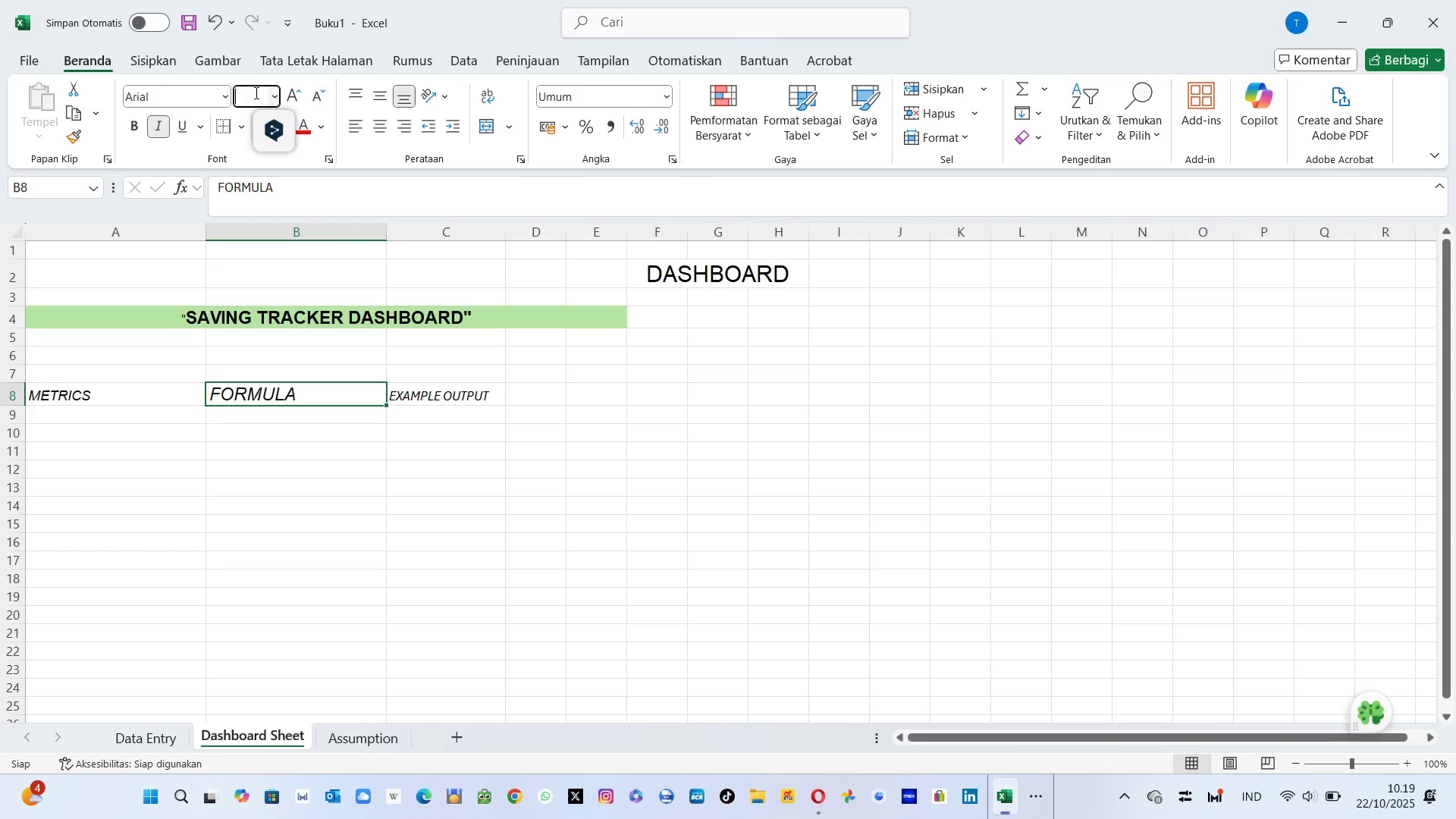 
key(Backspace)
type(11)
 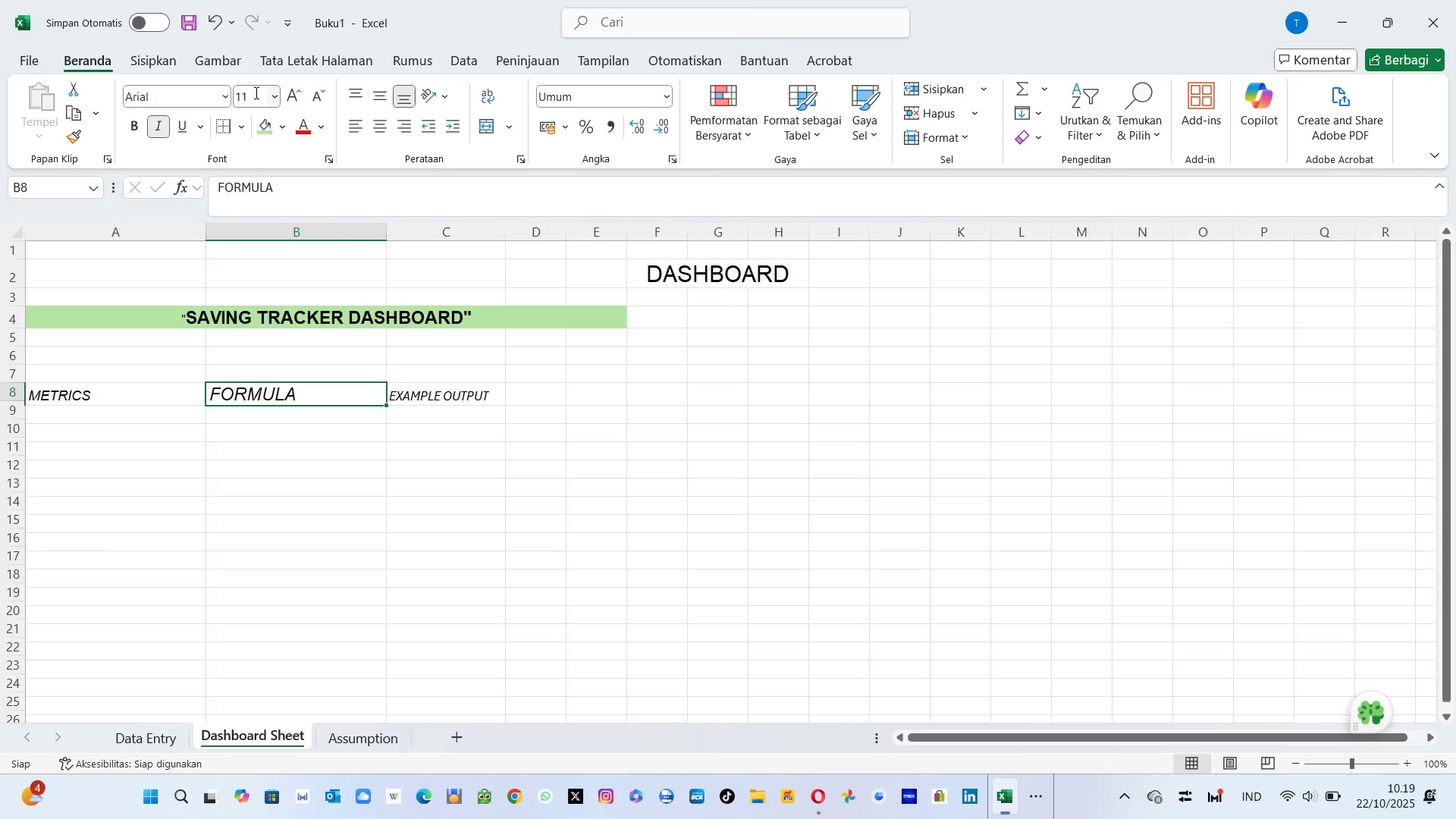 
key(Enter)
 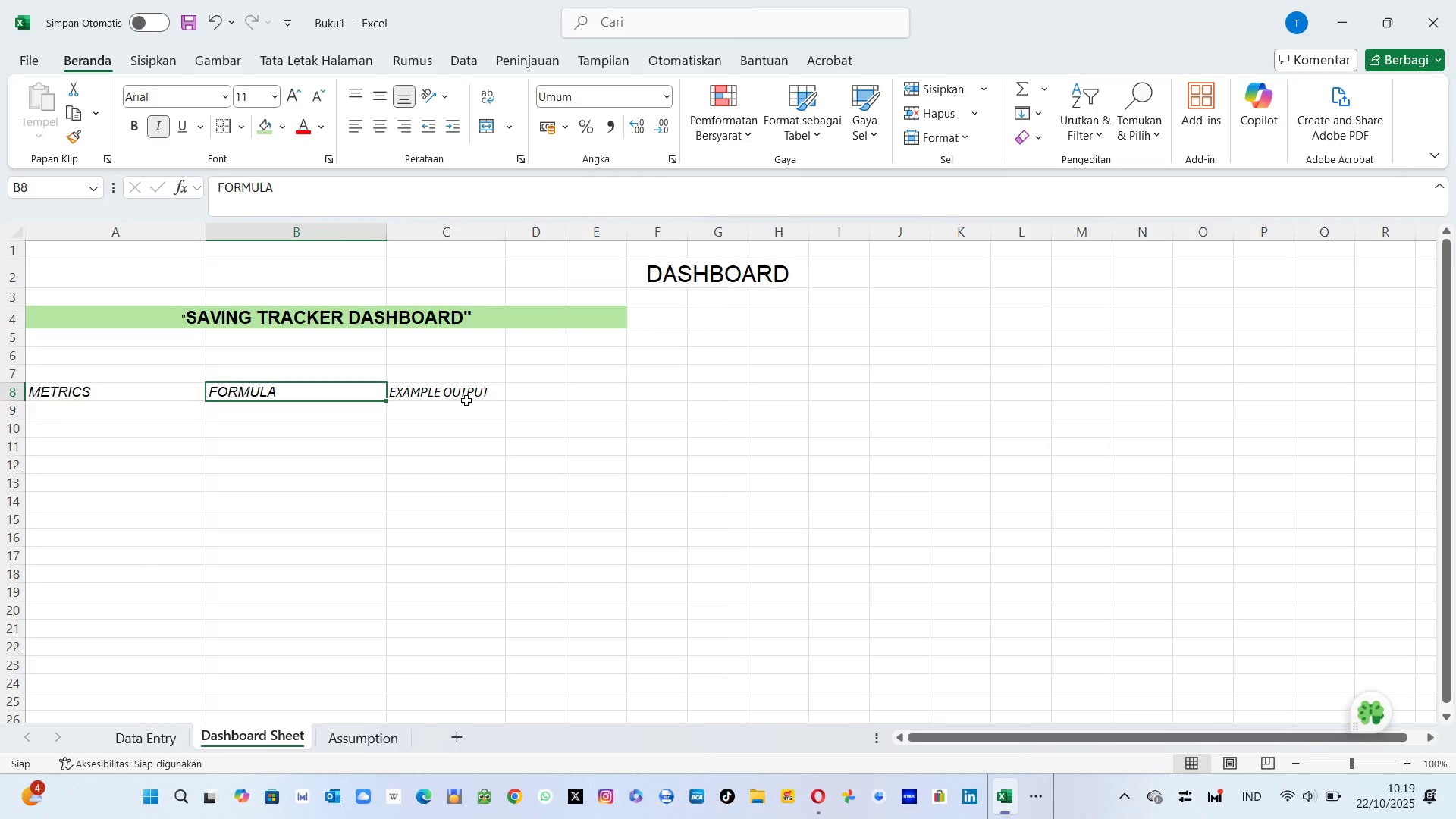 
left_click([466, 400])
 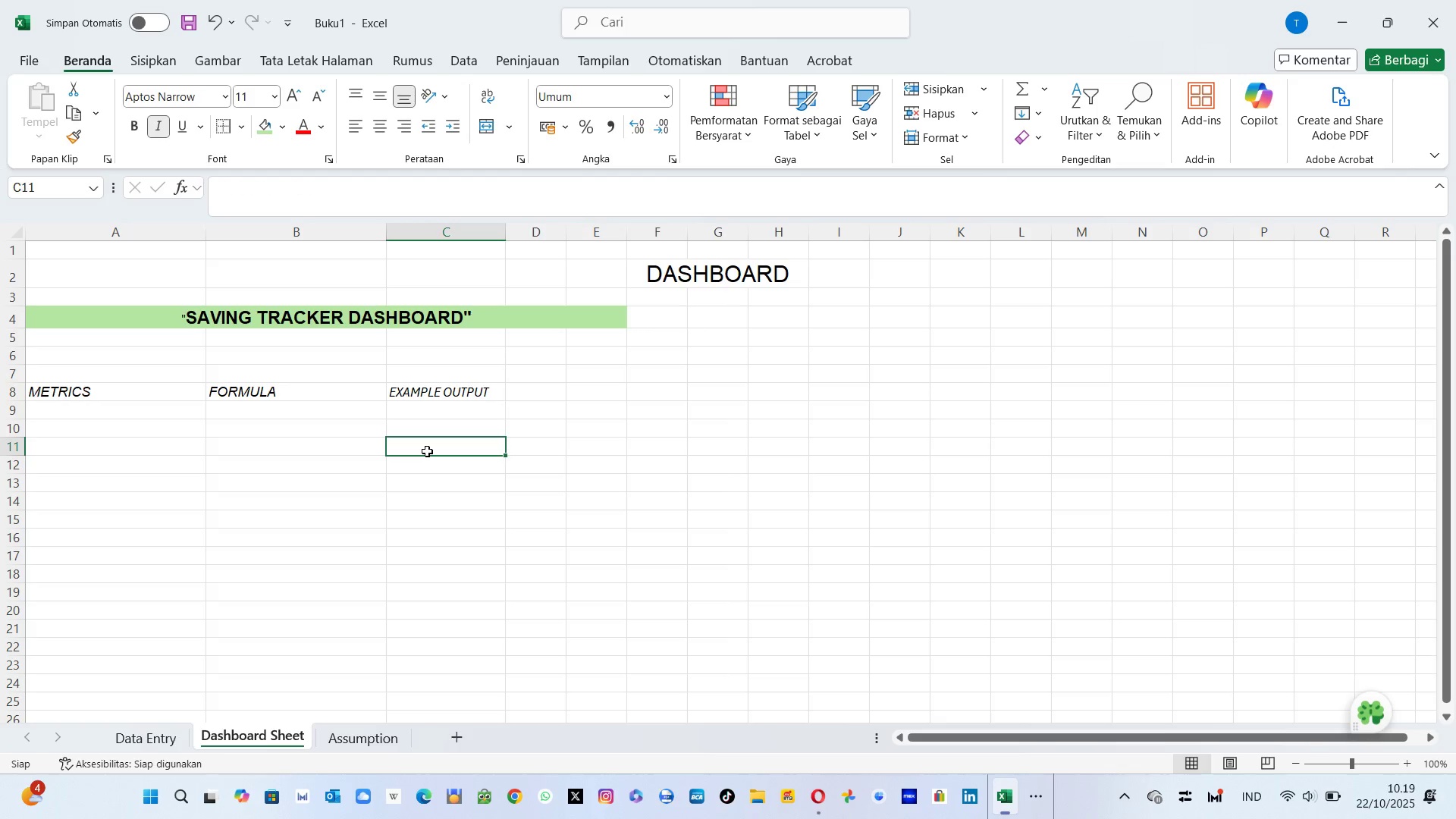 
left_click([427, 451])
 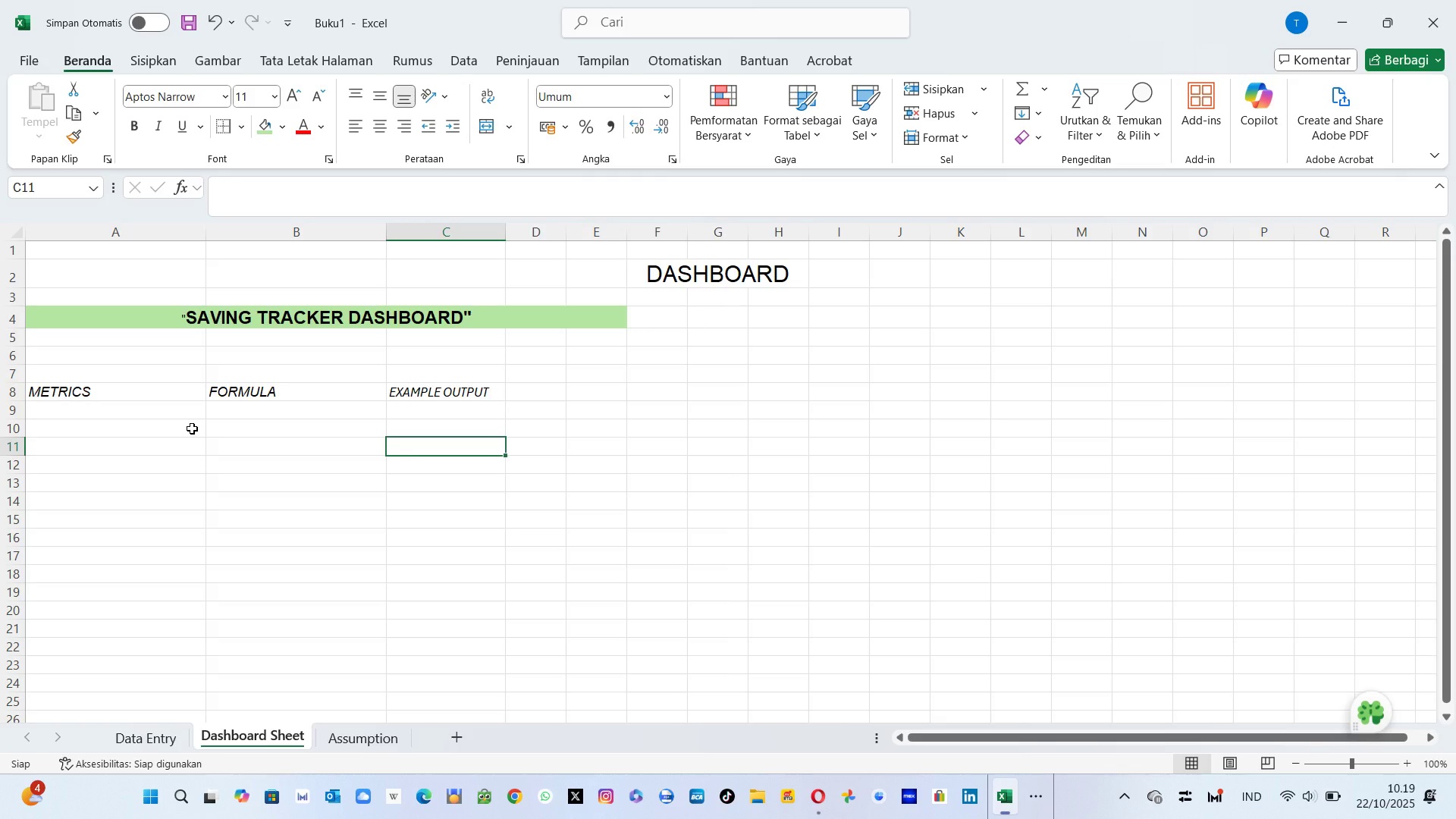 
wait(12.2)
 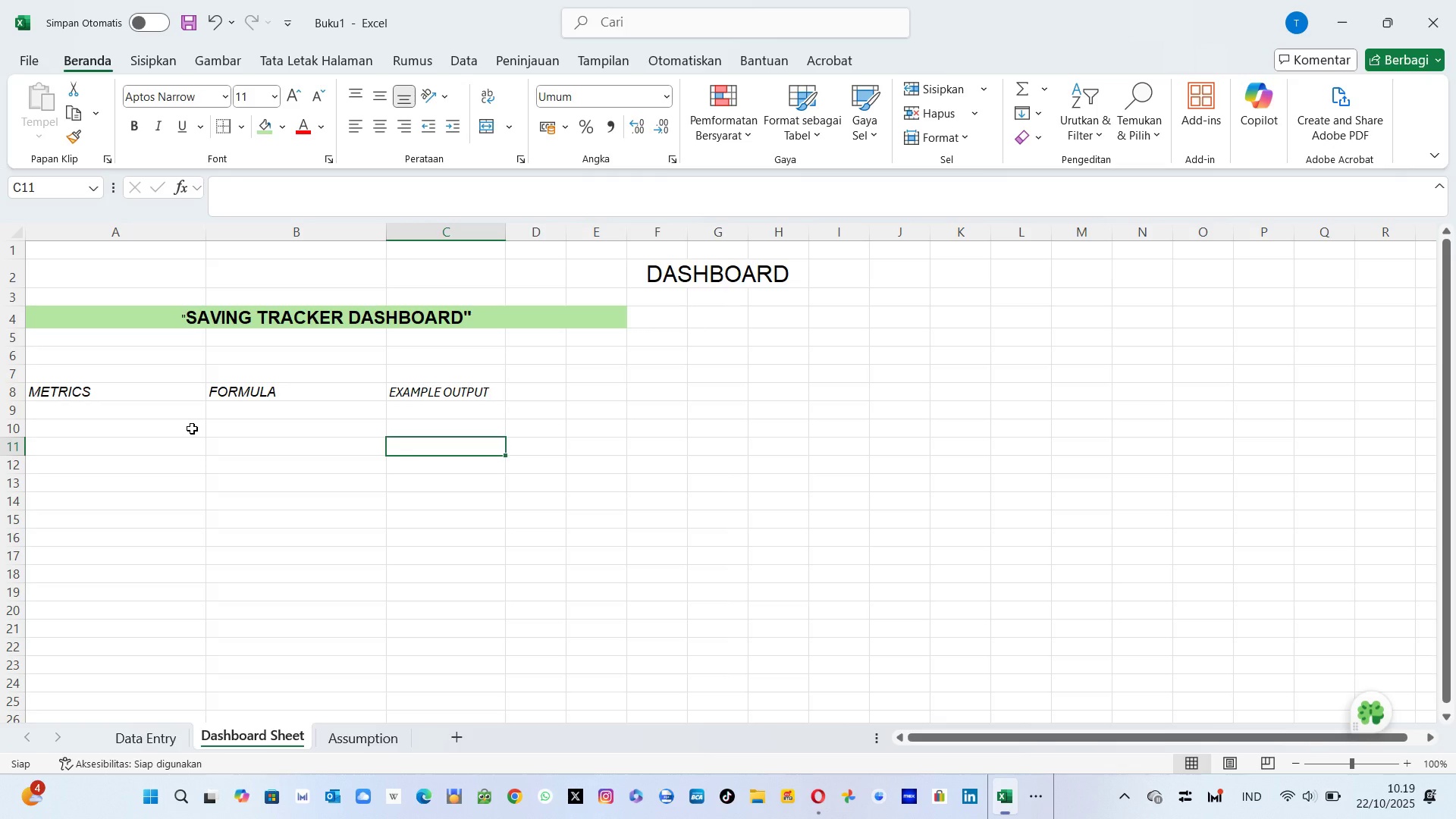 
left_click([74, 435])
 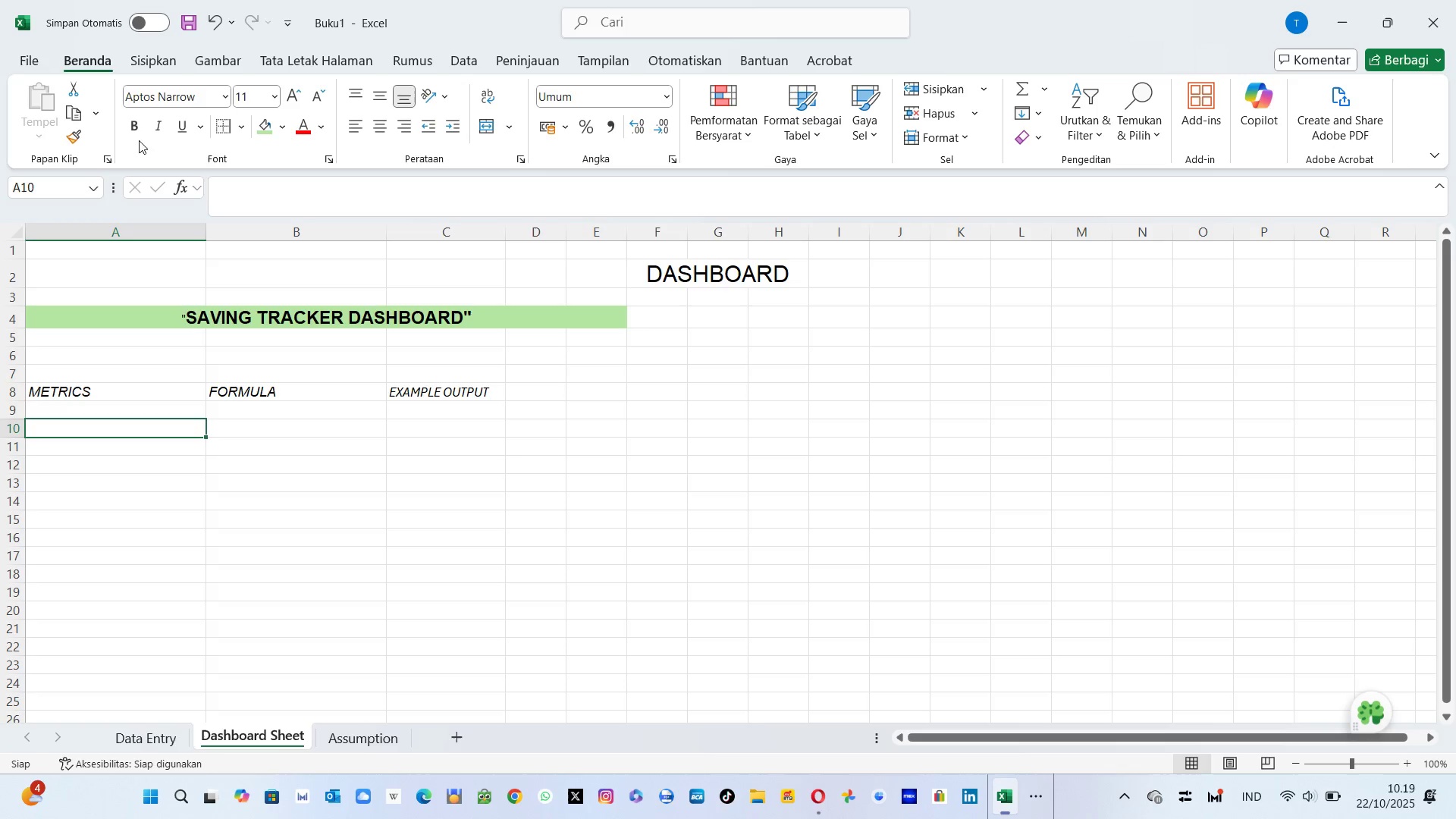 
left_click([143, 133])
 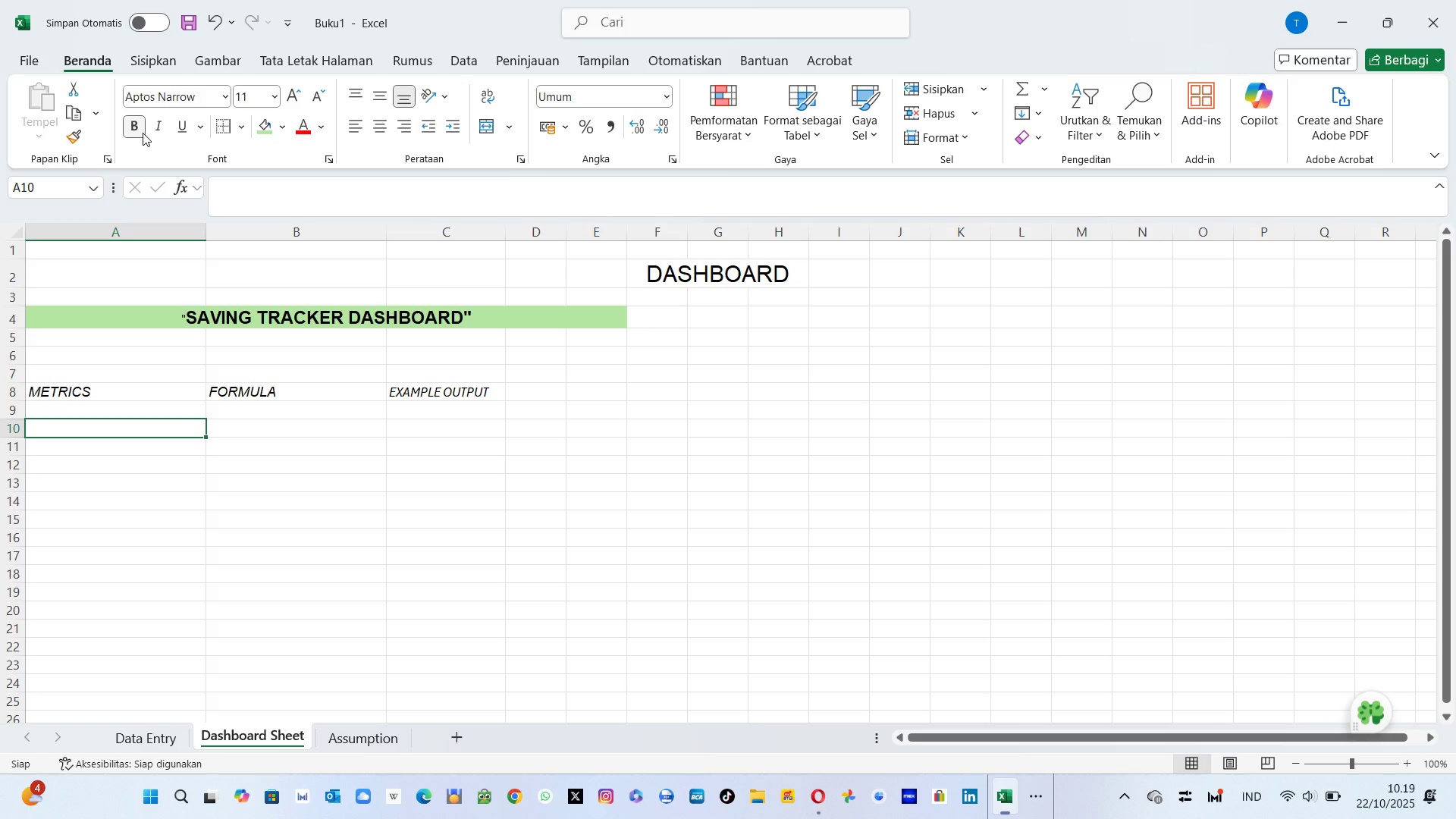 
type(Total Tae)
key(Backspace)
type(rget GOal)
key(Backspace)
key(Backspace)
key(Backspace)
type(oal)
 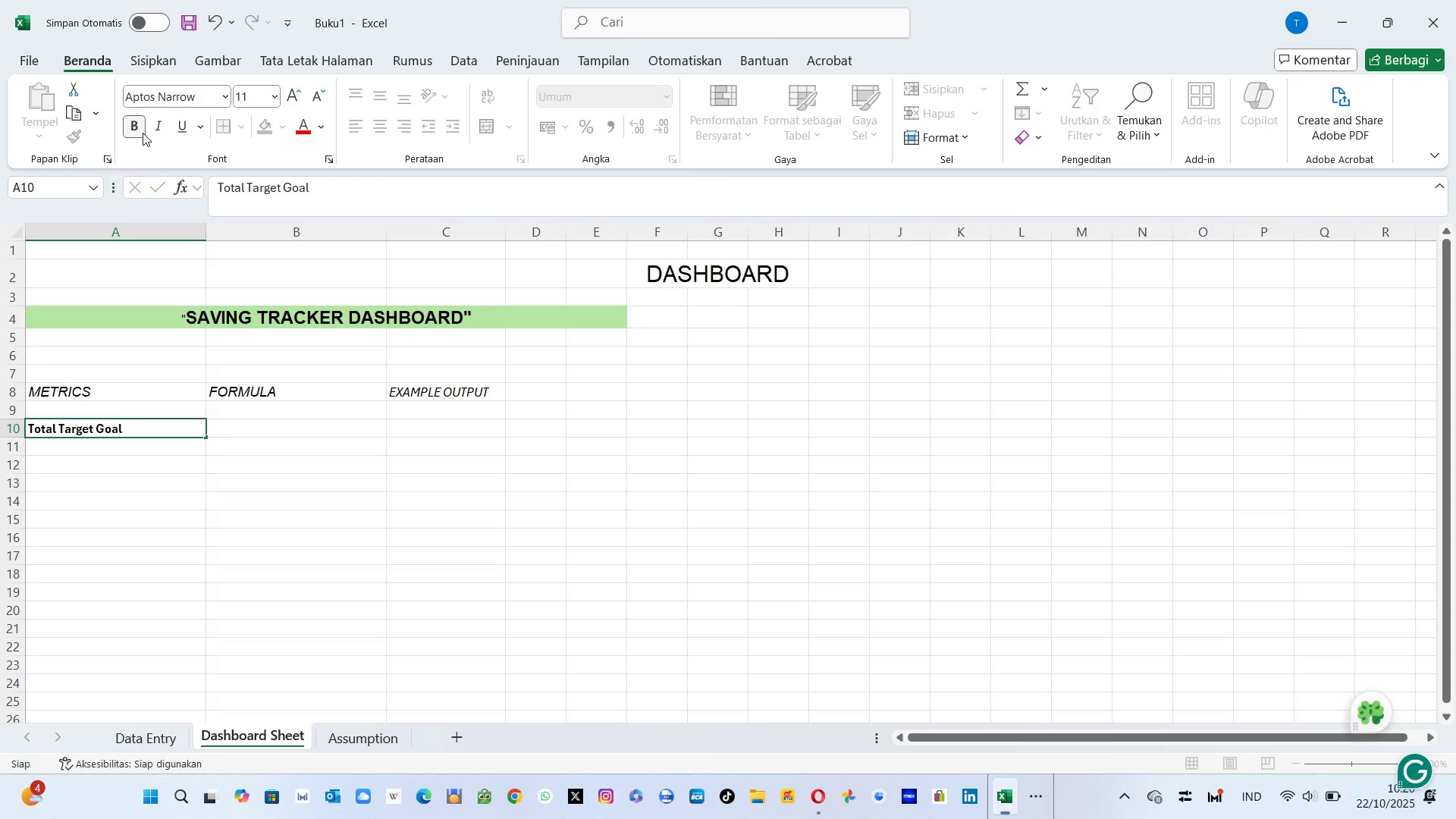 
key(Enter)
 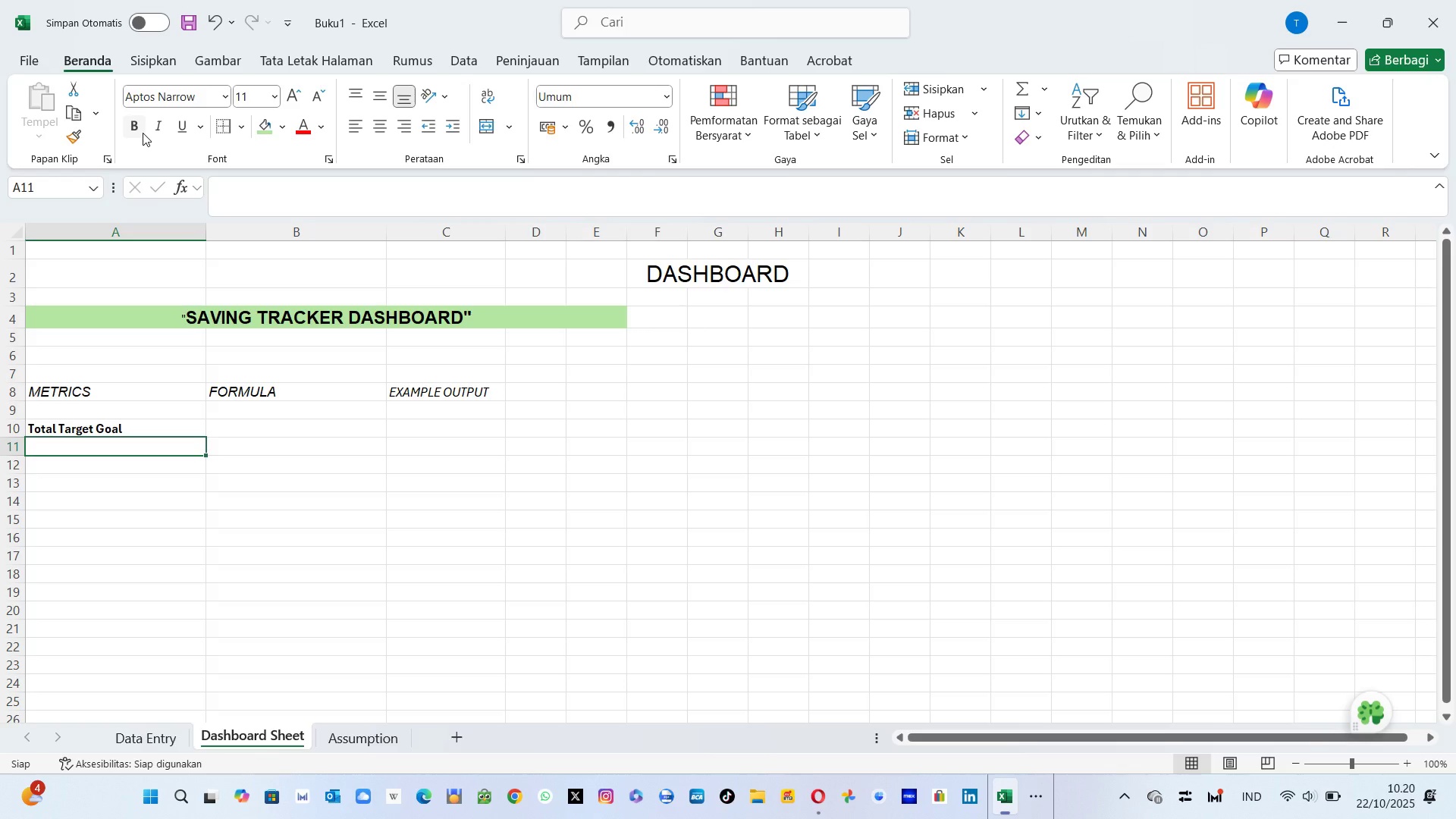 
wait(5.75)
 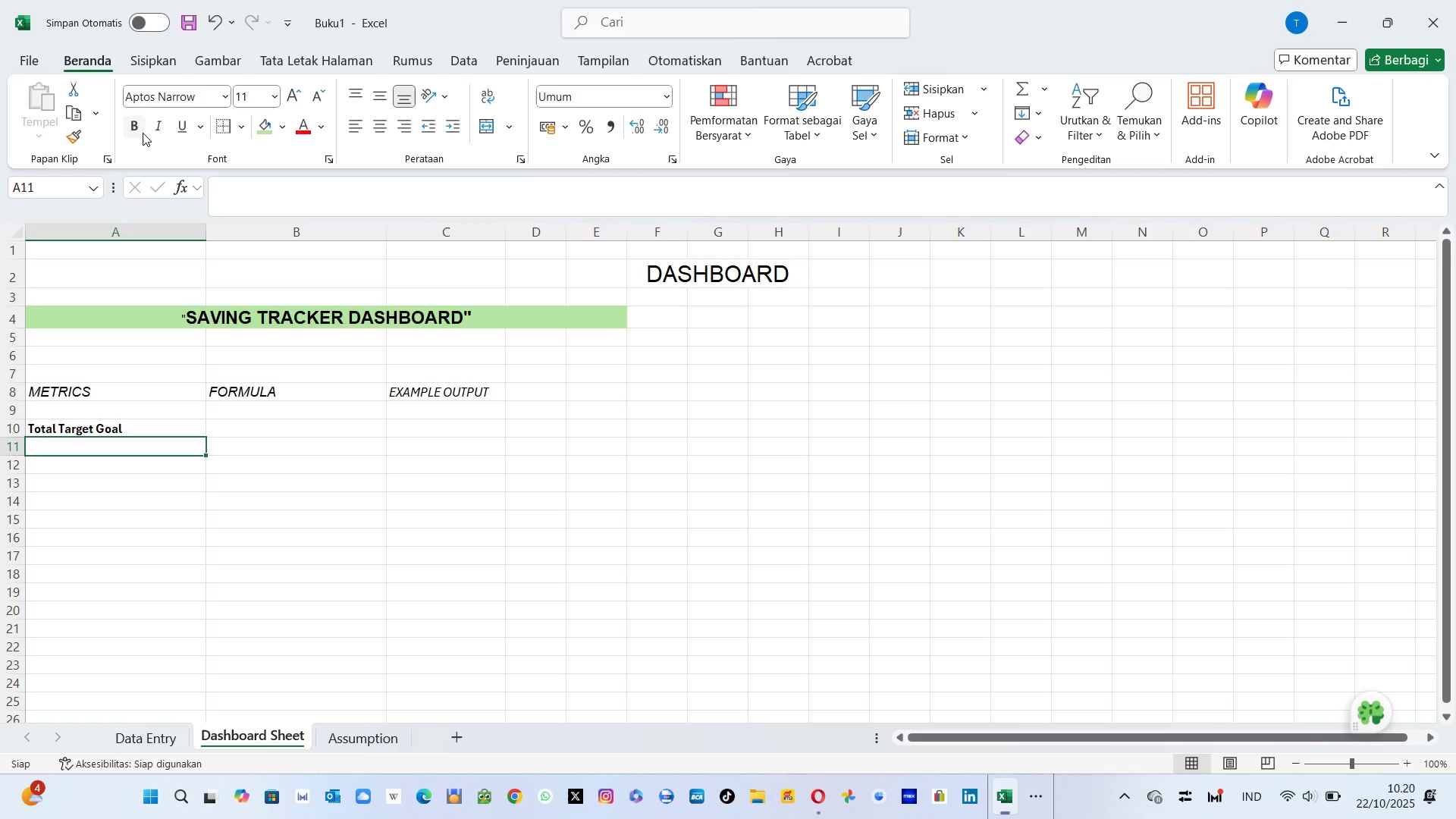 
type(Total Saved So F)
key(Backspace)
type(Far)
 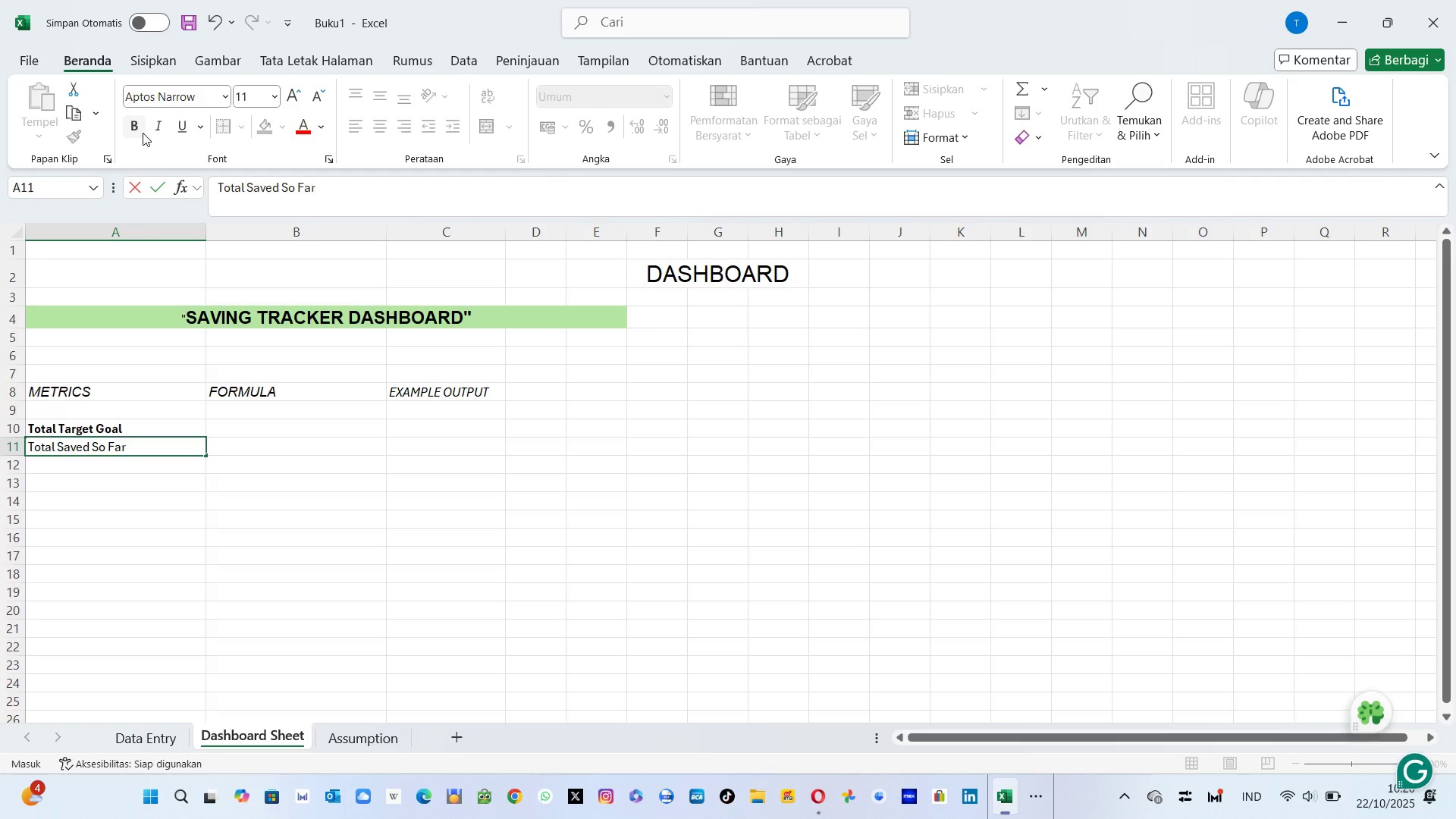 
key(Enter)
 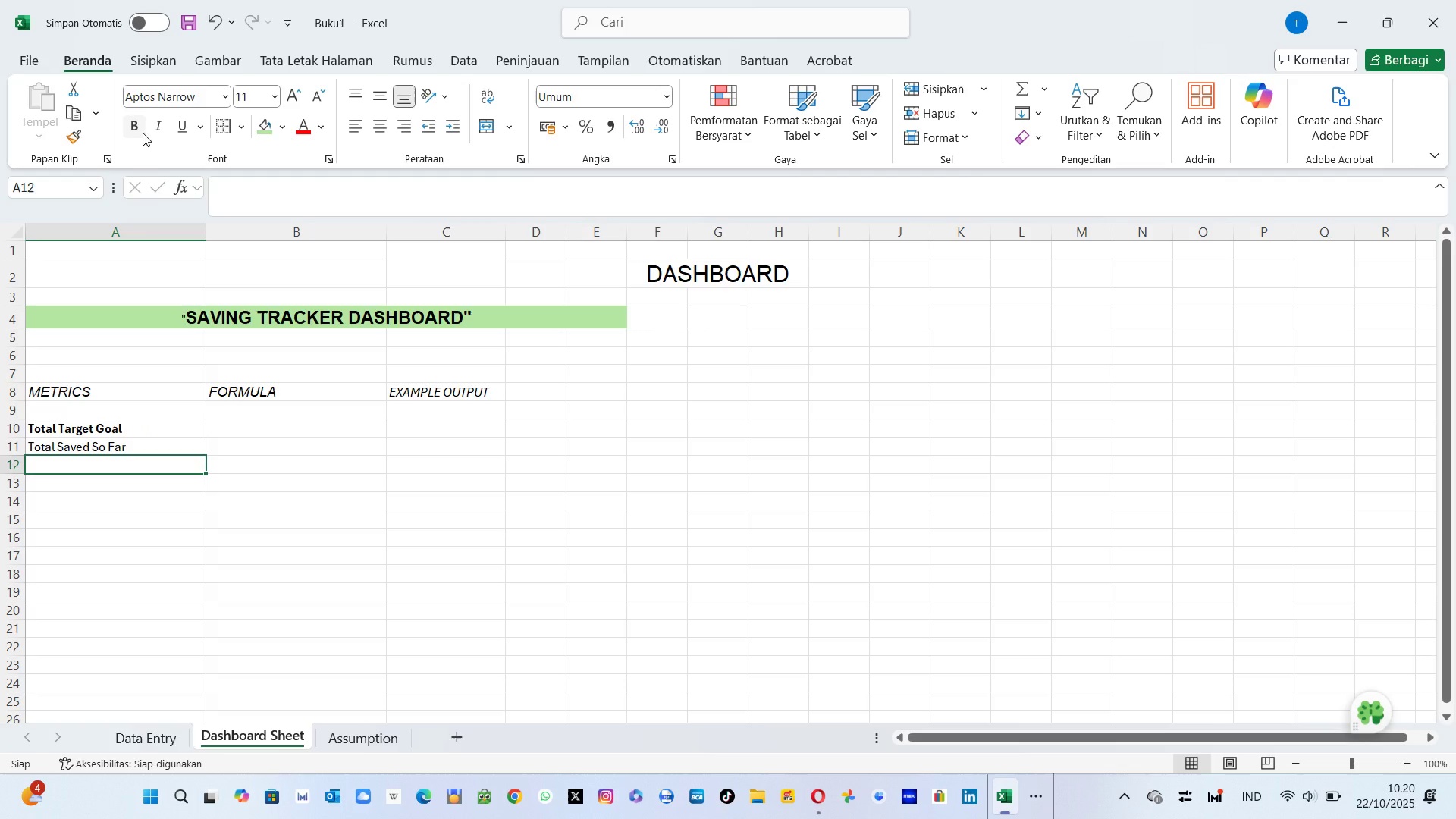 
type(Overall Progress %)
 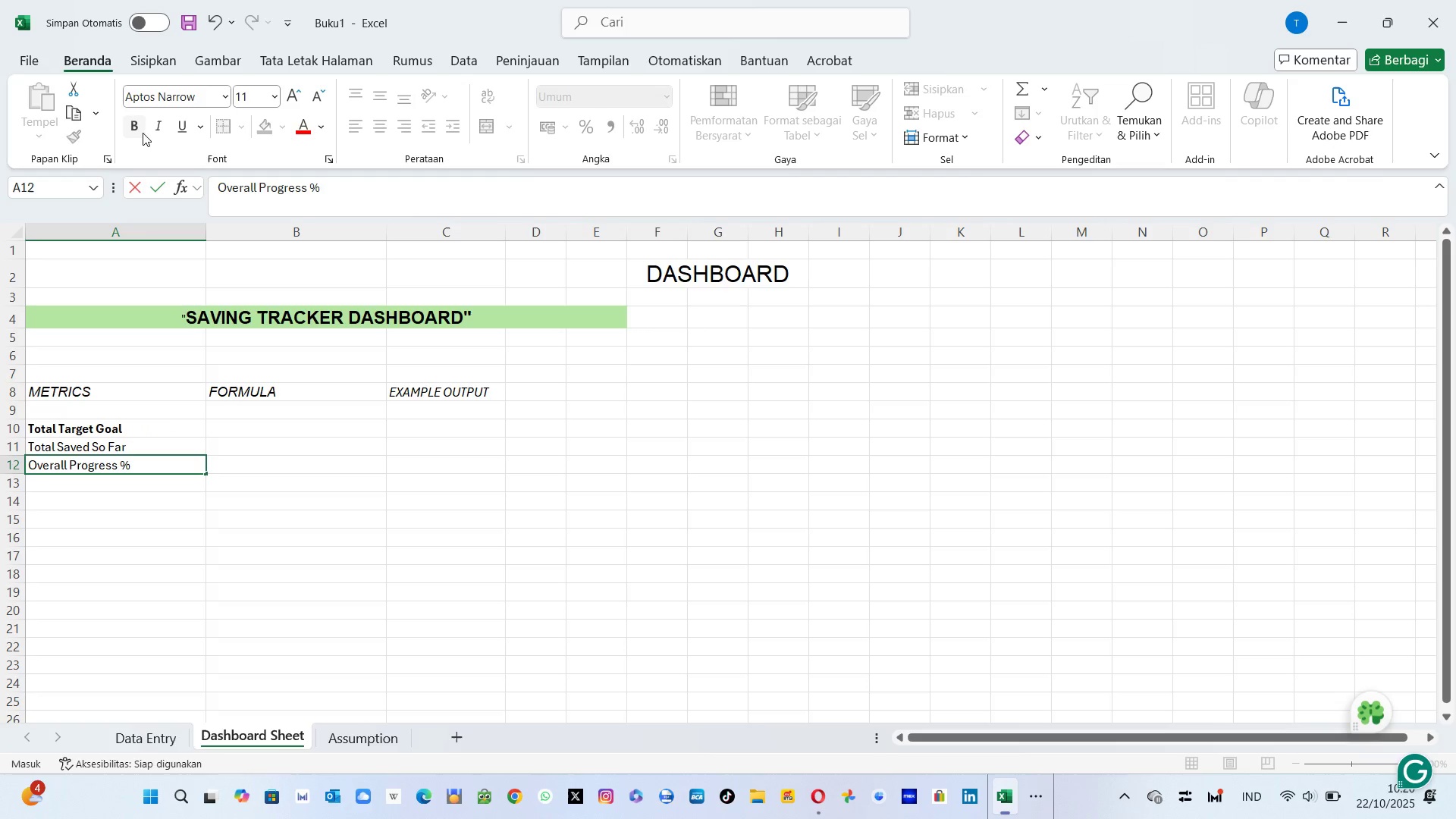 
key(Enter)
 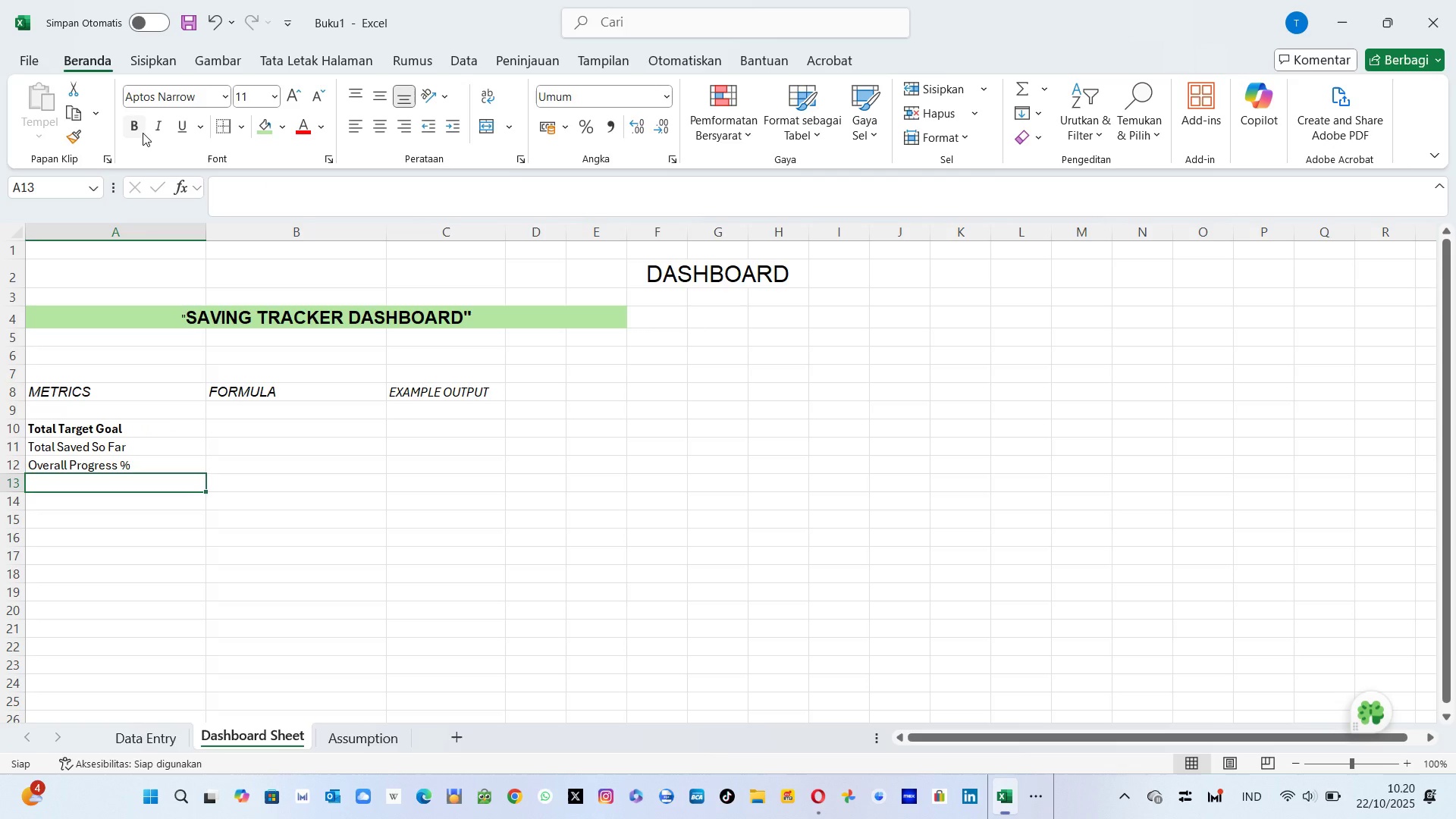 
type(Avg Monthly Contir)
key(Backspace)
key(Backspace)
type(ribution)
 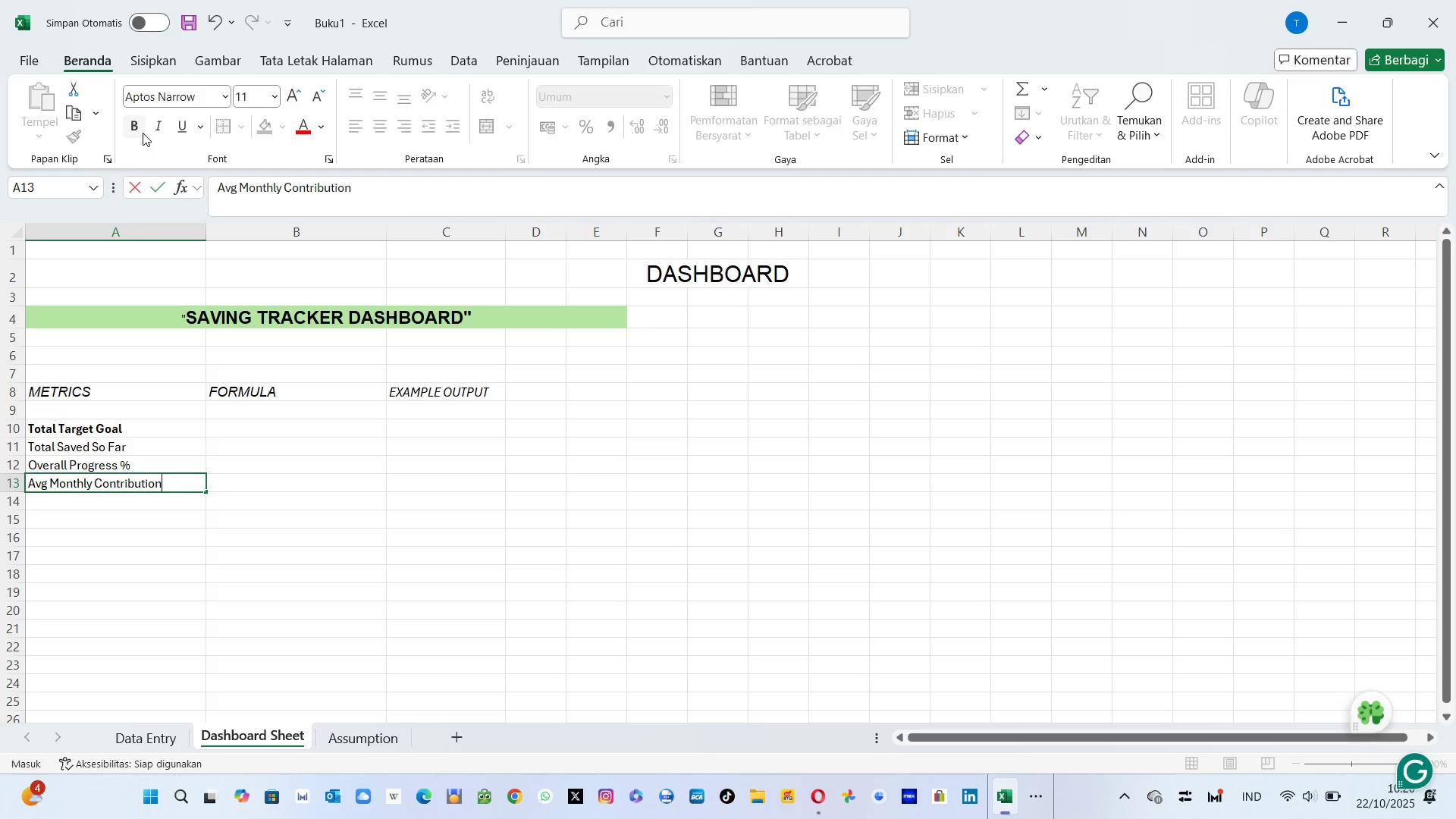 
key(Enter)
 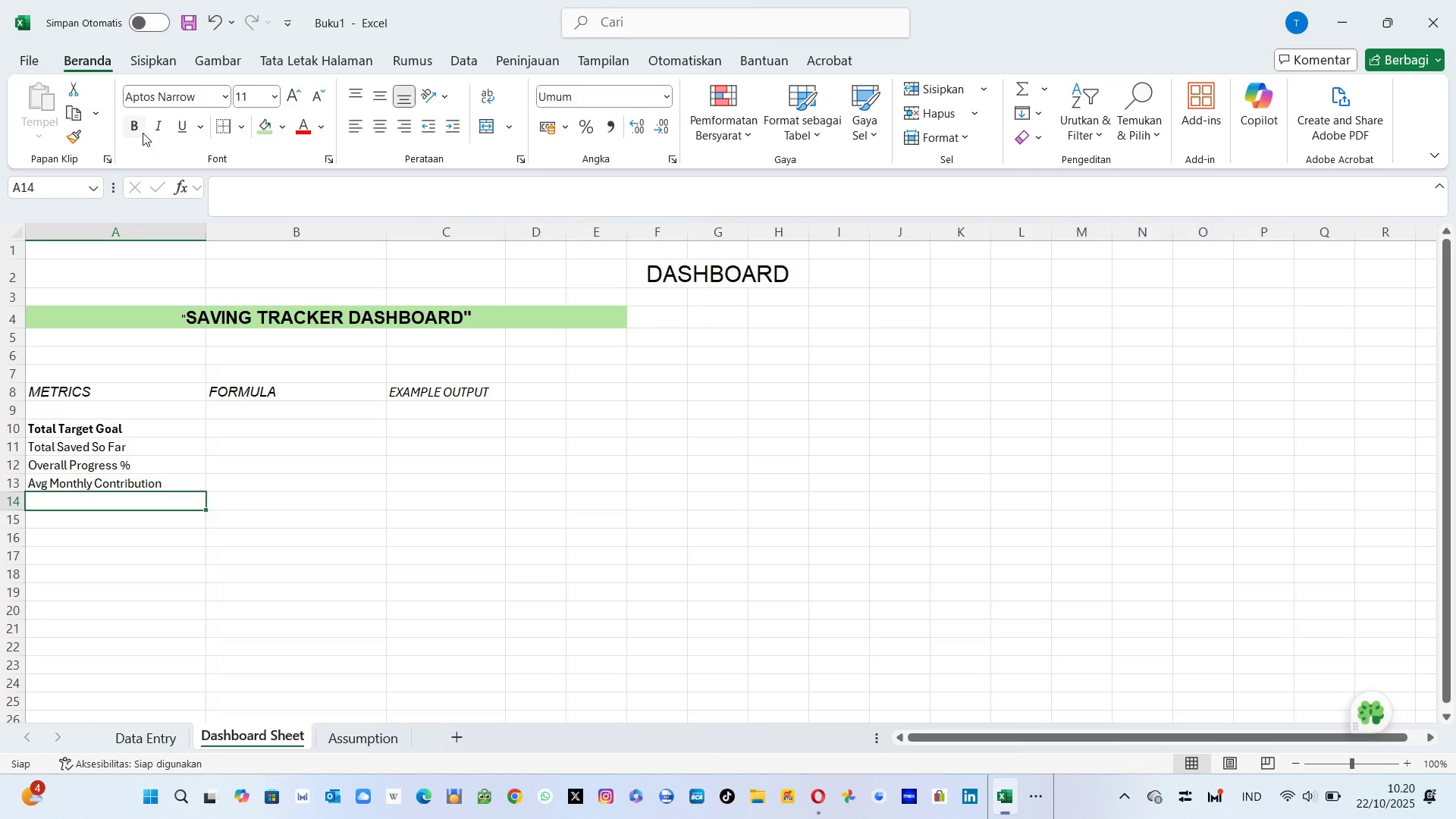 
key(ArrowUp)
 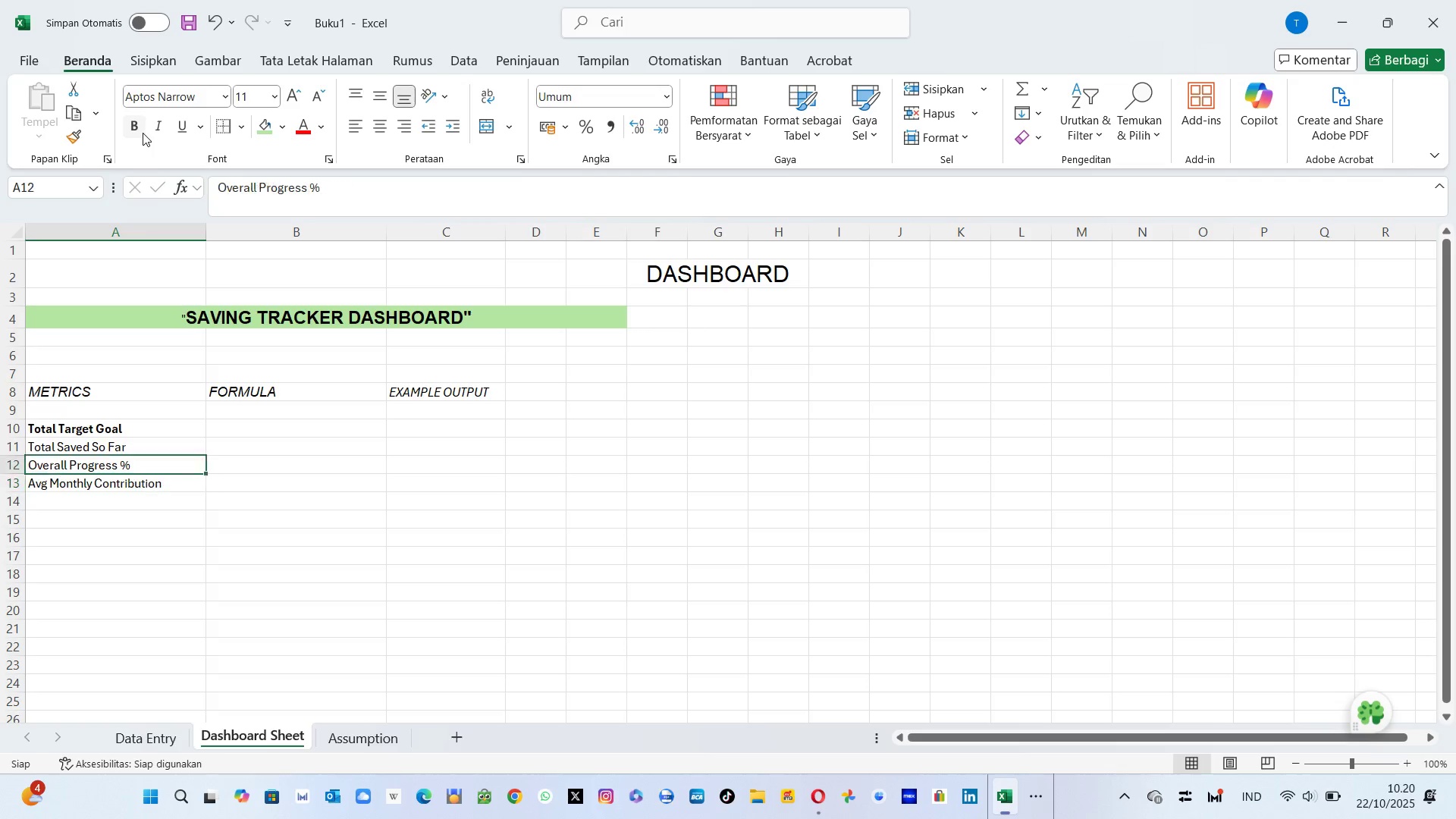 
key(ArrowUp)
 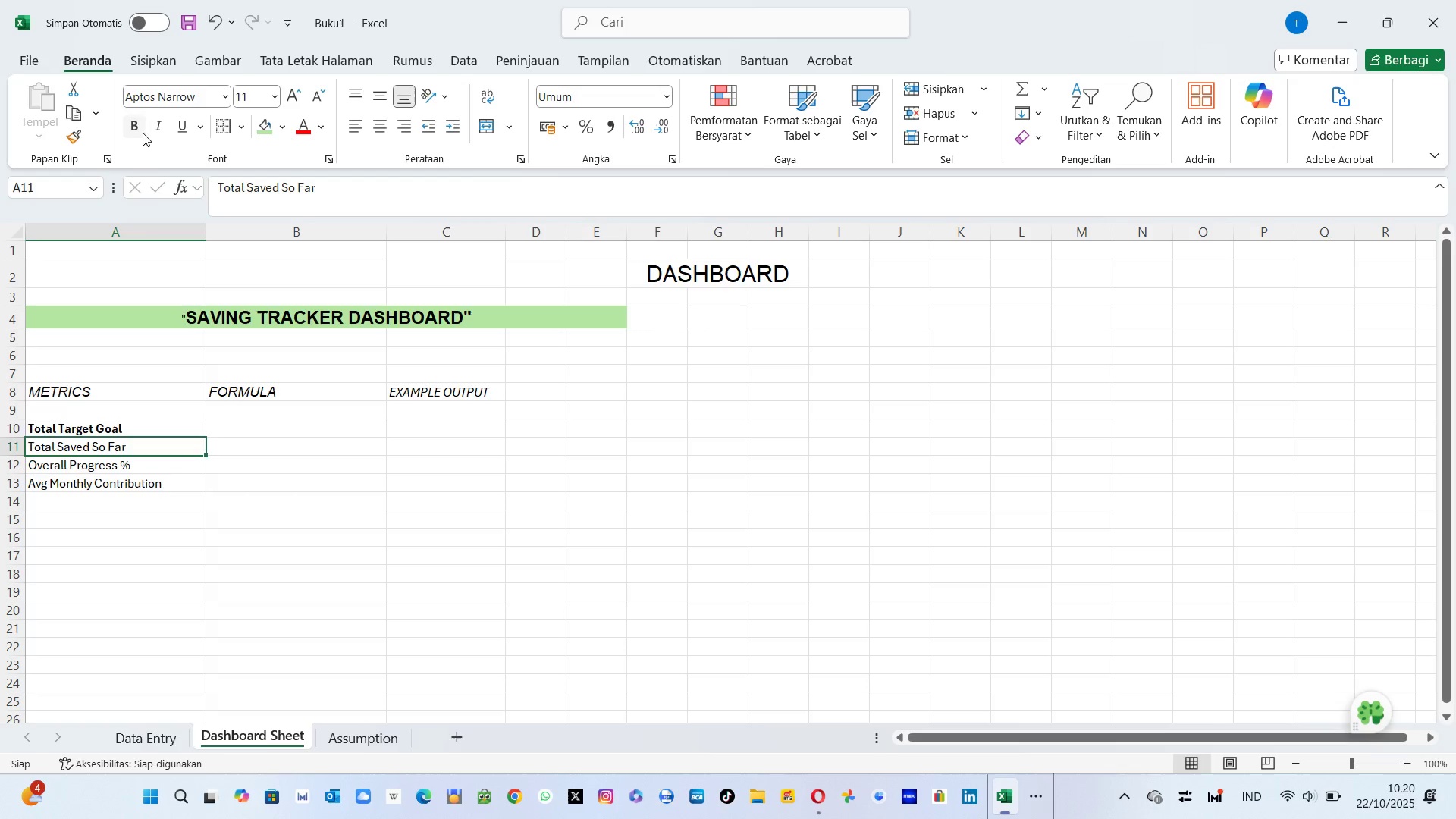 
key(ArrowUp)
 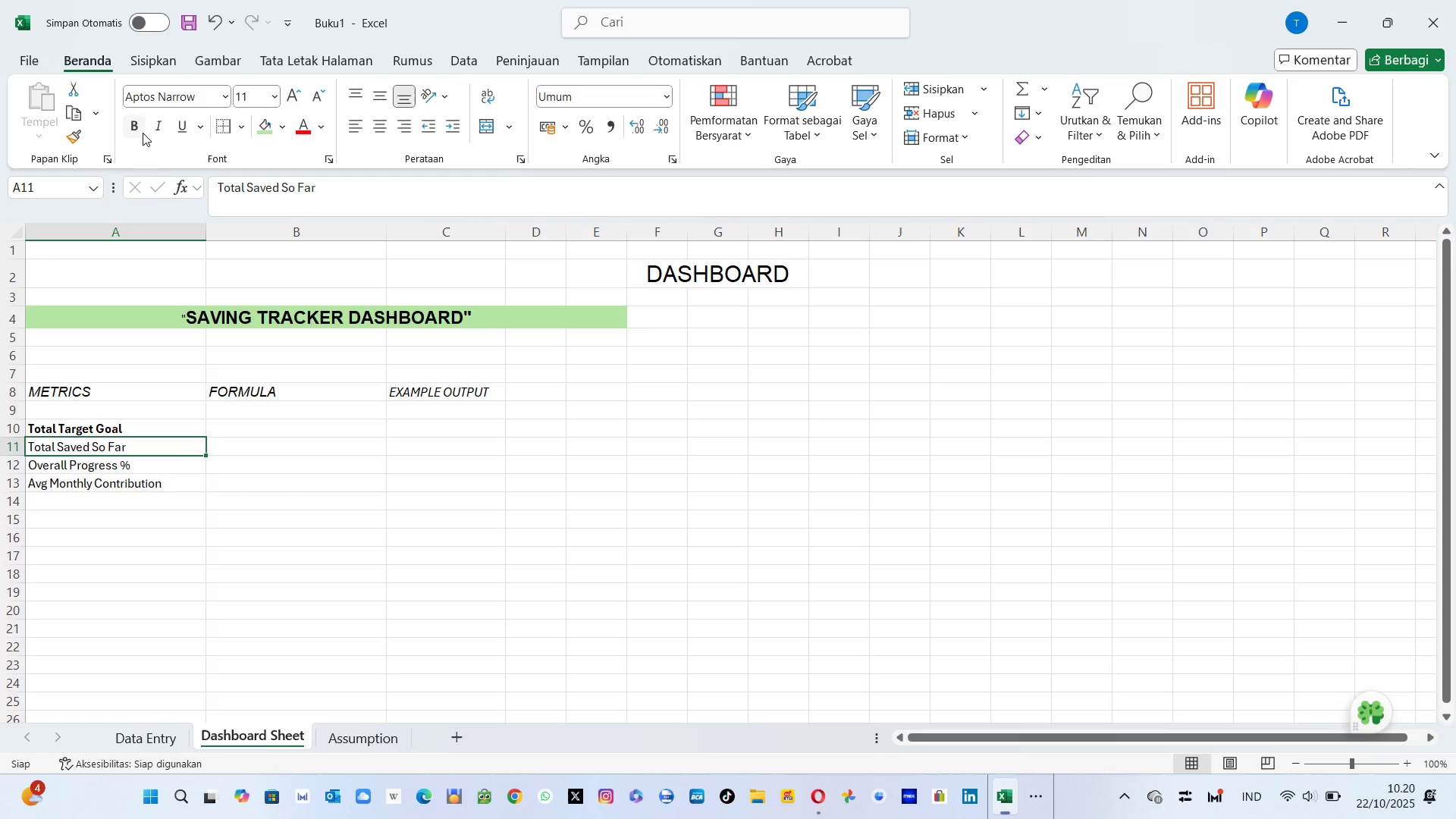 
key(Shift+ArrowDown)
 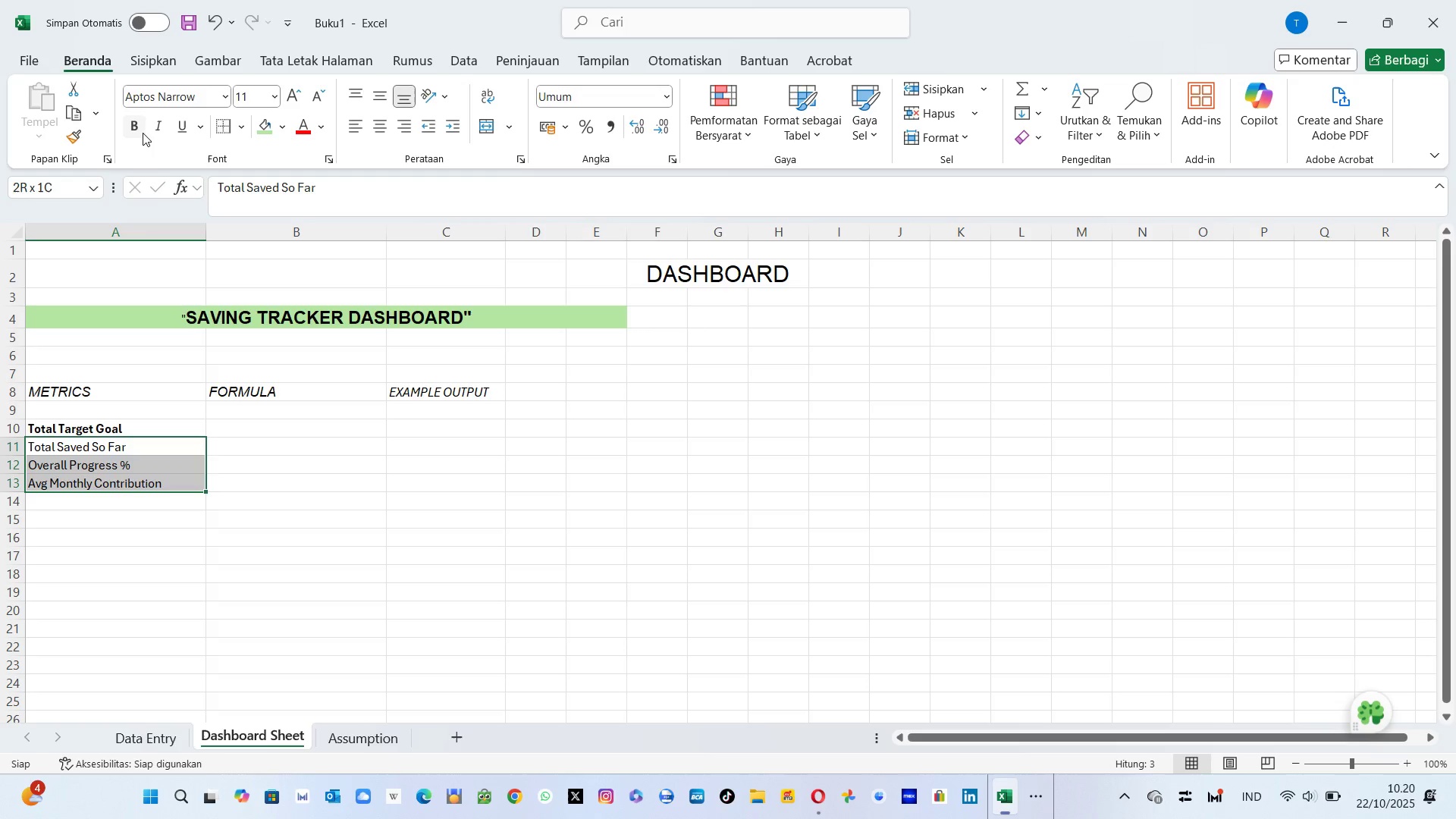 
key(Shift+ArrowDown)
 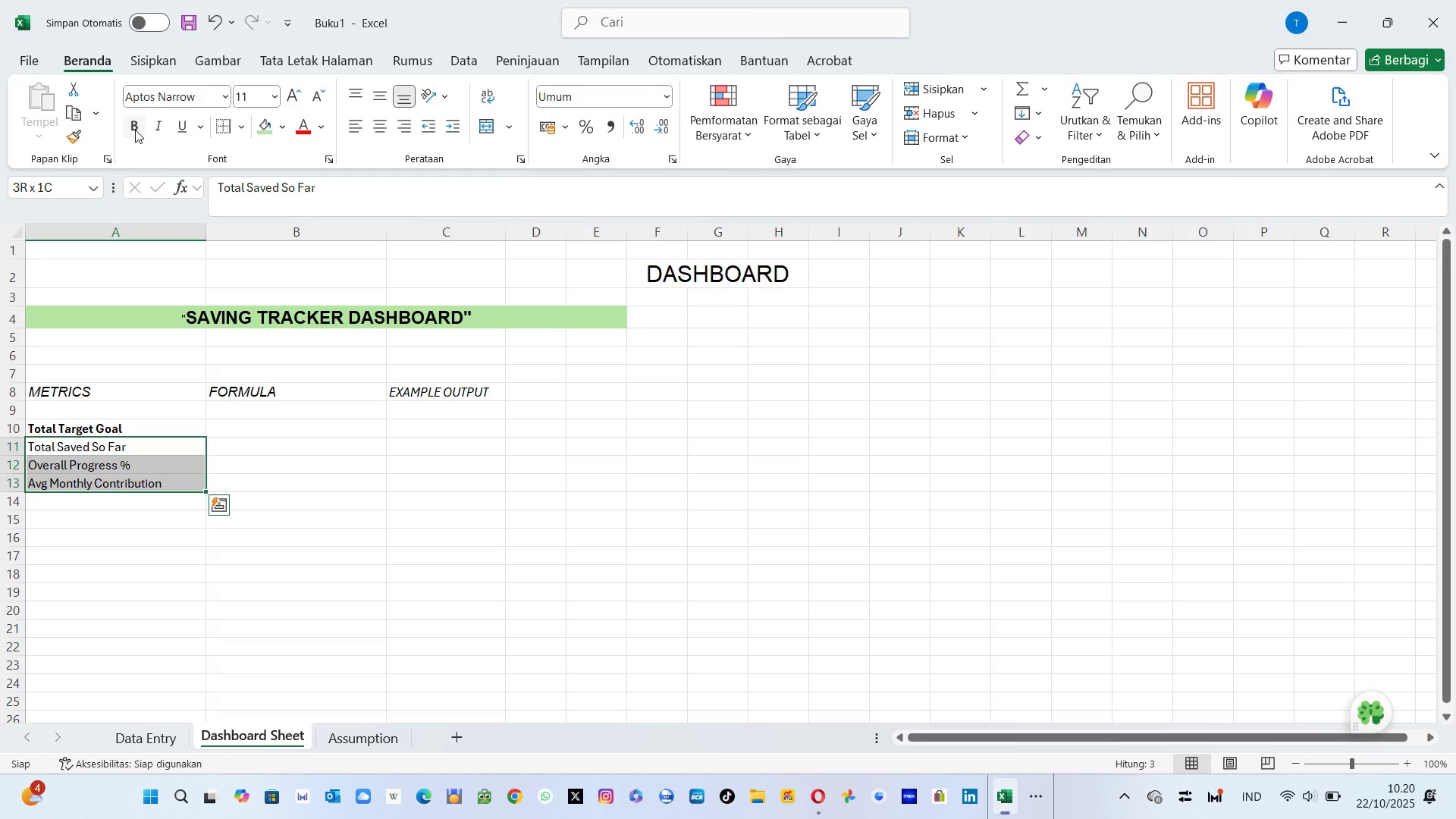 
left_click([135, 130])
 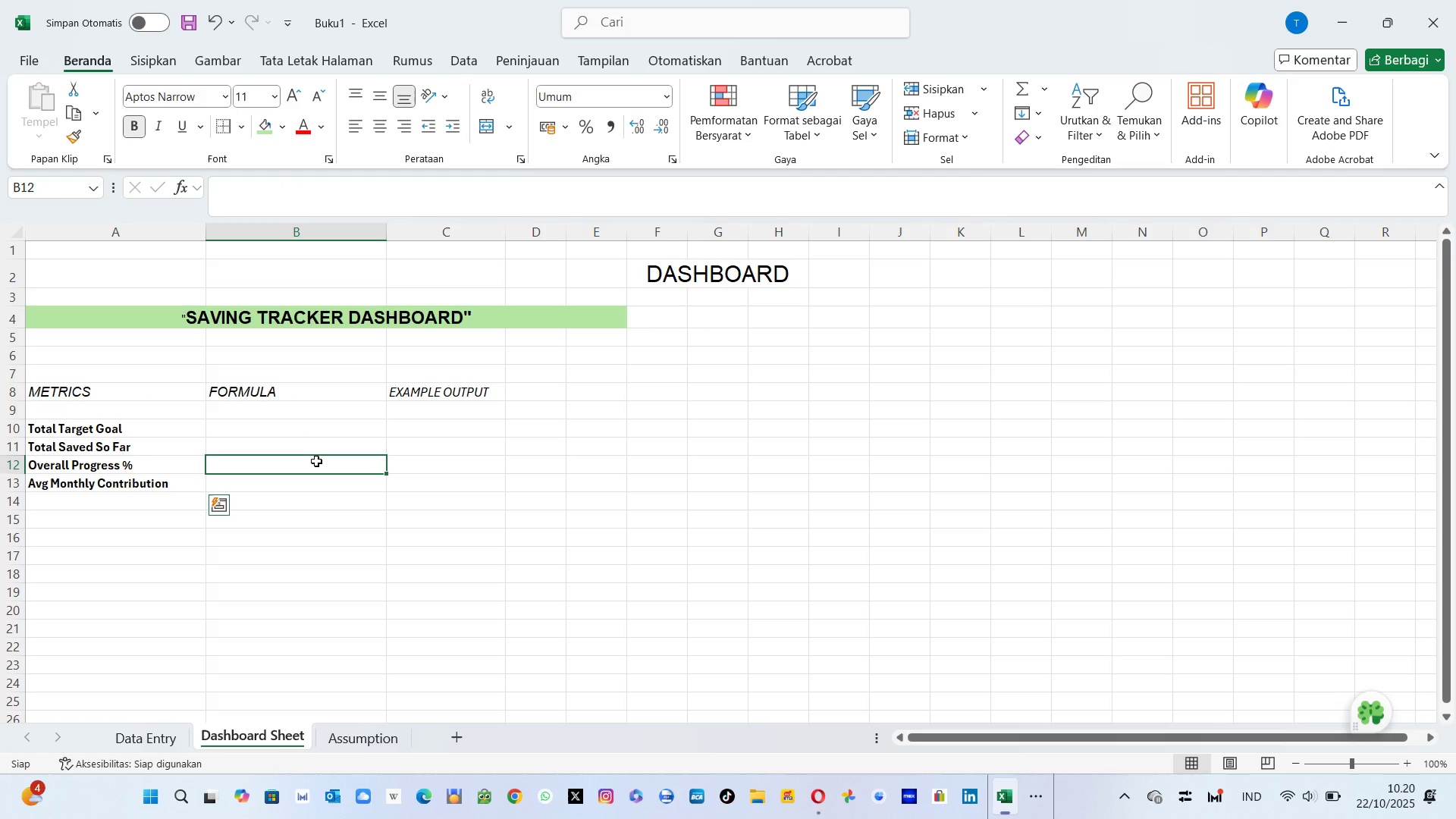 
left_click([316, 461])
 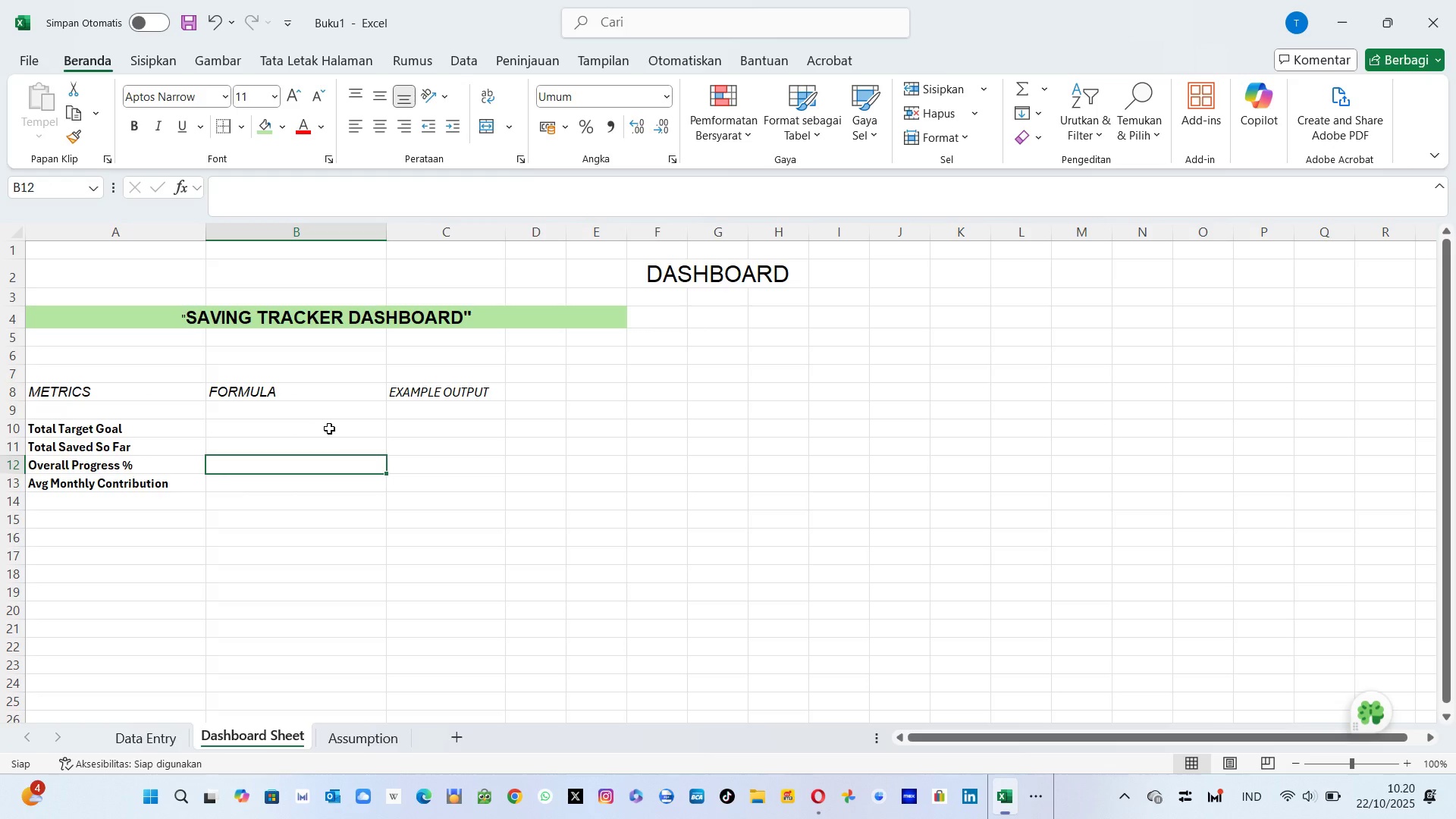 
left_click([329, 428])
 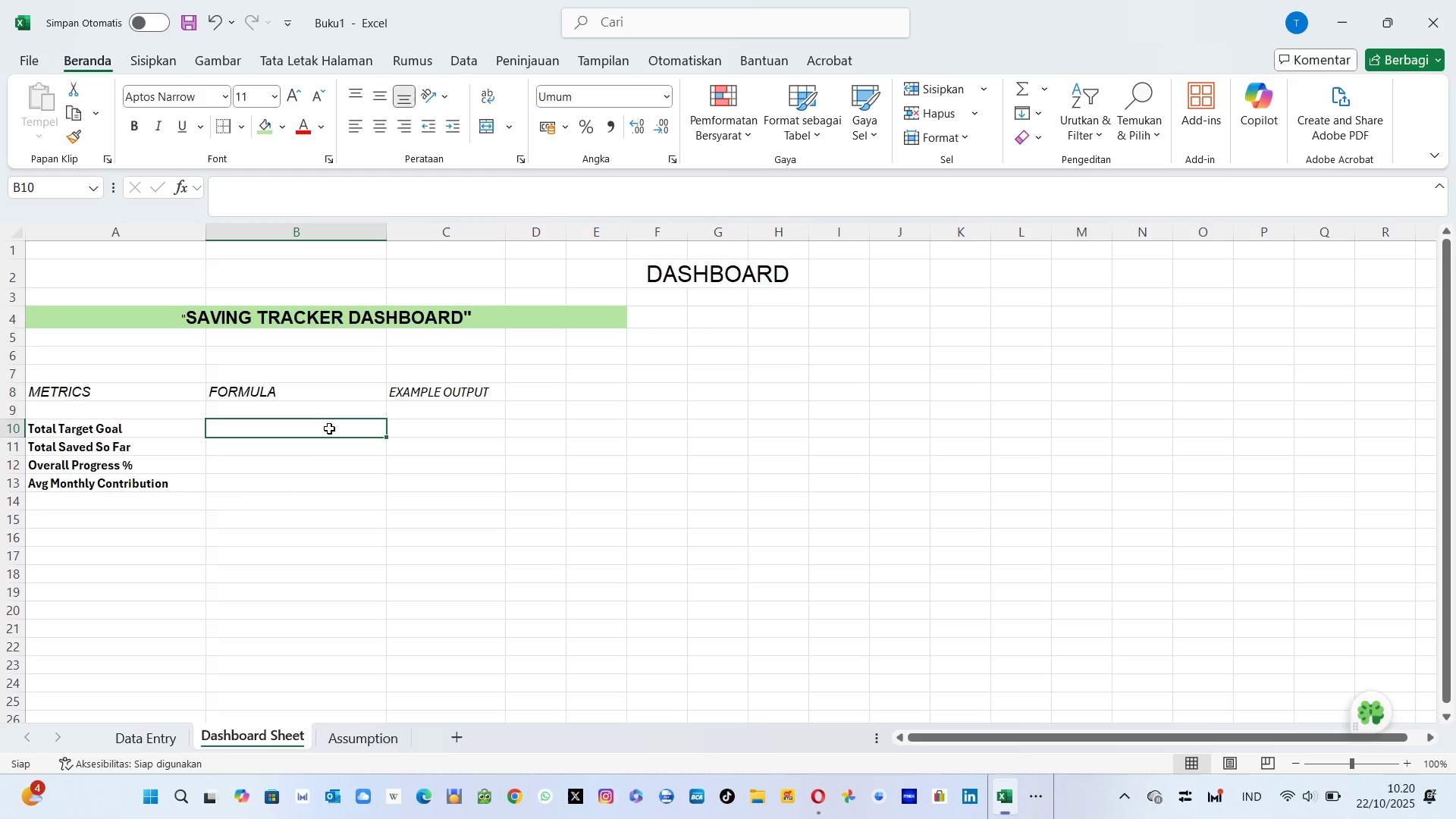 
wait(18.26)
 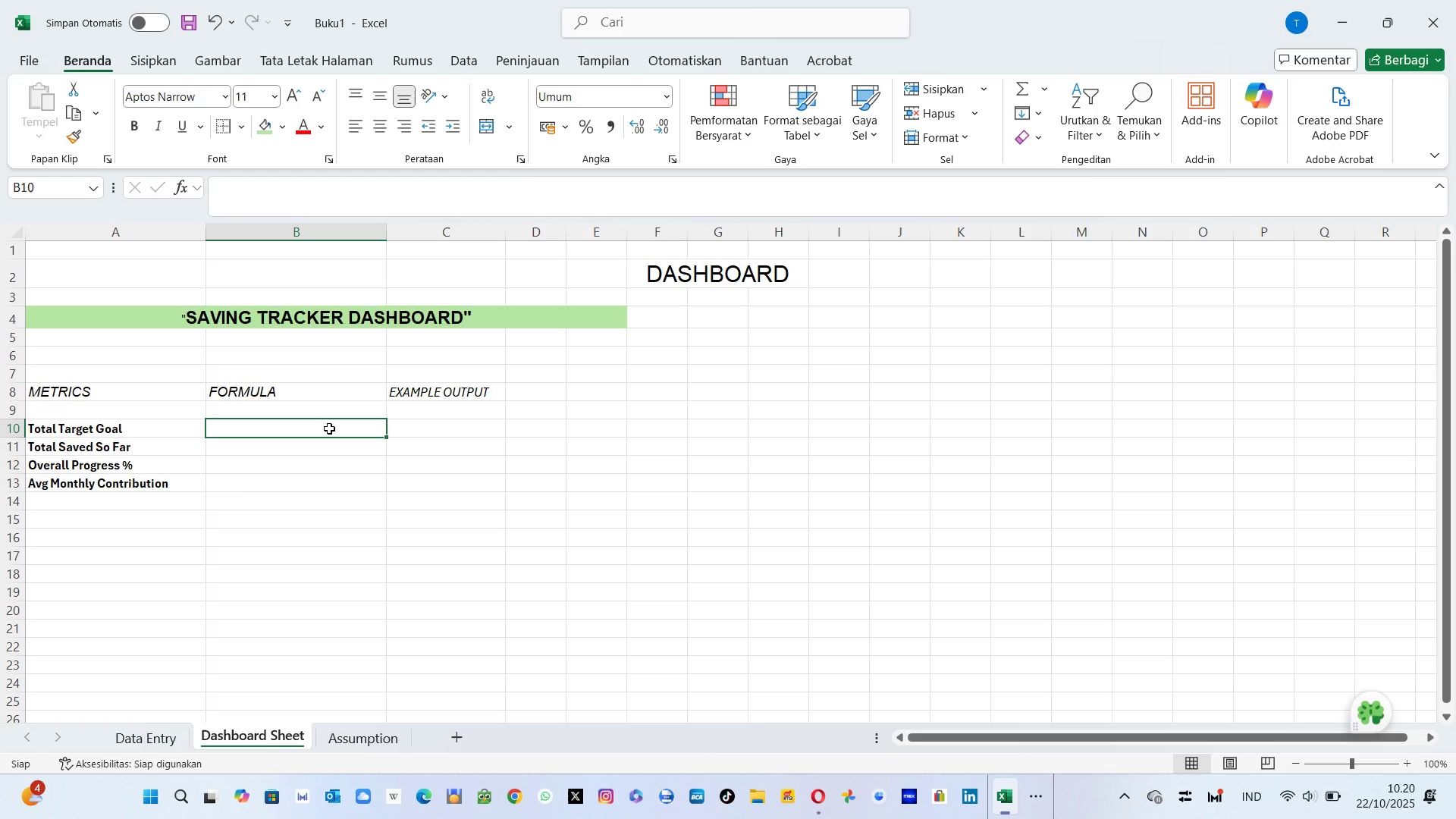 
key(Equal)
 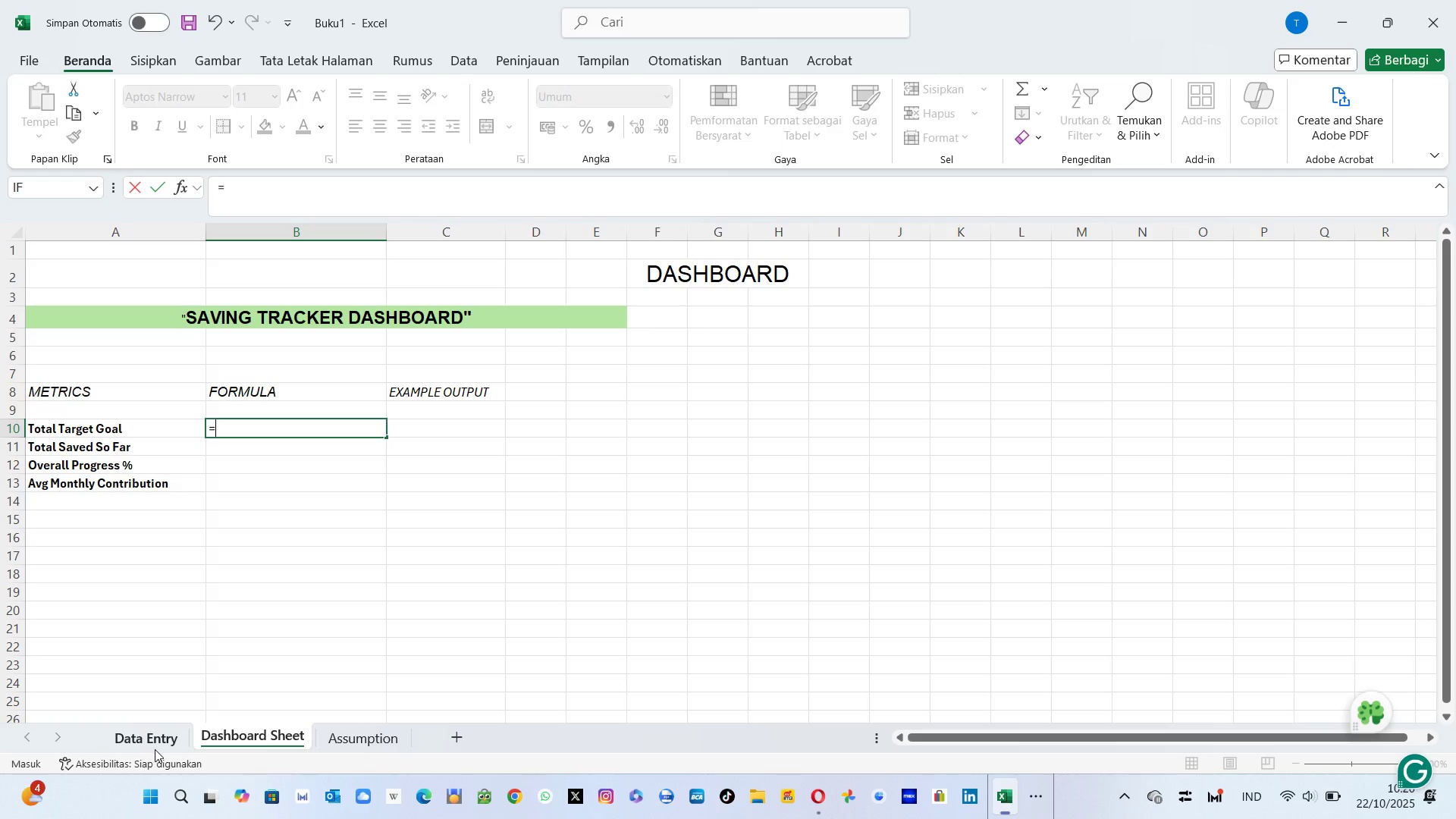 
left_click([155, 749])
 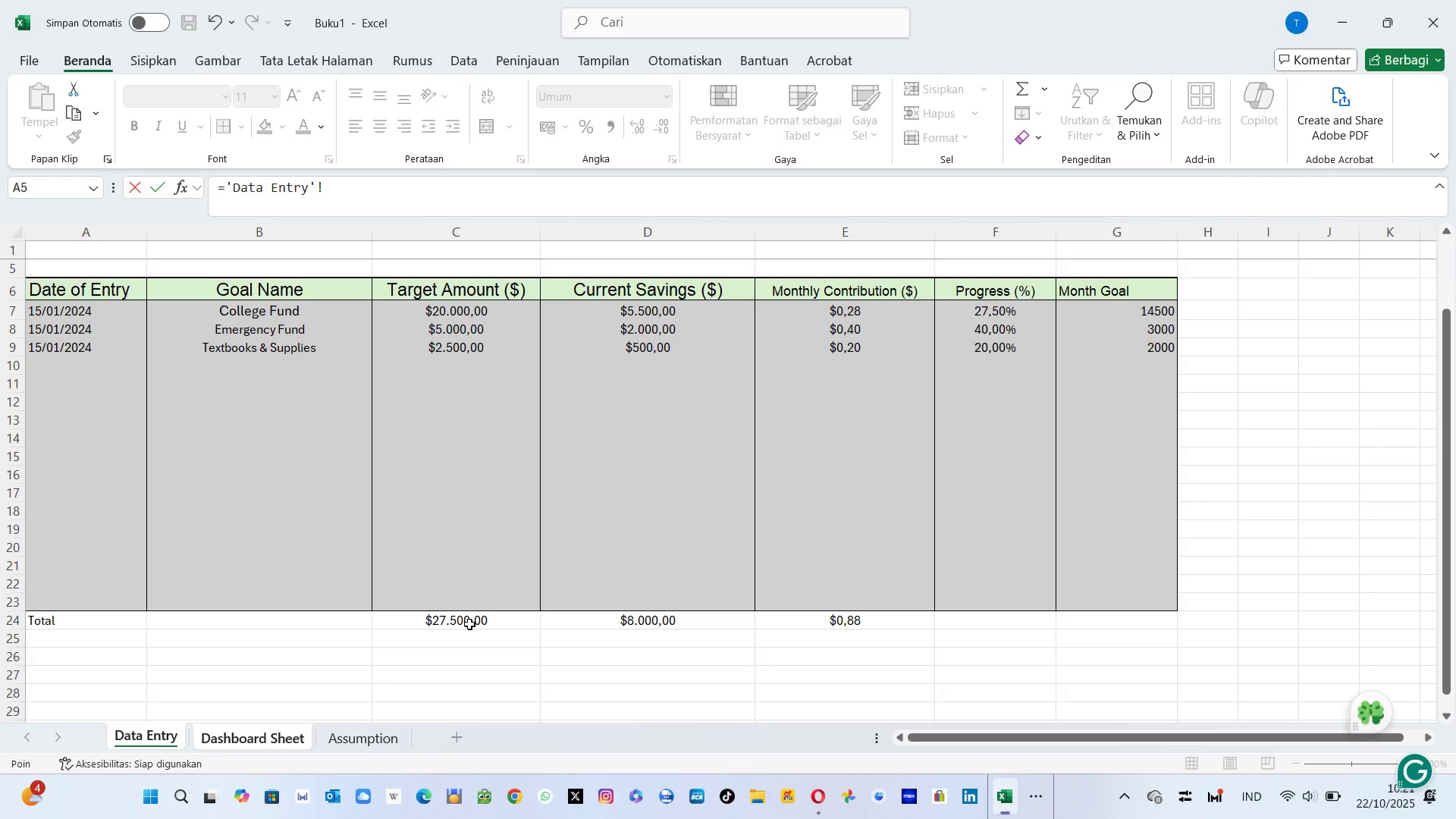 
left_click([469, 624])
 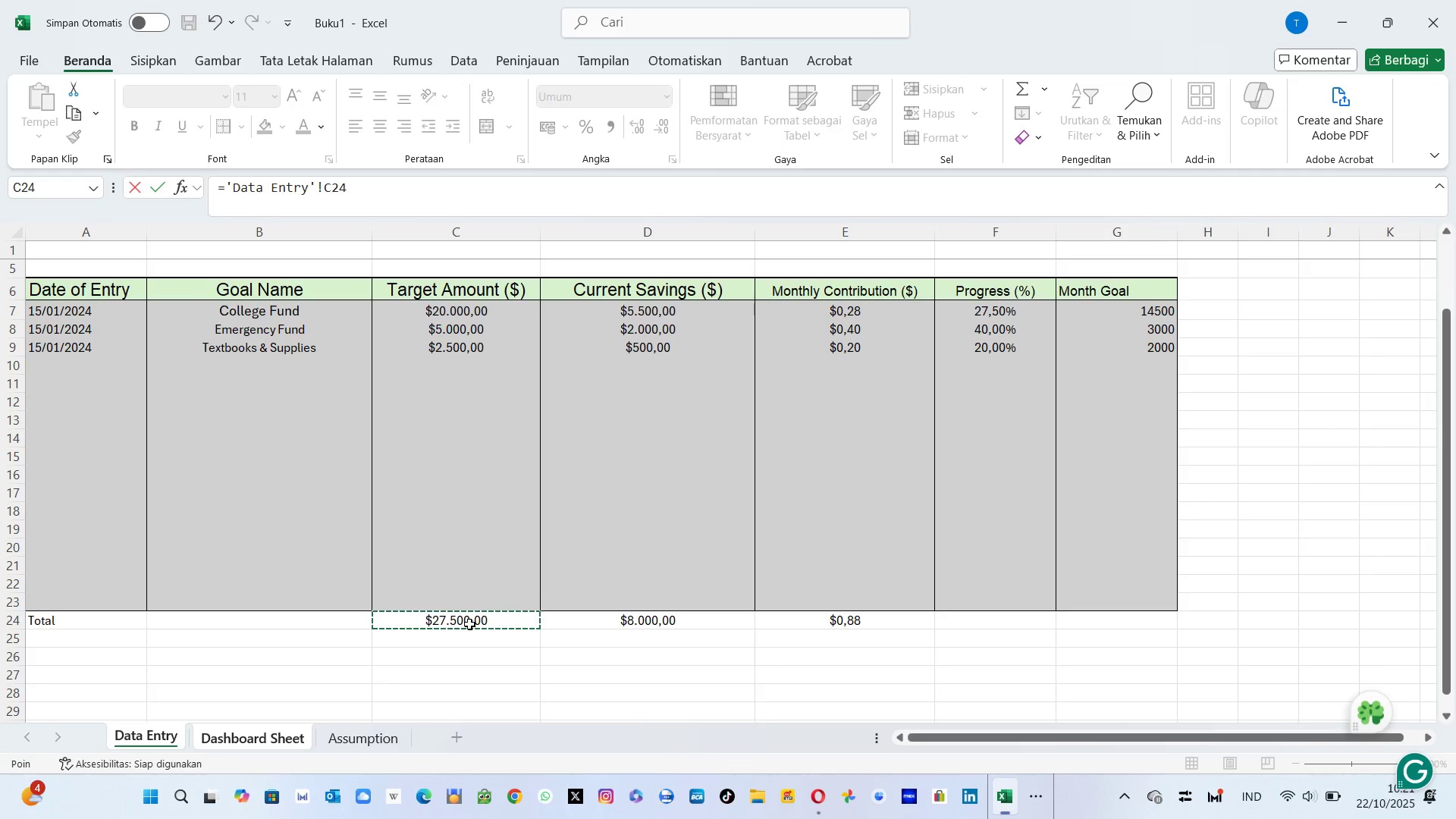 
key(Enter)
 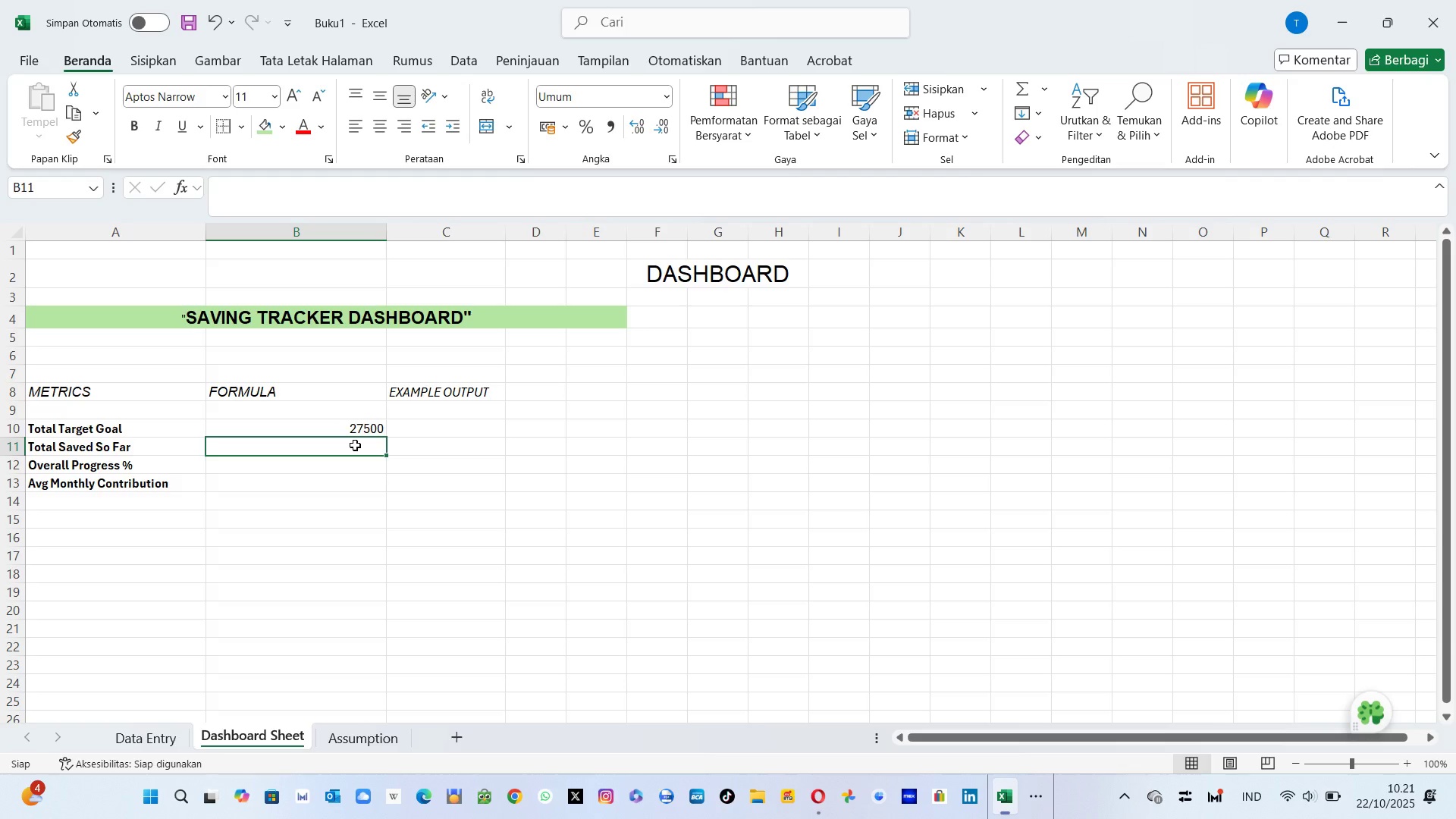 
wait(5.8)
 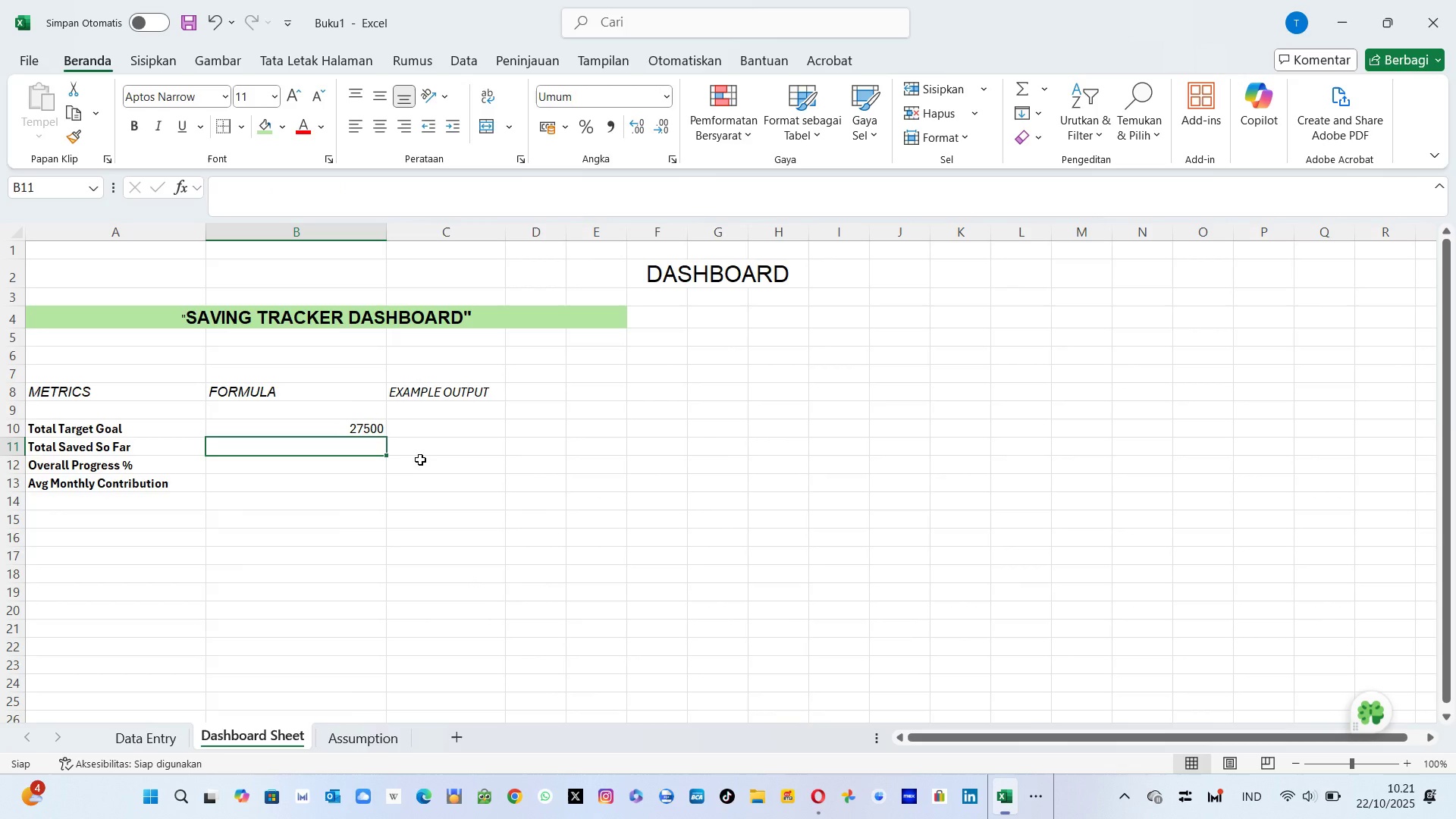 
key(Equal)
 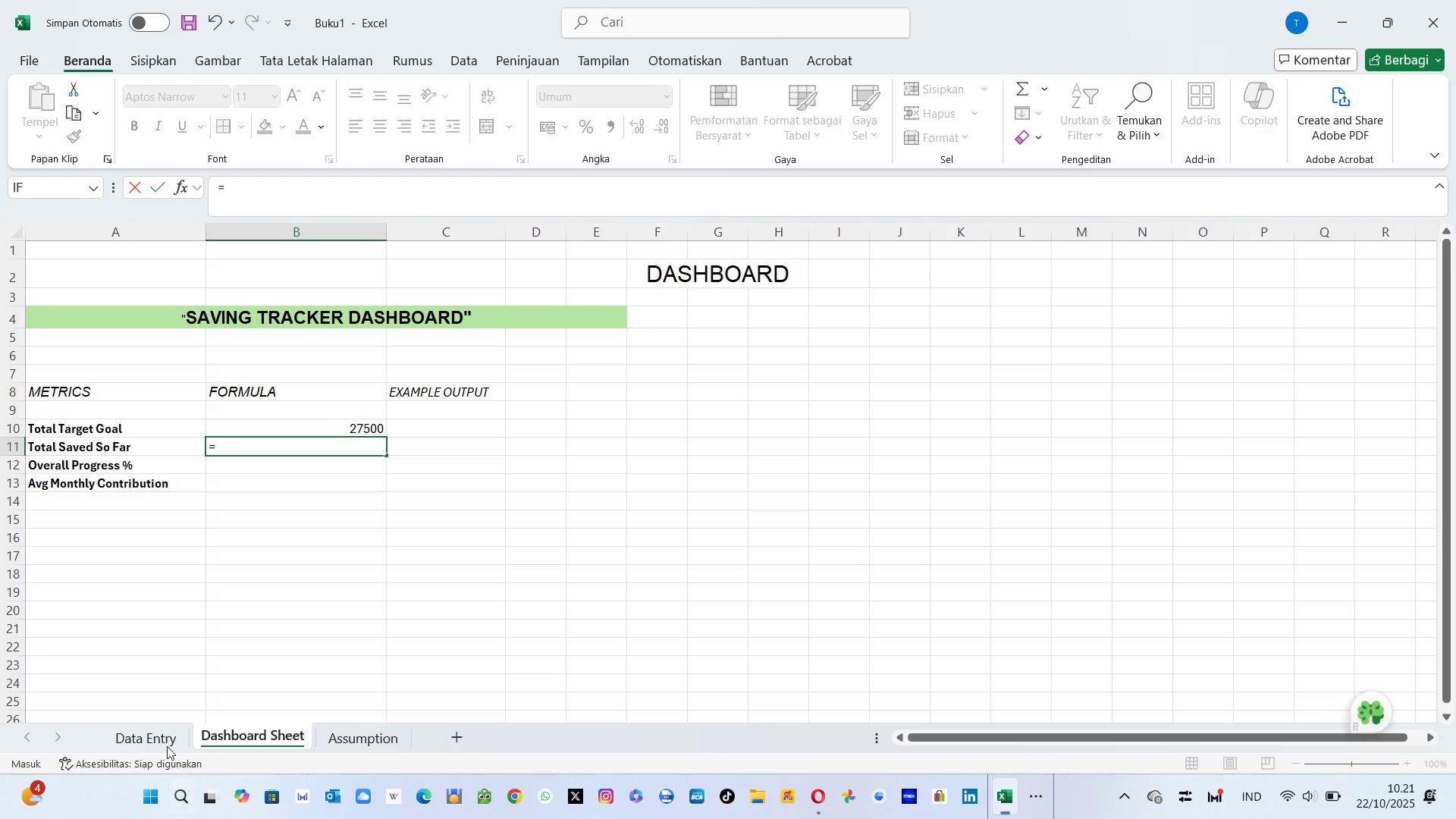 
left_click([164, 741])
 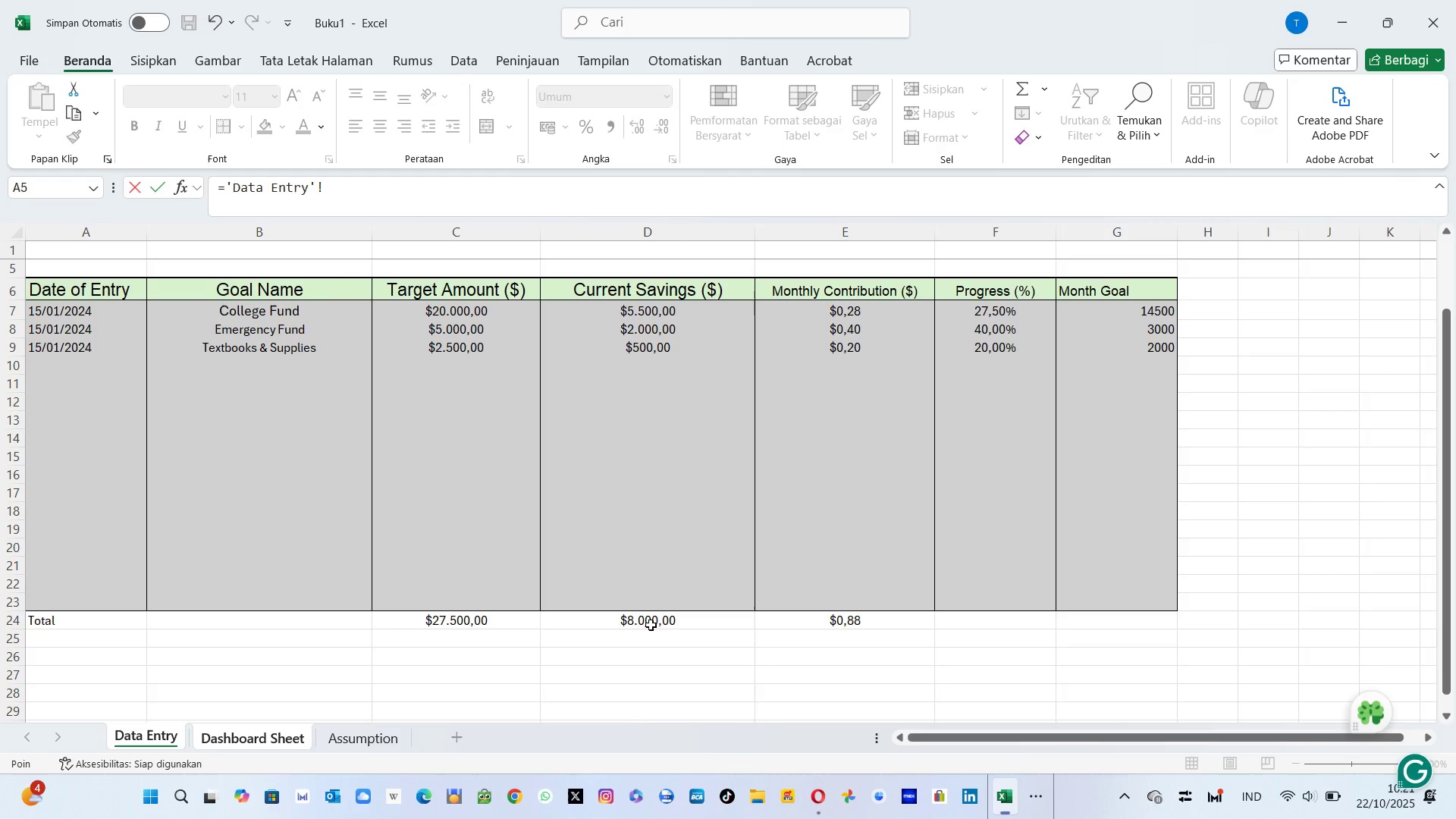 
left_click([654, 625])
 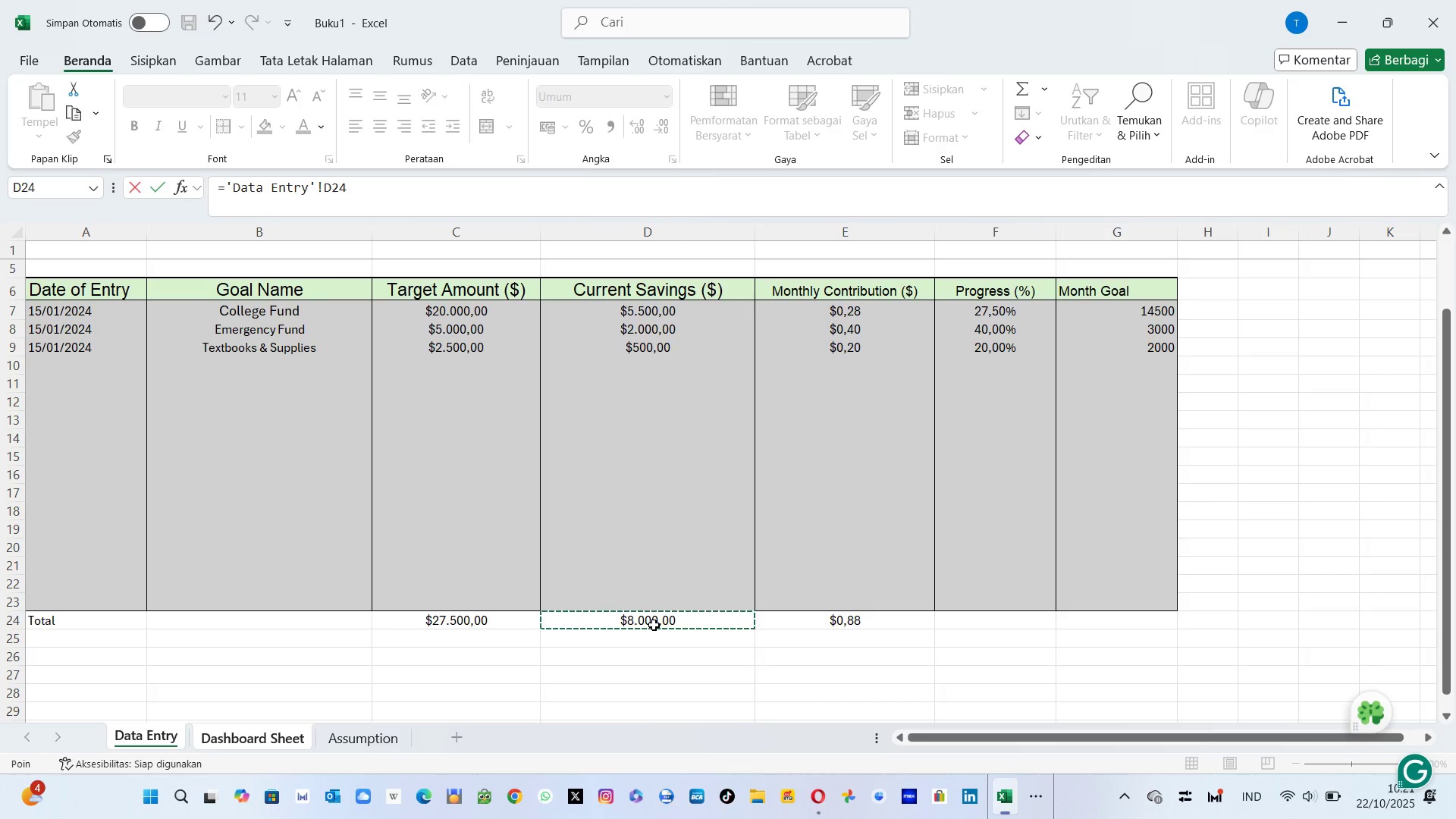 
key(Enter)
 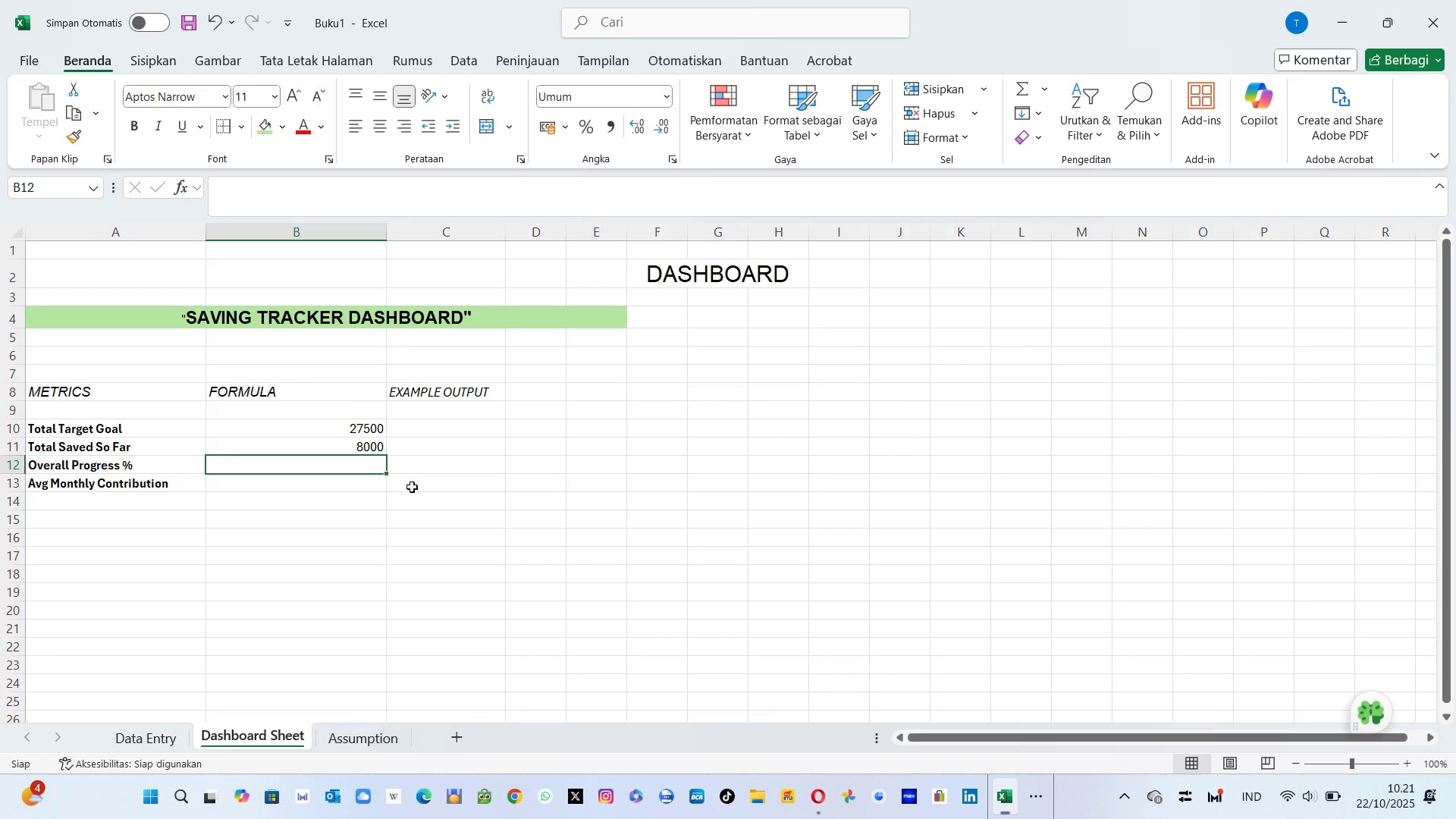 
key(Equal)
 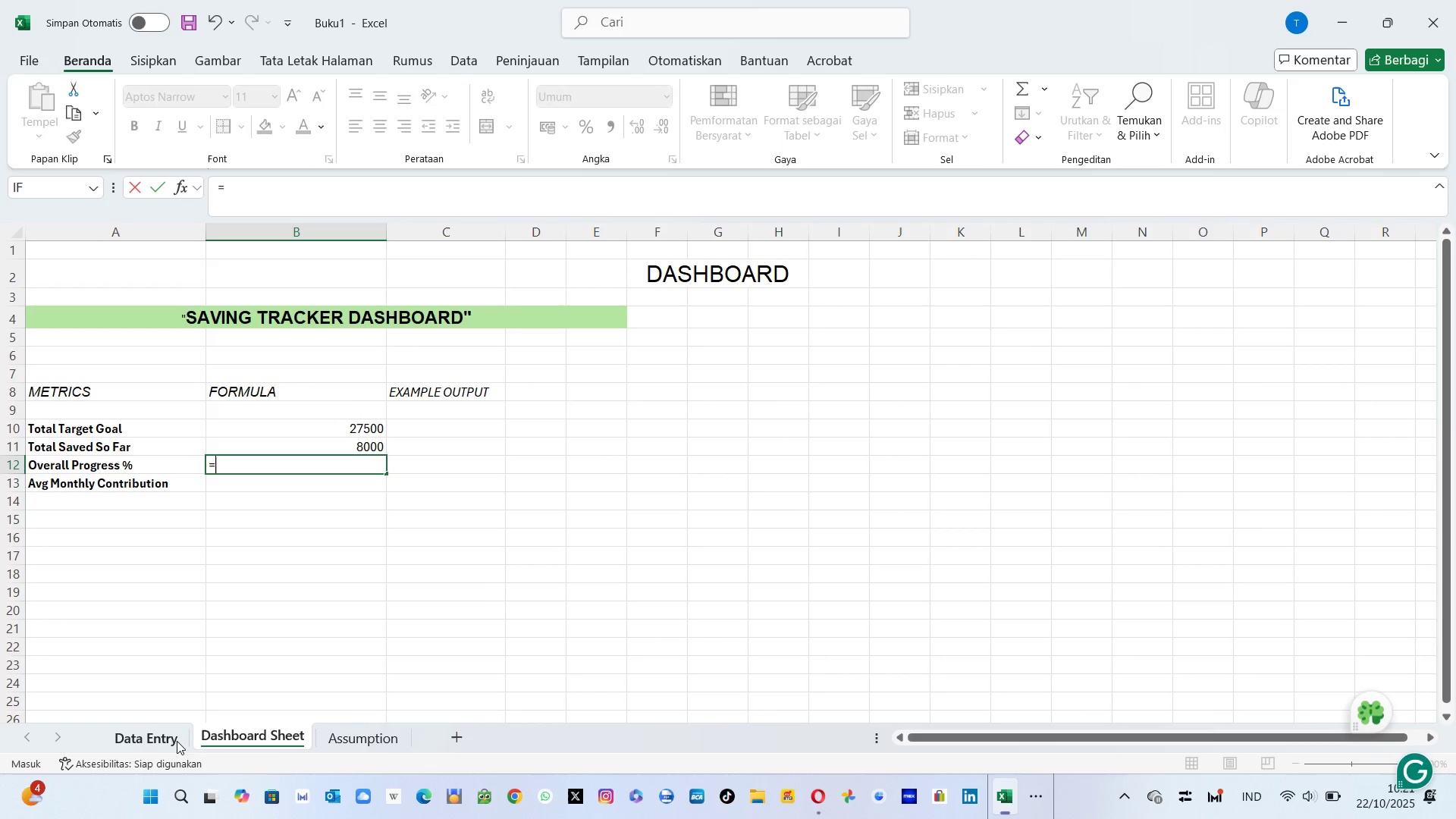 
left_click([172, 742])
 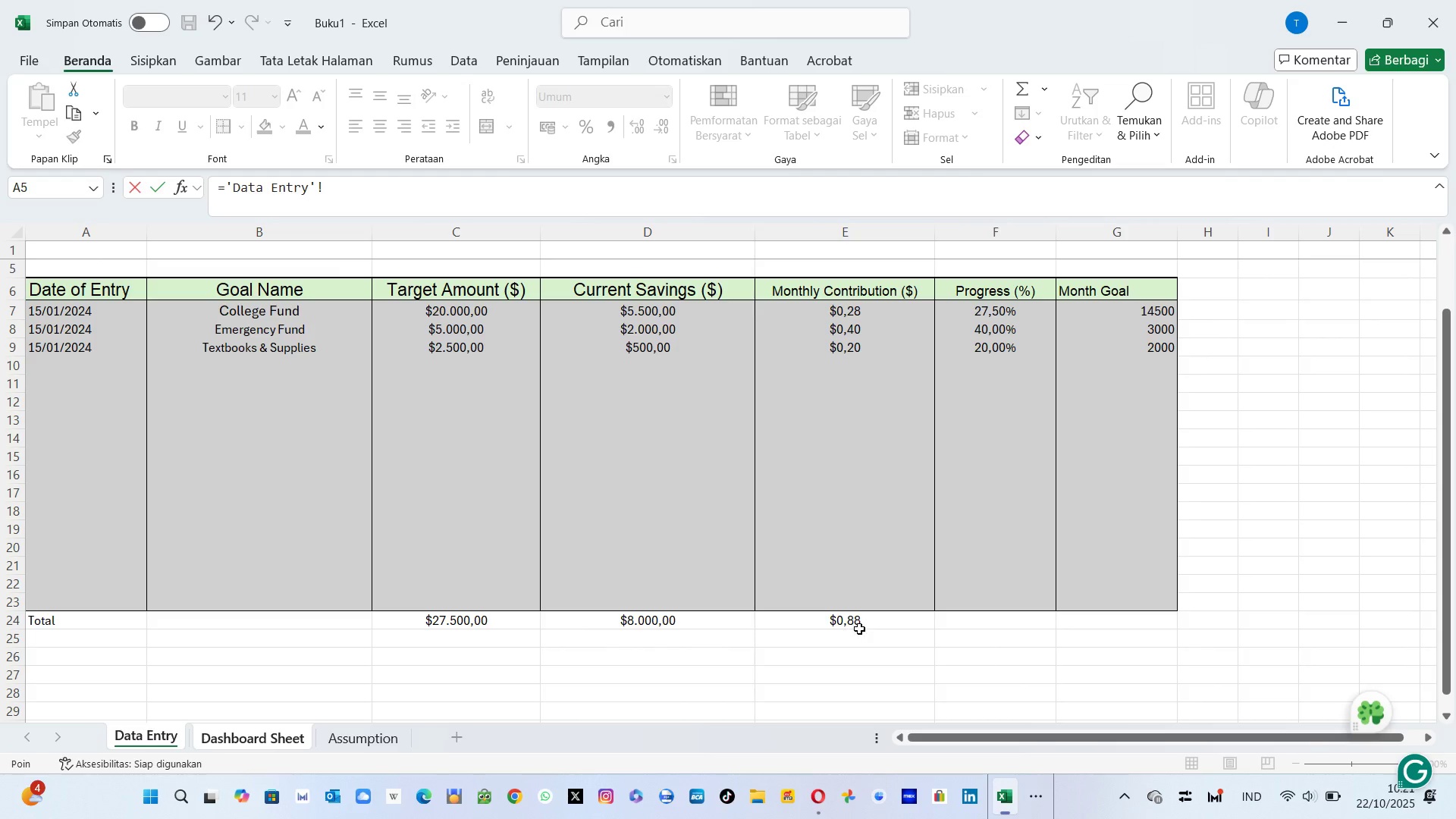 
left_click([859, 629])
 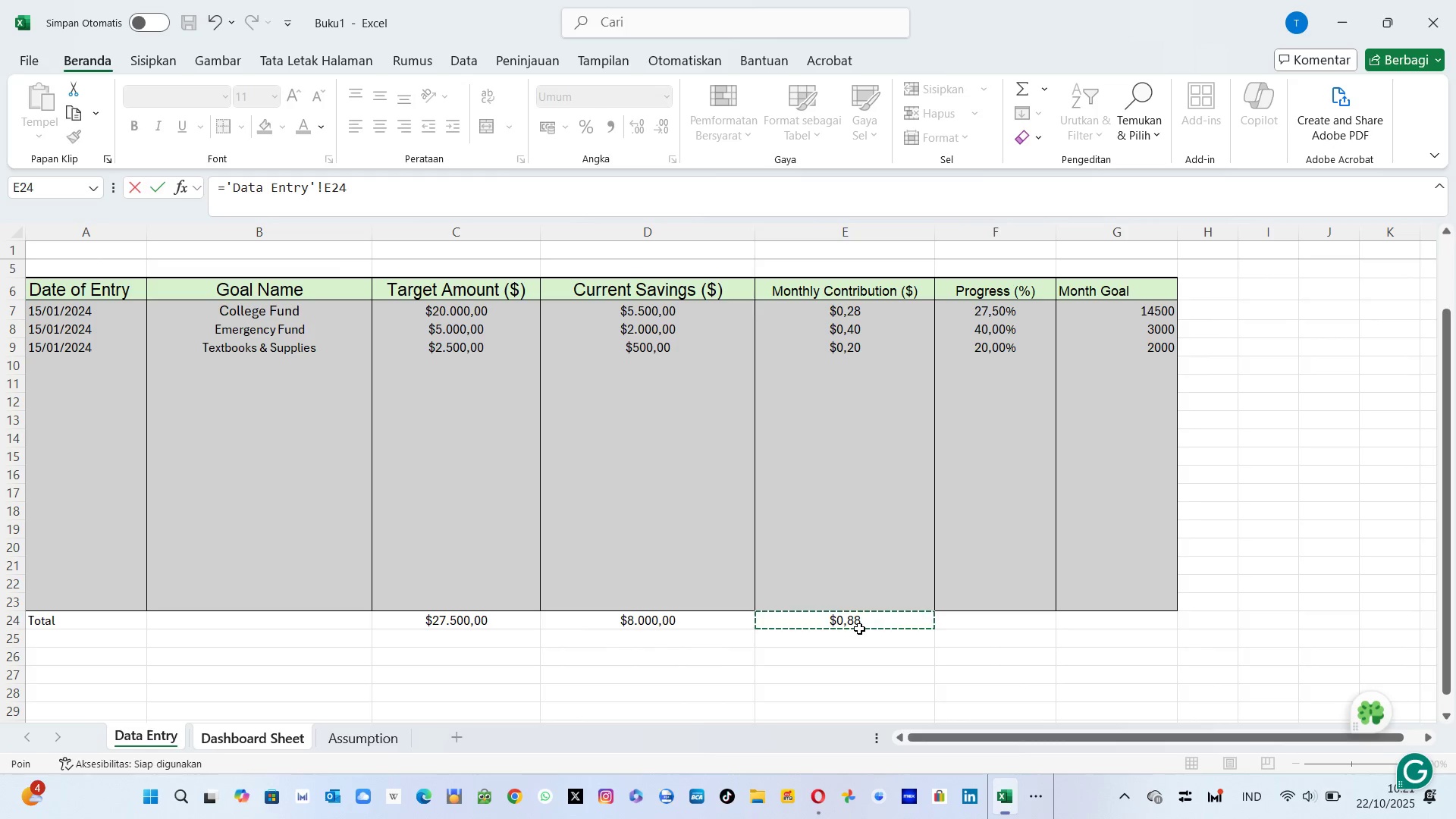 
key(Enter)
 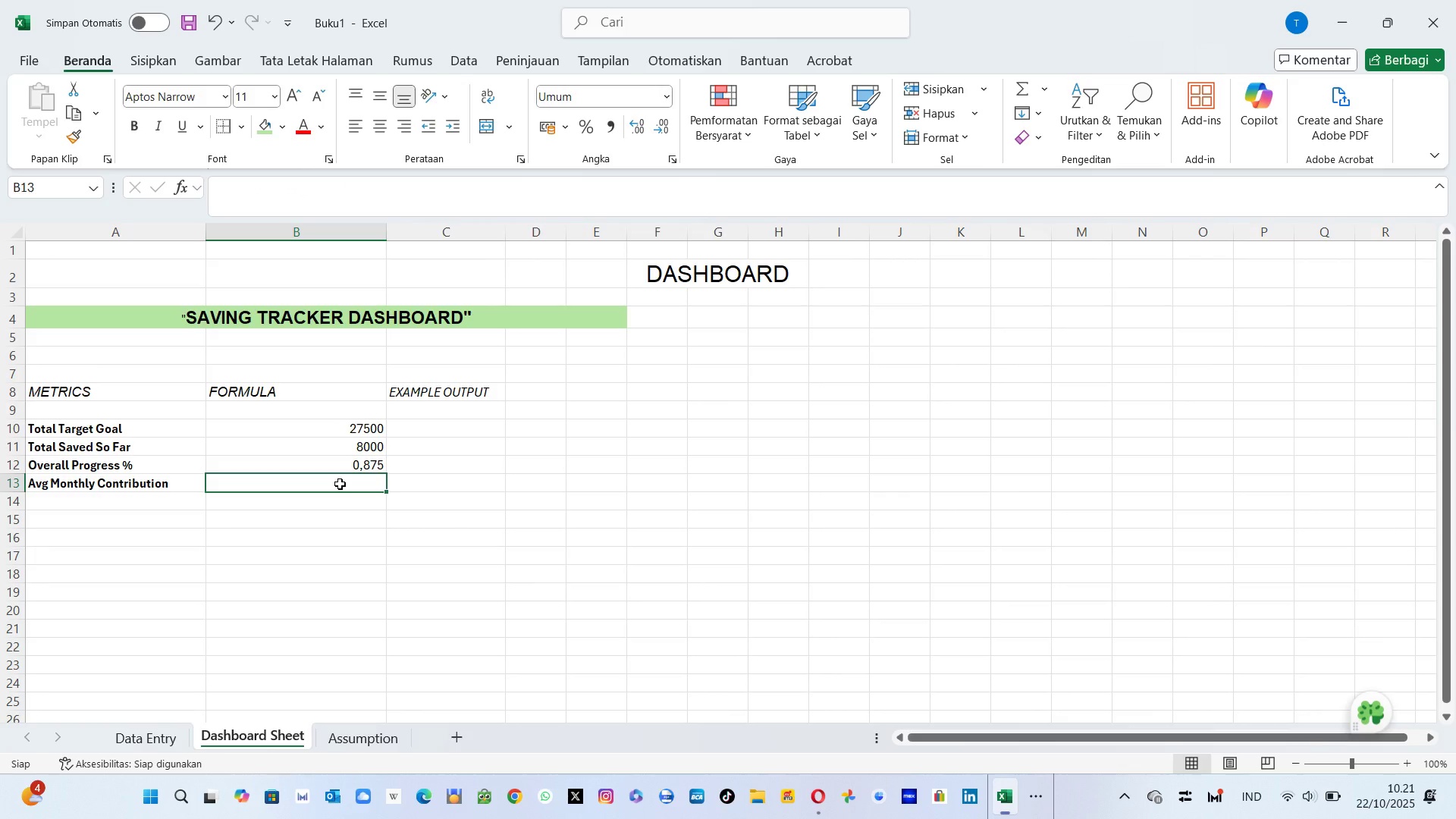 
wait(11.07)
 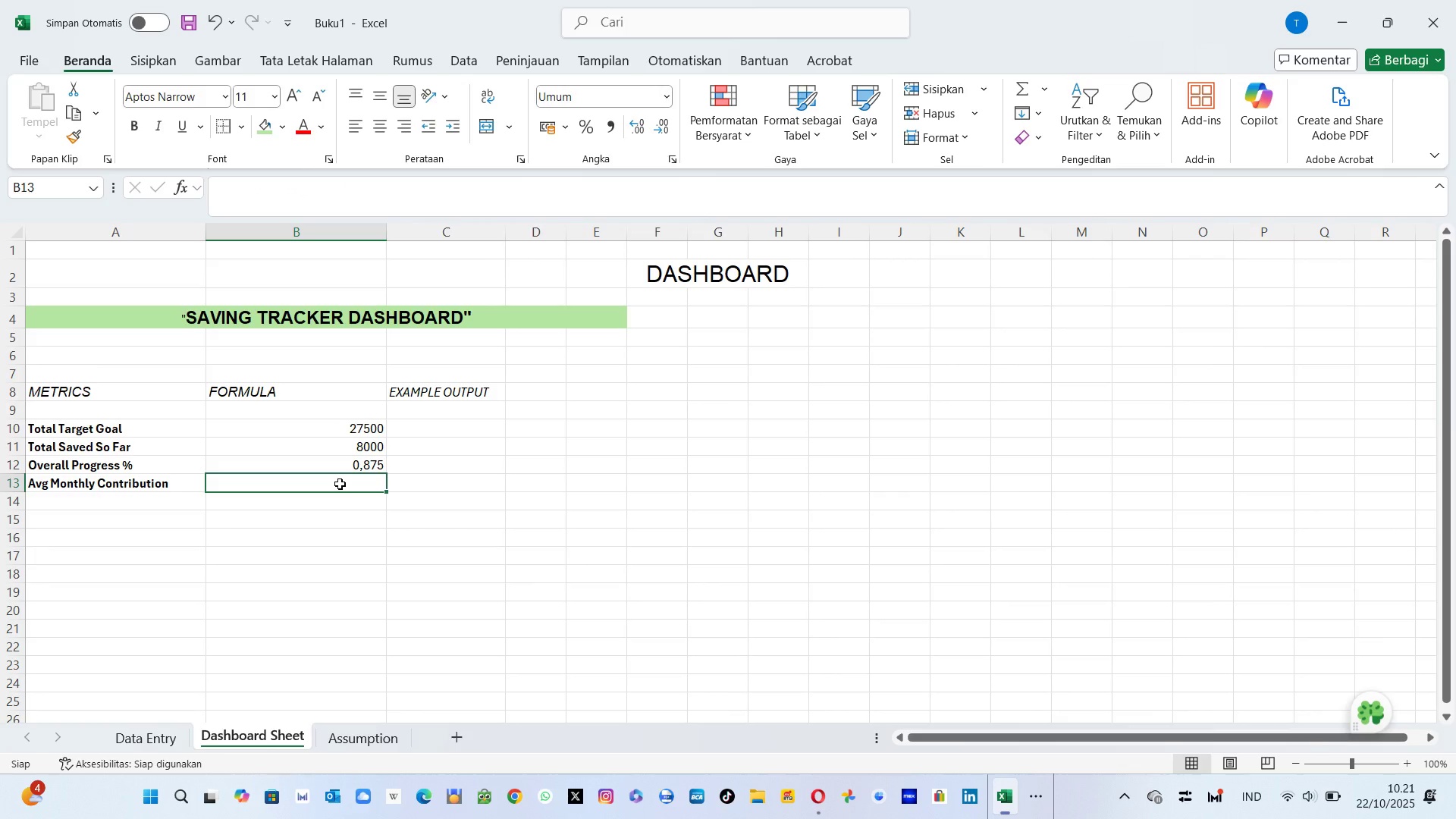 
left_click([352, 470])
 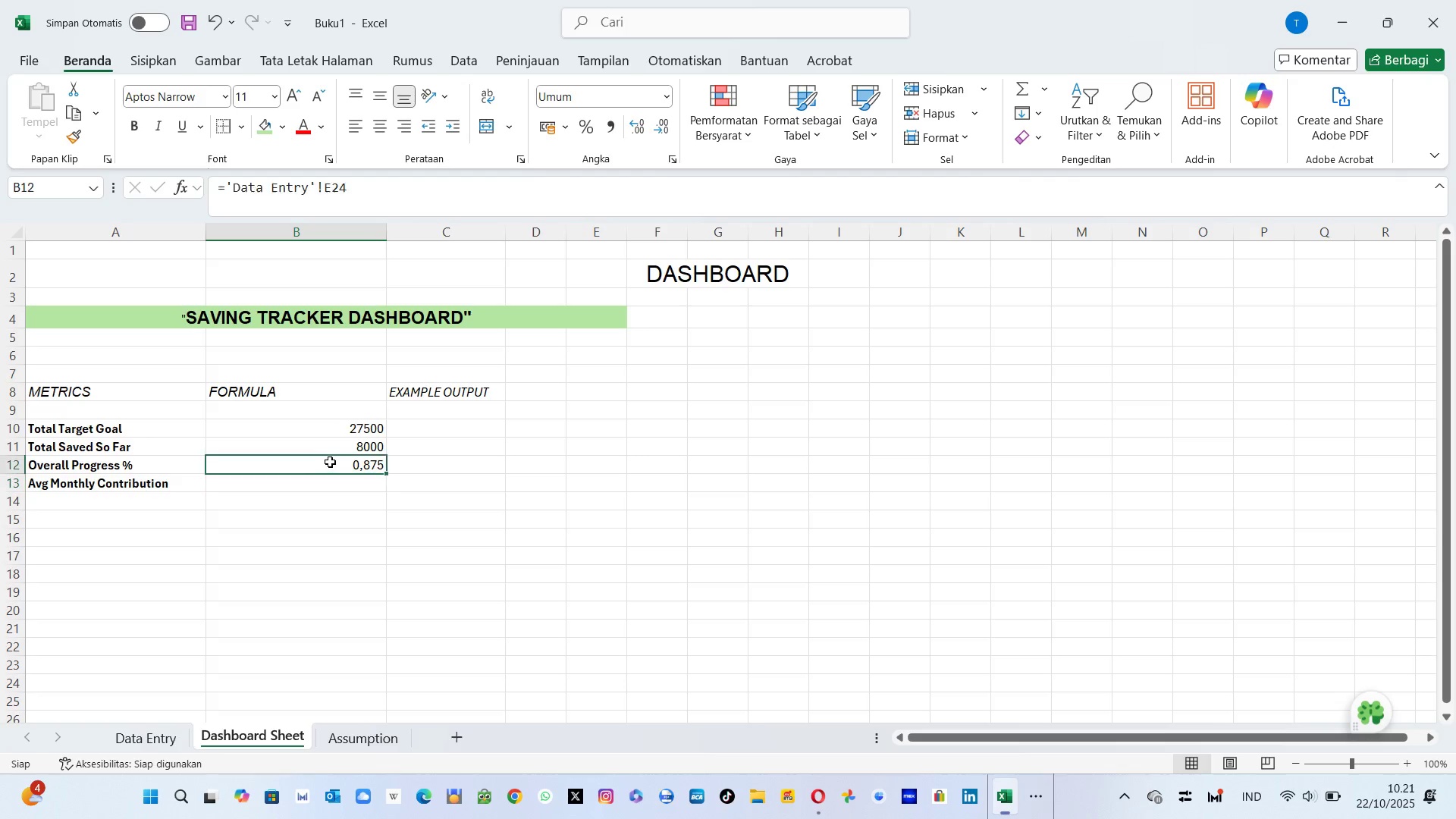 
left_click([330, 462])
 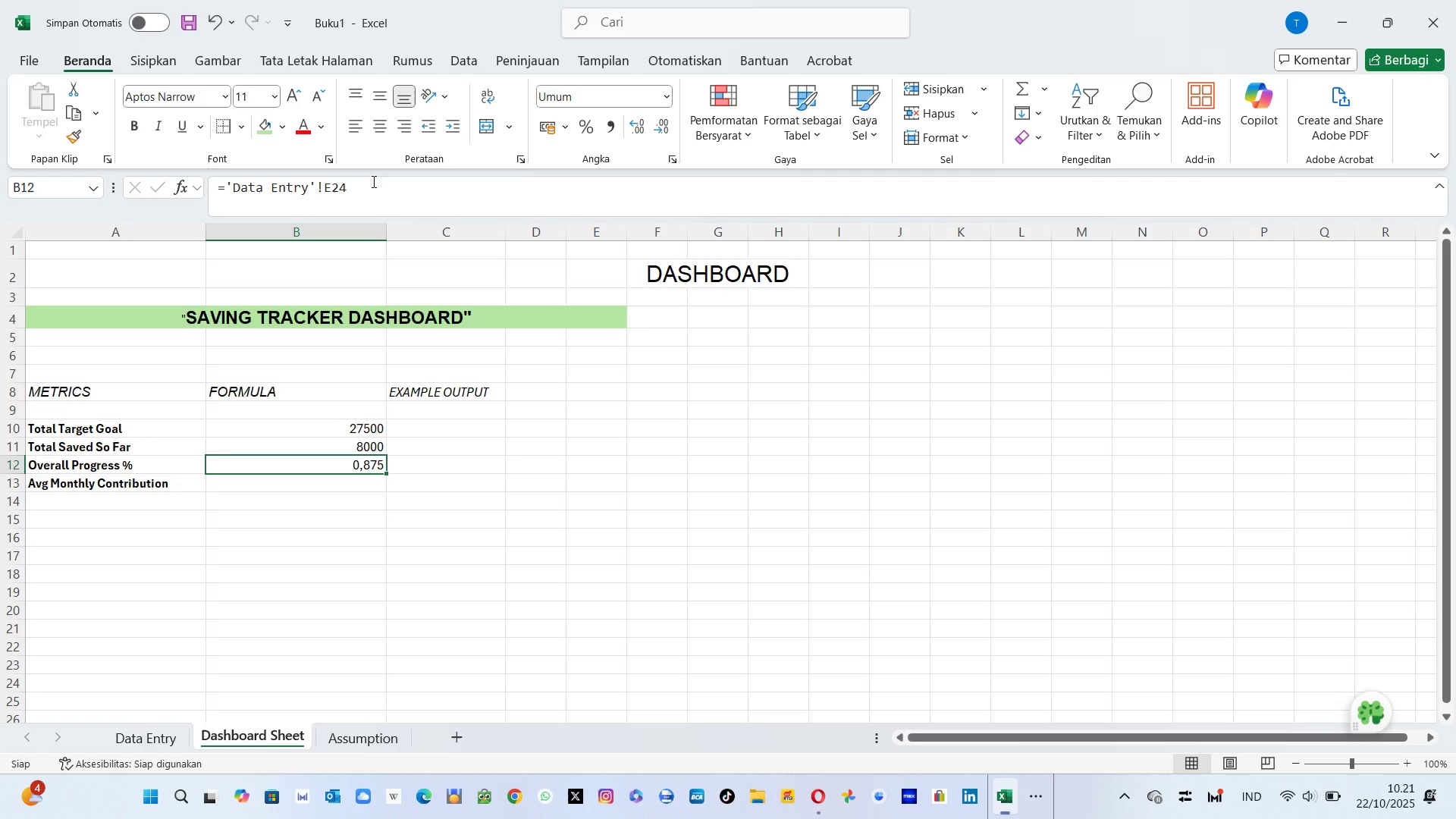 
left_click([368, 185])
 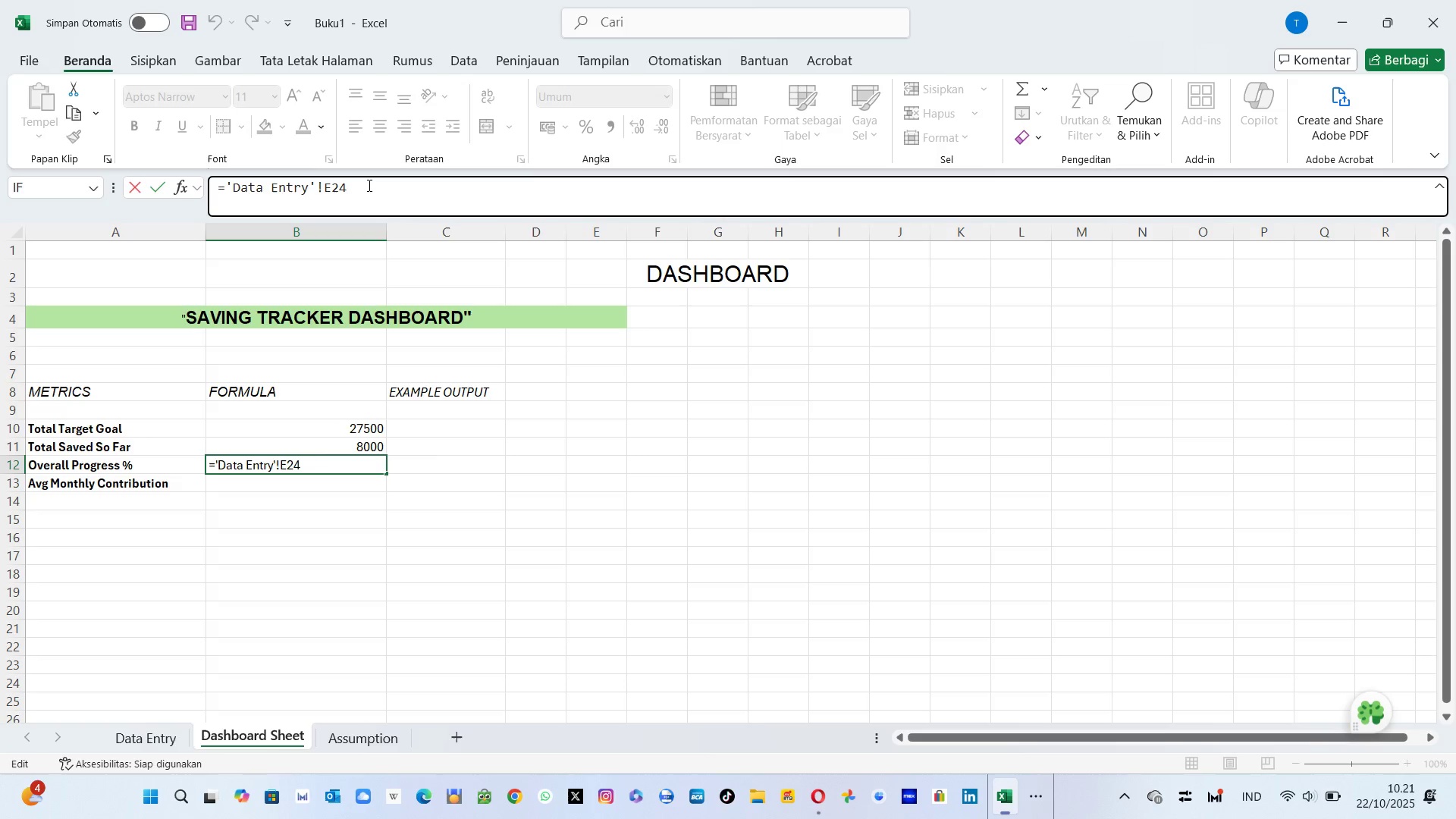 
hold_key(key=Backspace, duration=0.92)
 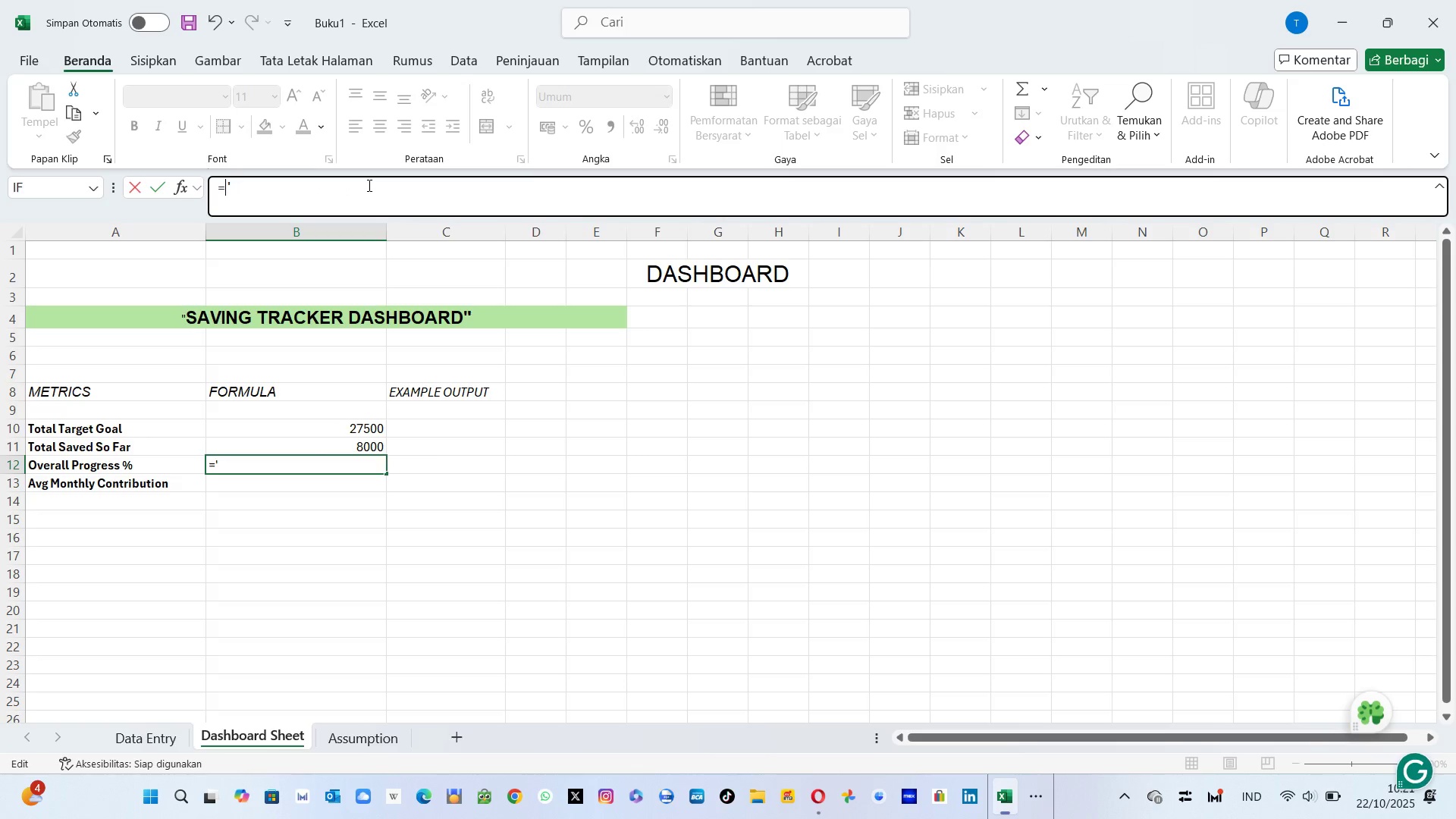 
key(Backspace)
 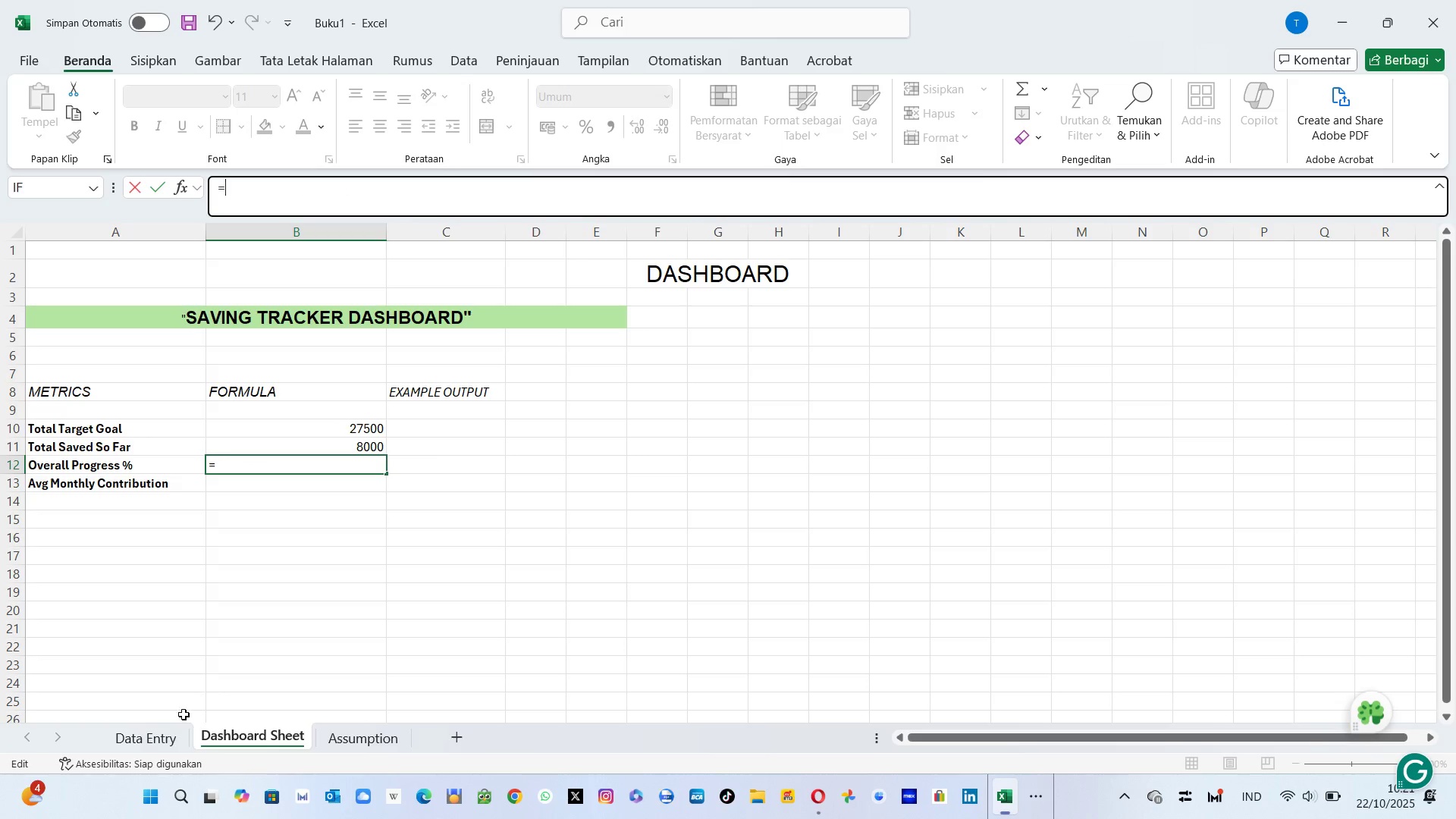 
left_click([154, 733])
 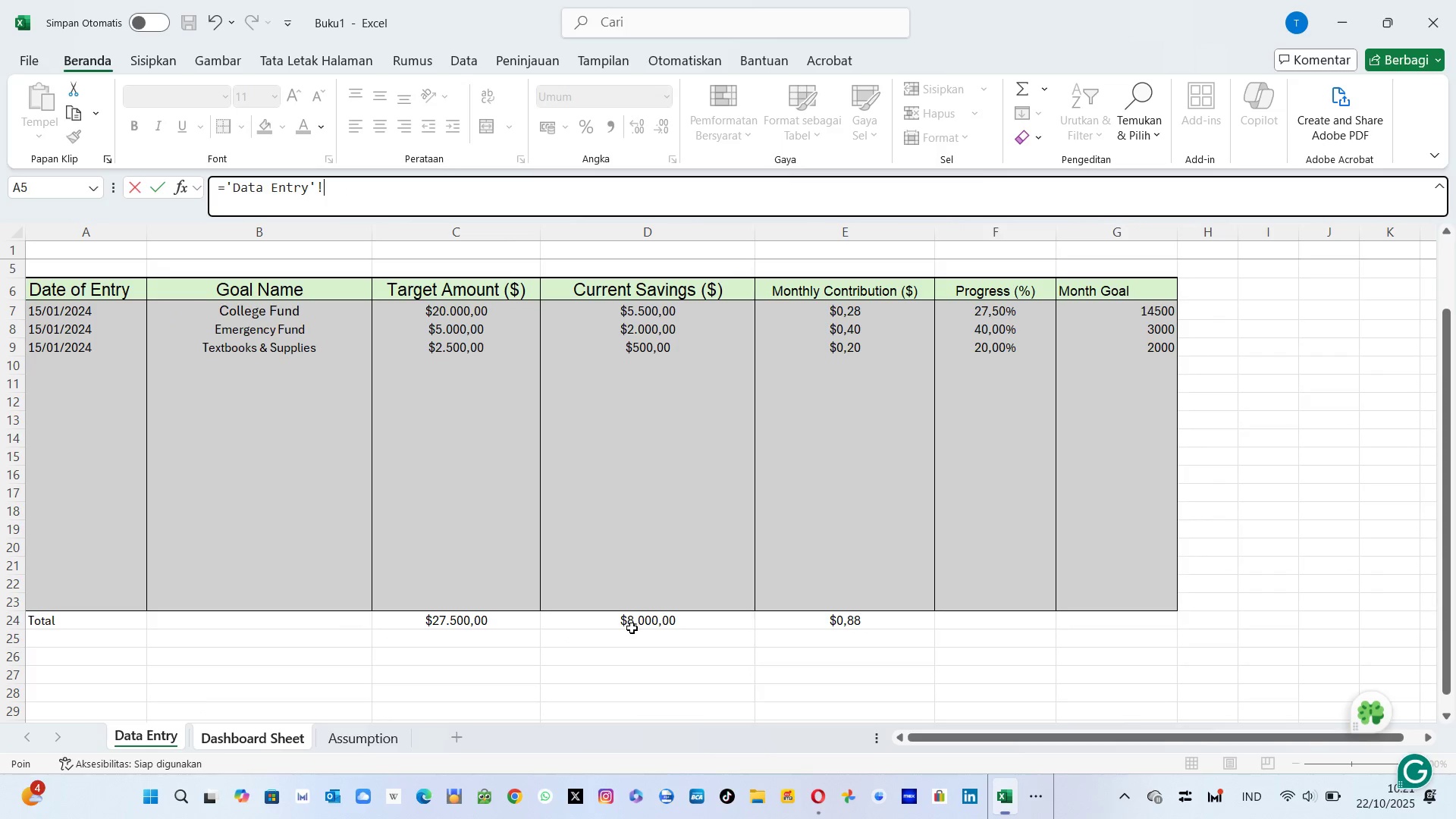 
left_click([632, 628])
 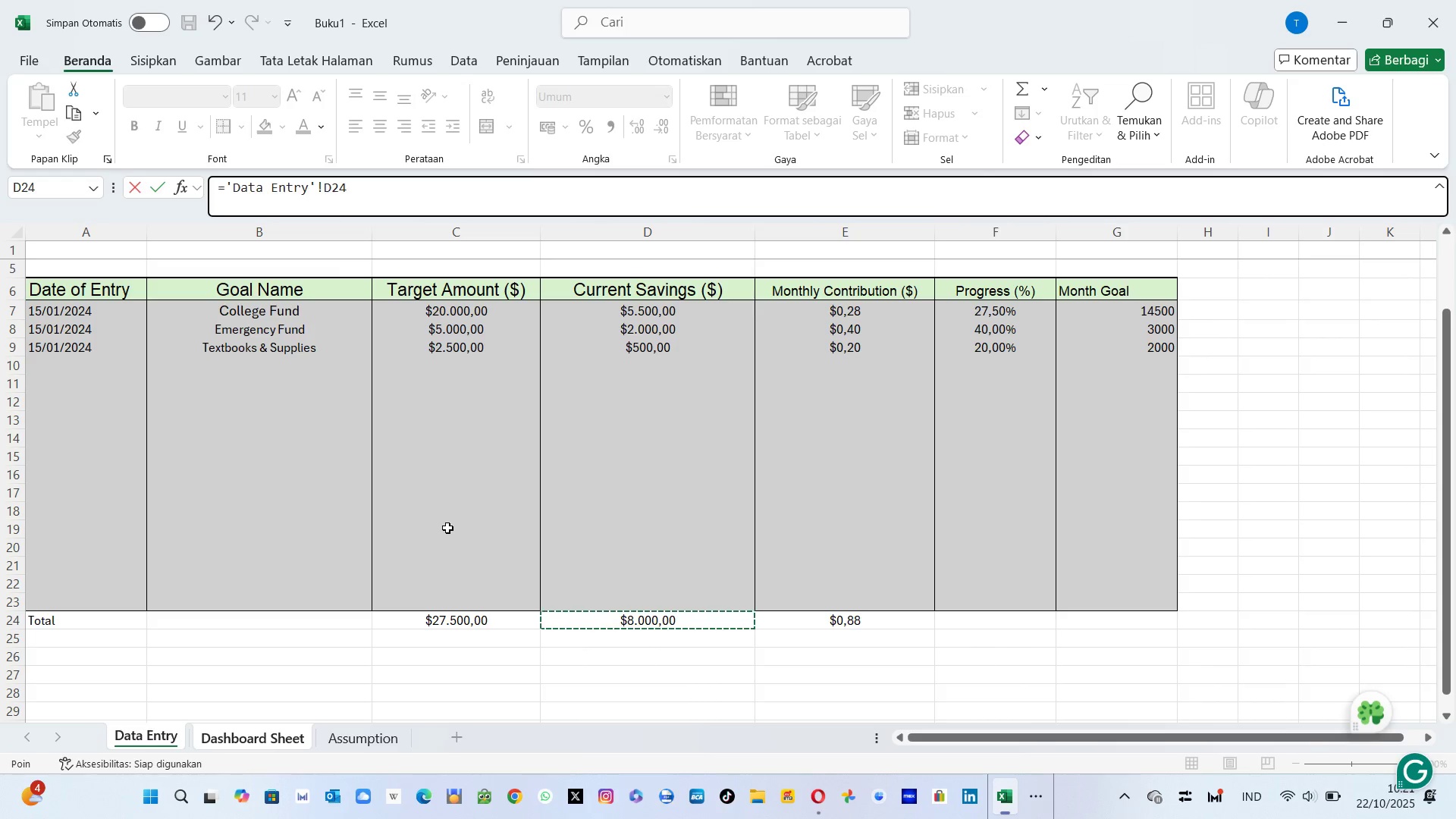 
key(Slash)
 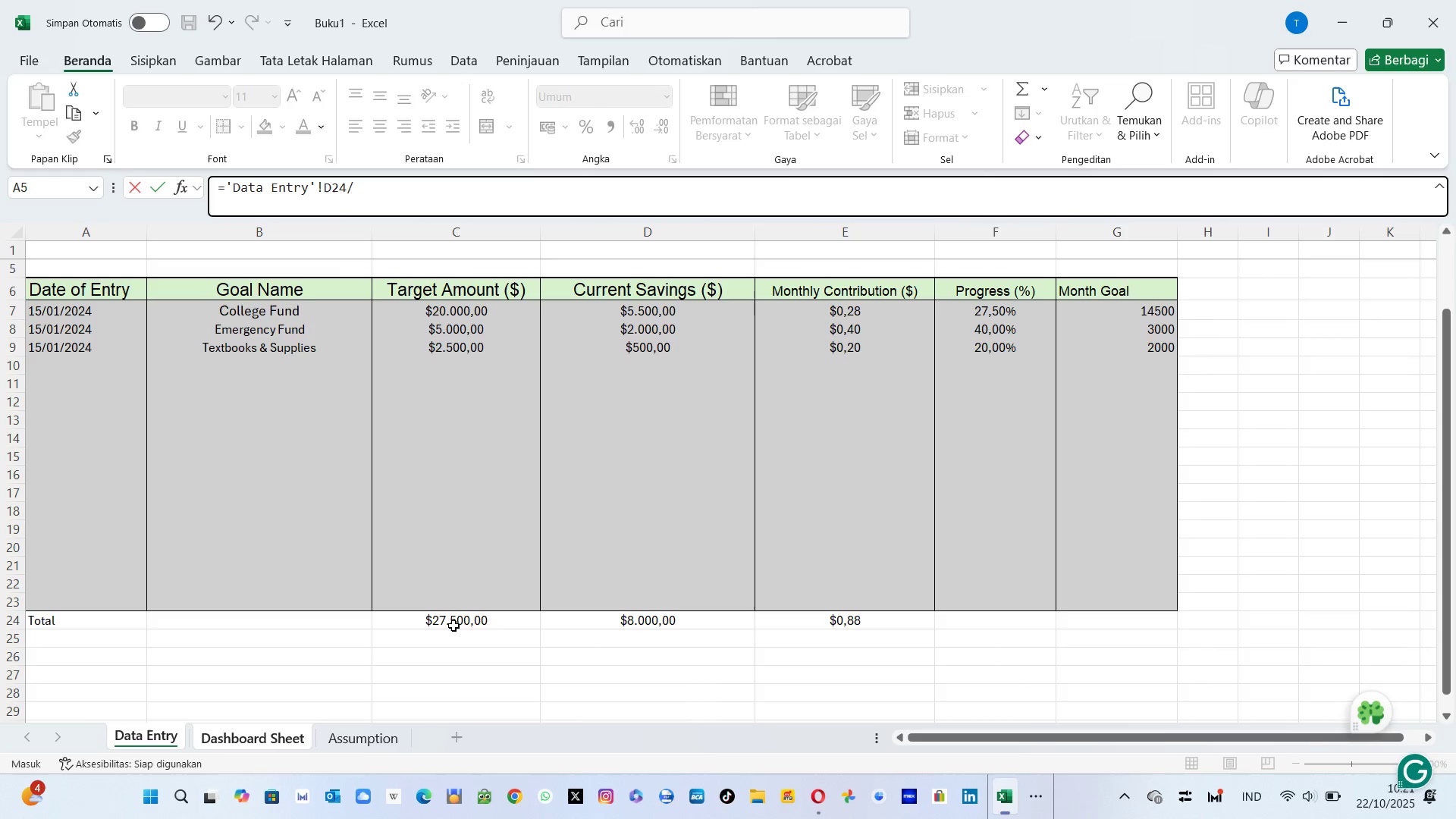 
left_click([453, 626])
 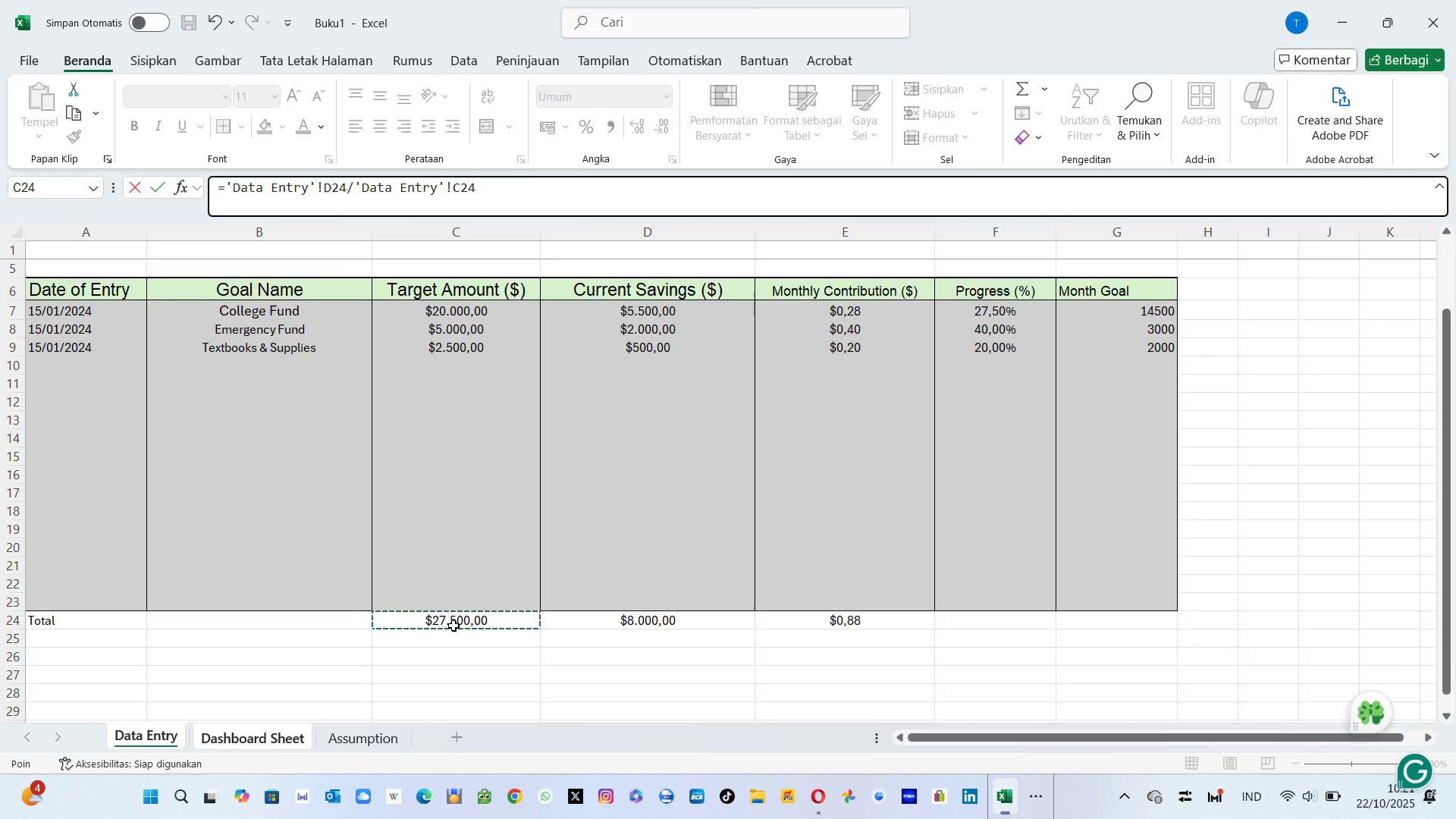 
key(Enter)
 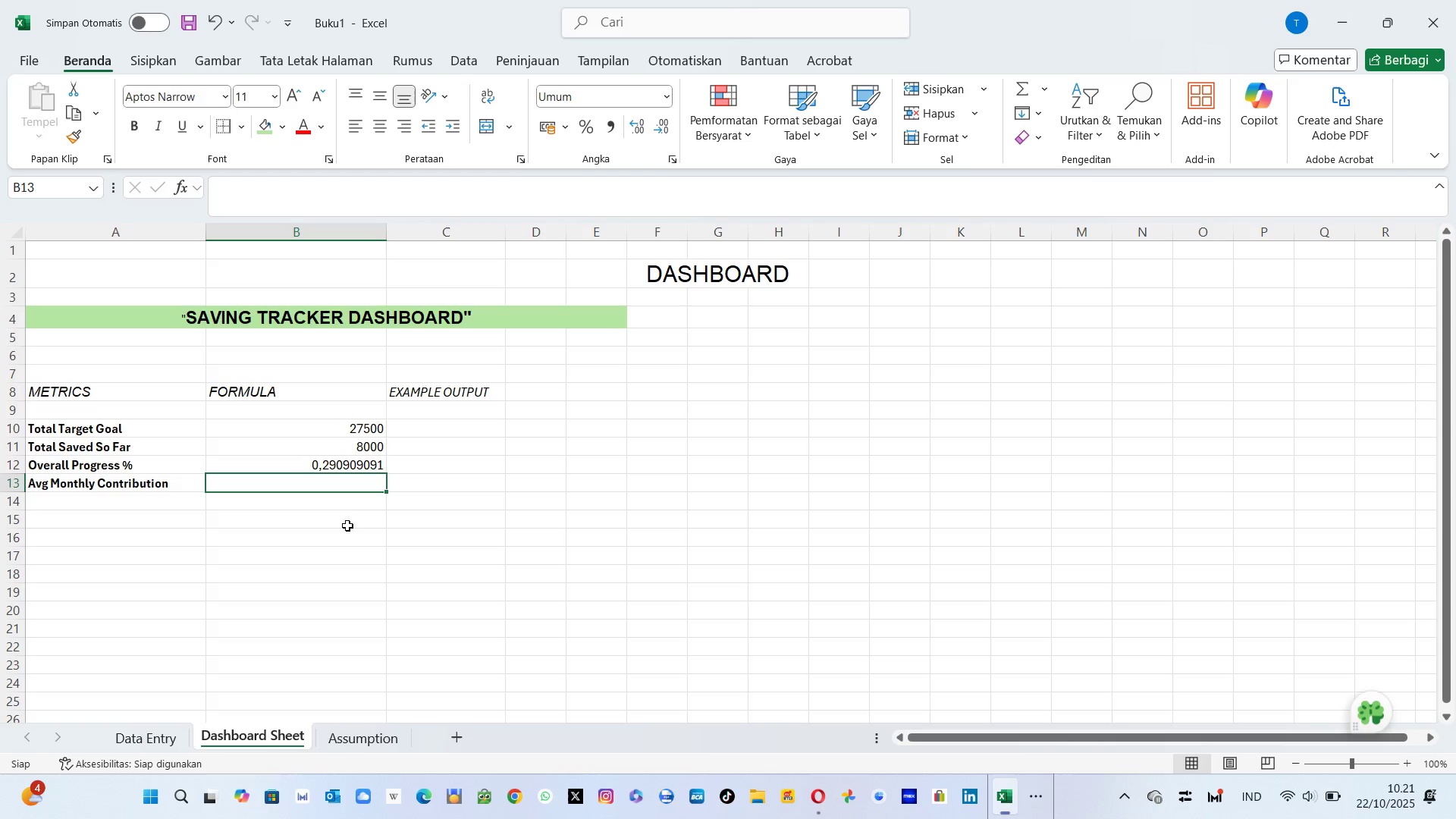 
wait(6.41)
 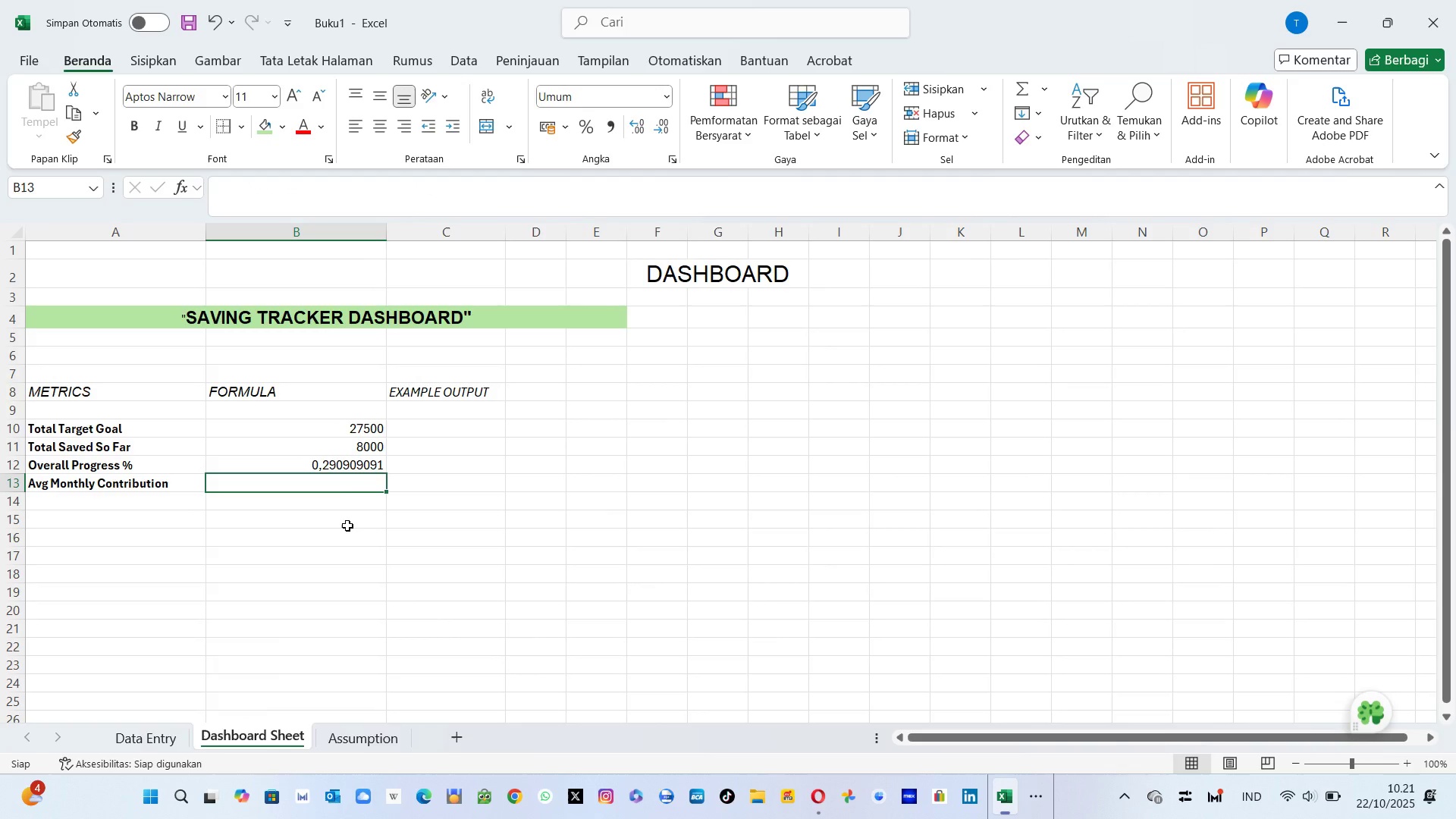 
left_click([347, 472])
 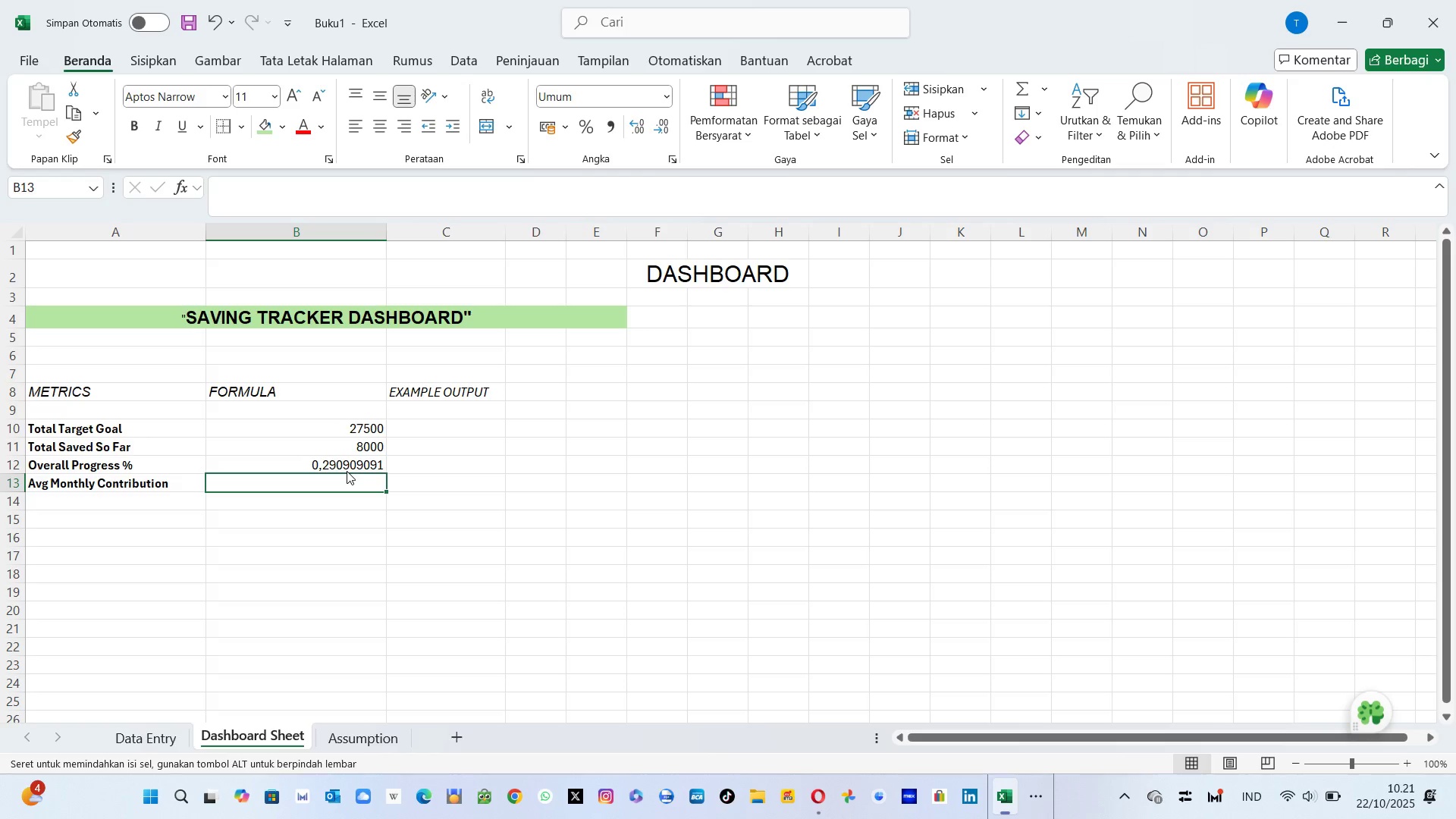 
left_click([347, 471])
 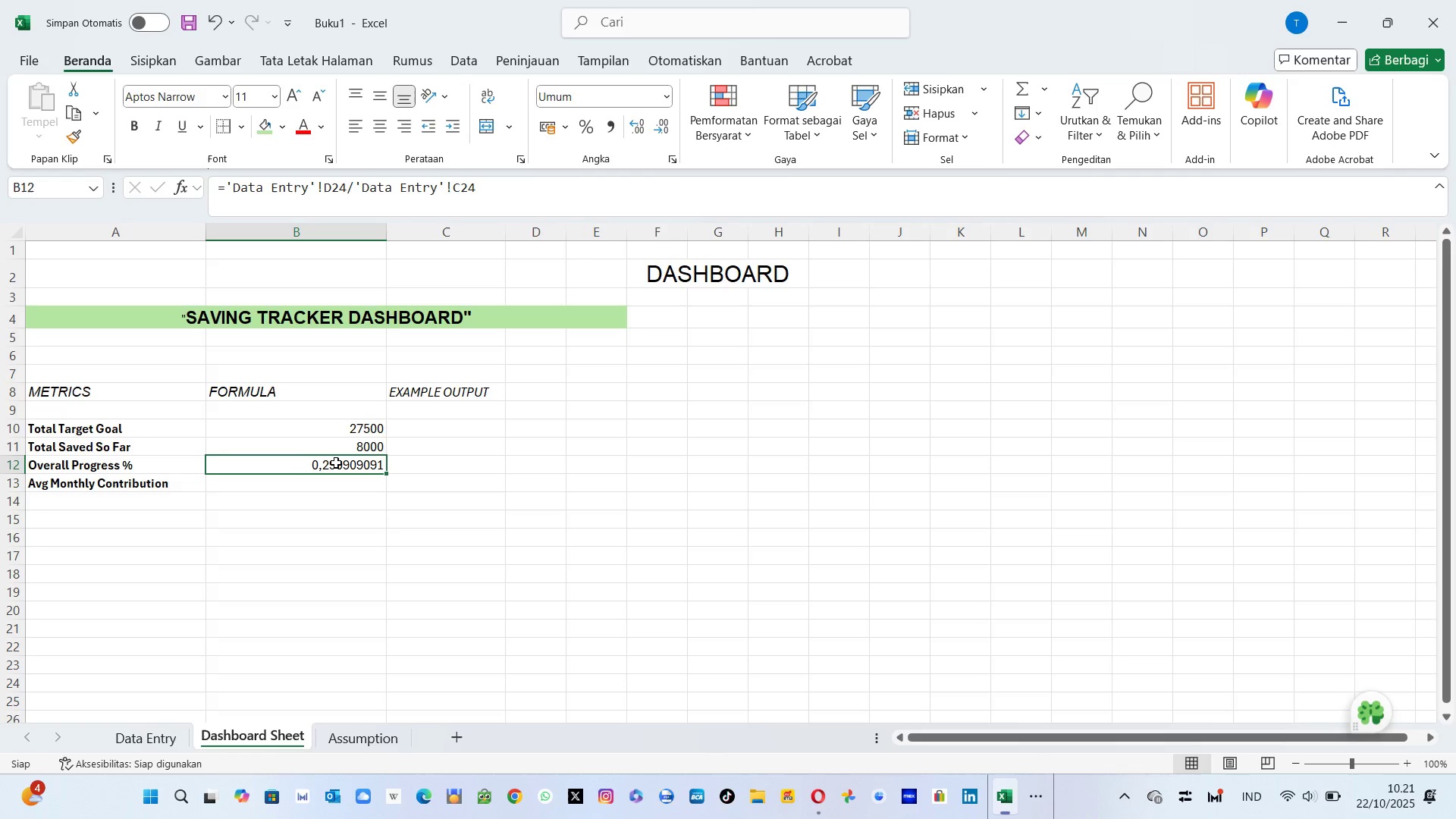 
left_click([336, 463])
 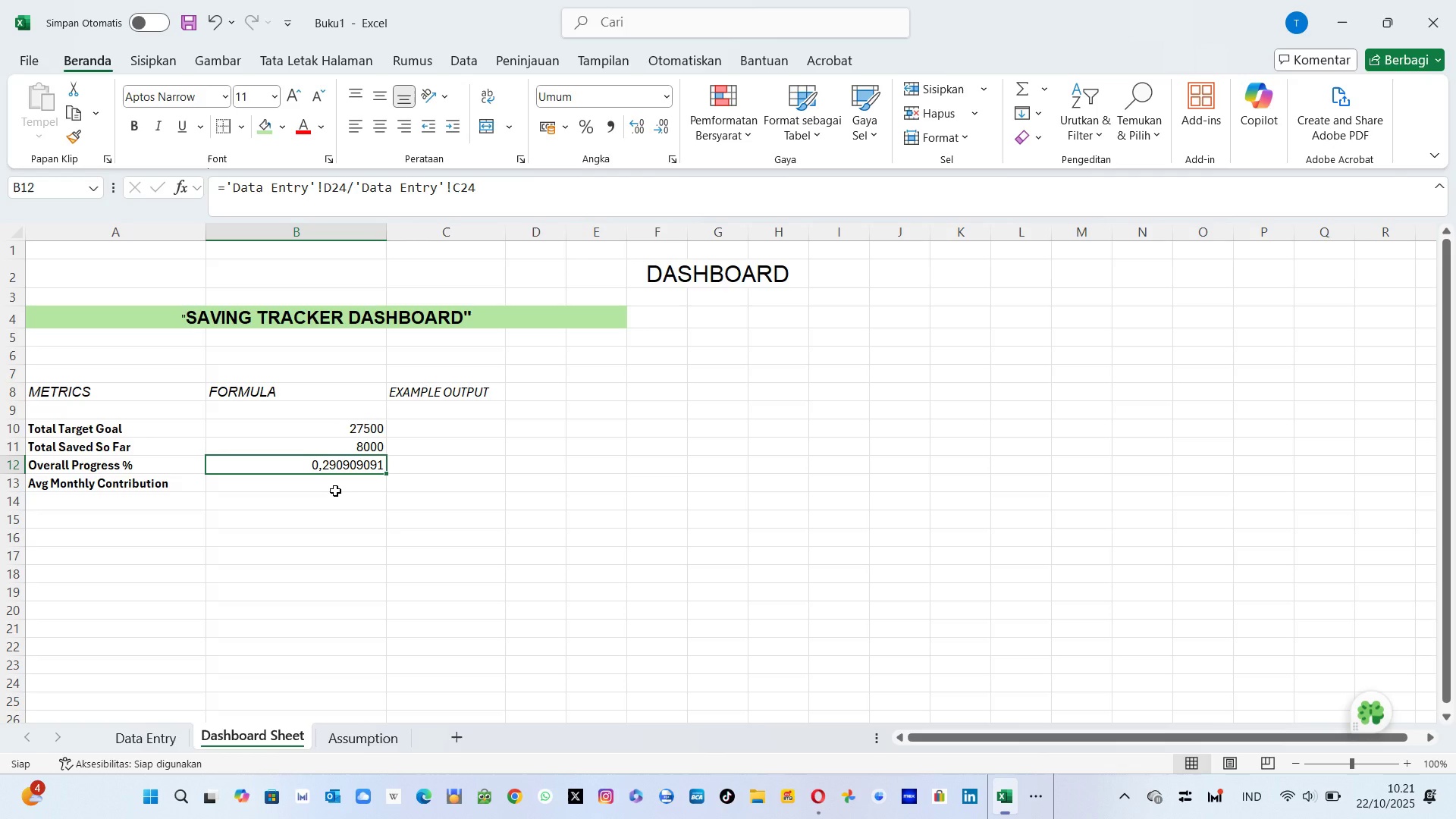 
left_click([335, 491])
 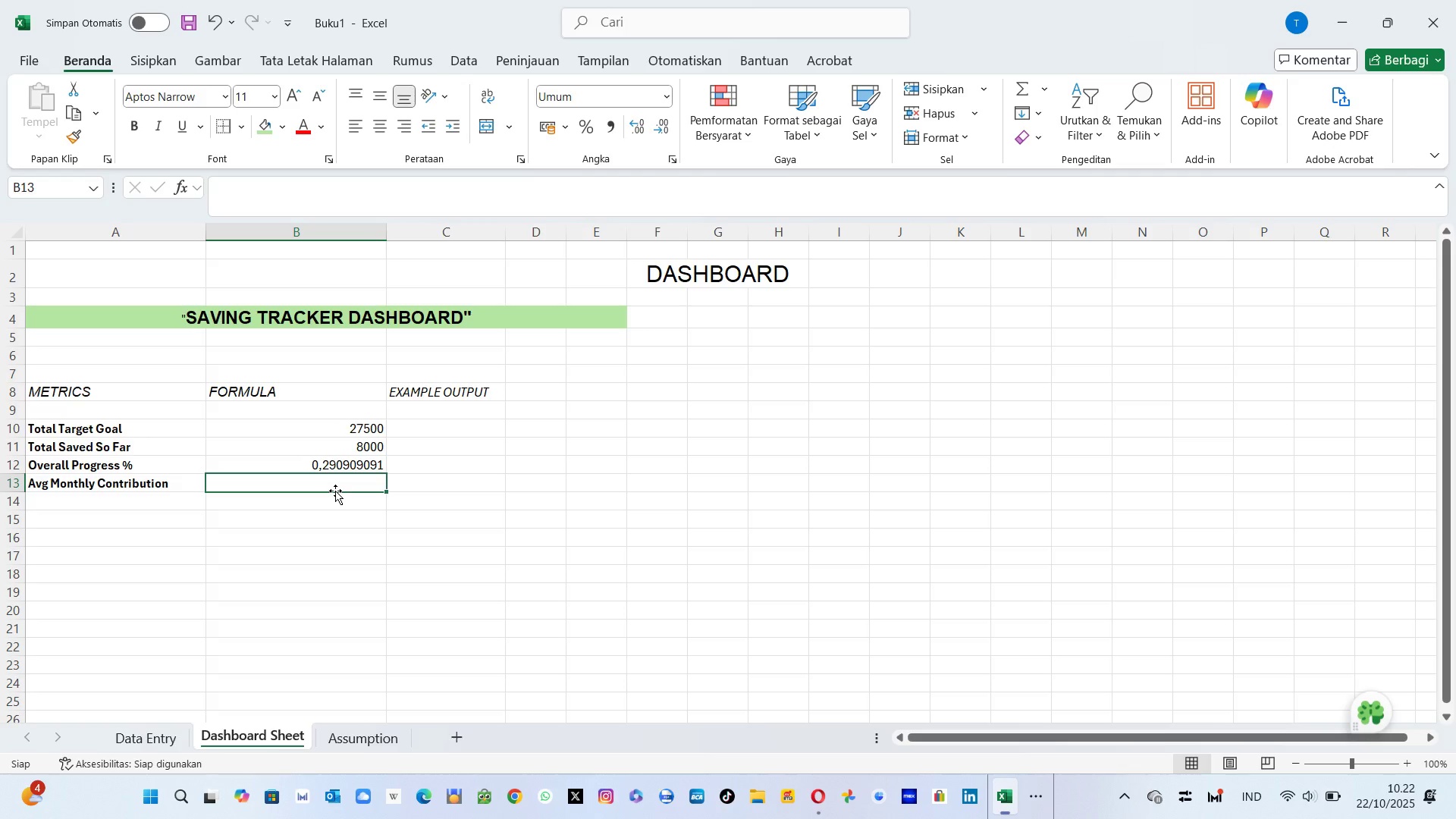 
wait(7.22)
 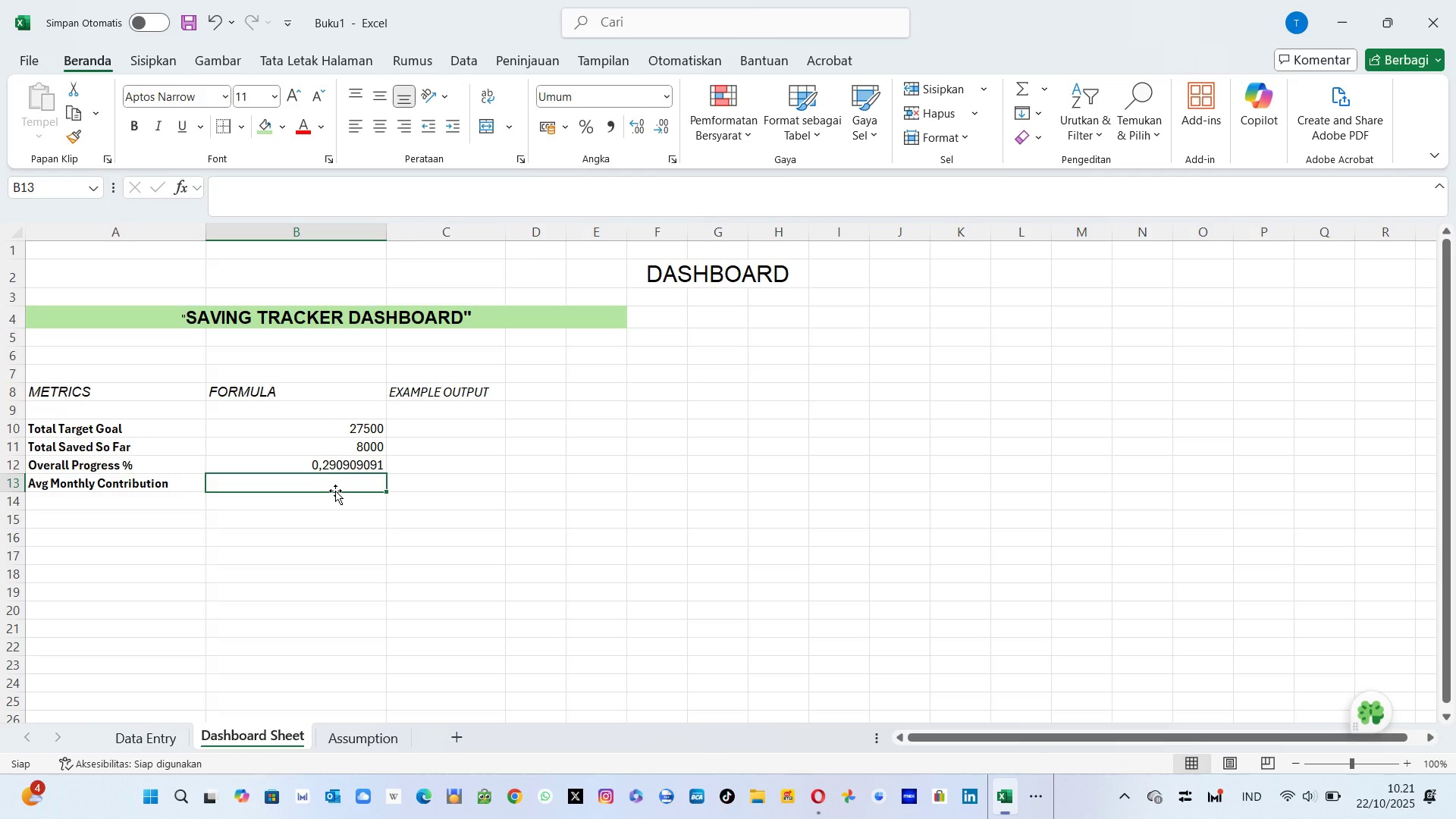 
key(Equal)
 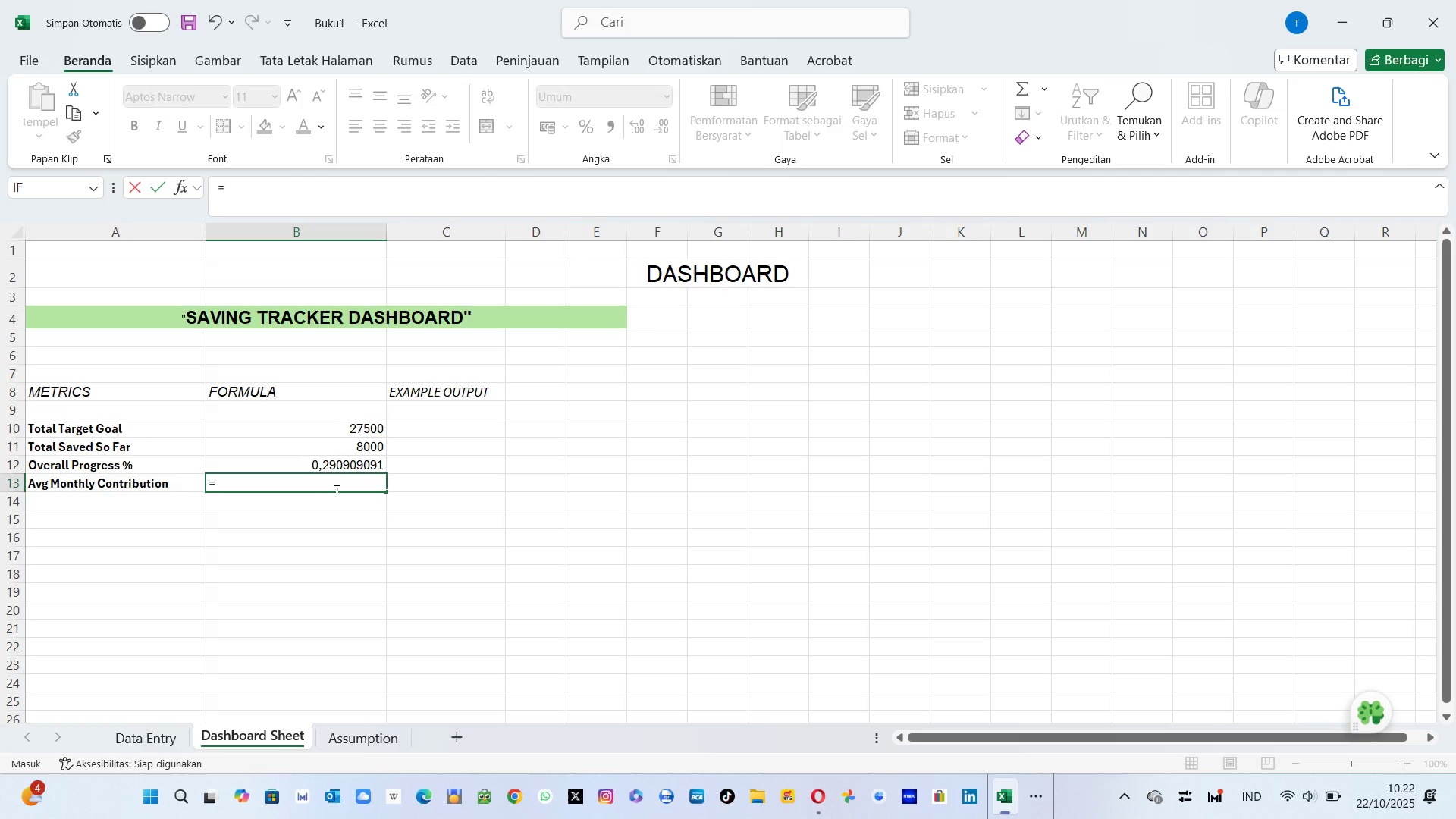 
hold_key(key=ShiftLeft, duration=0.33)
 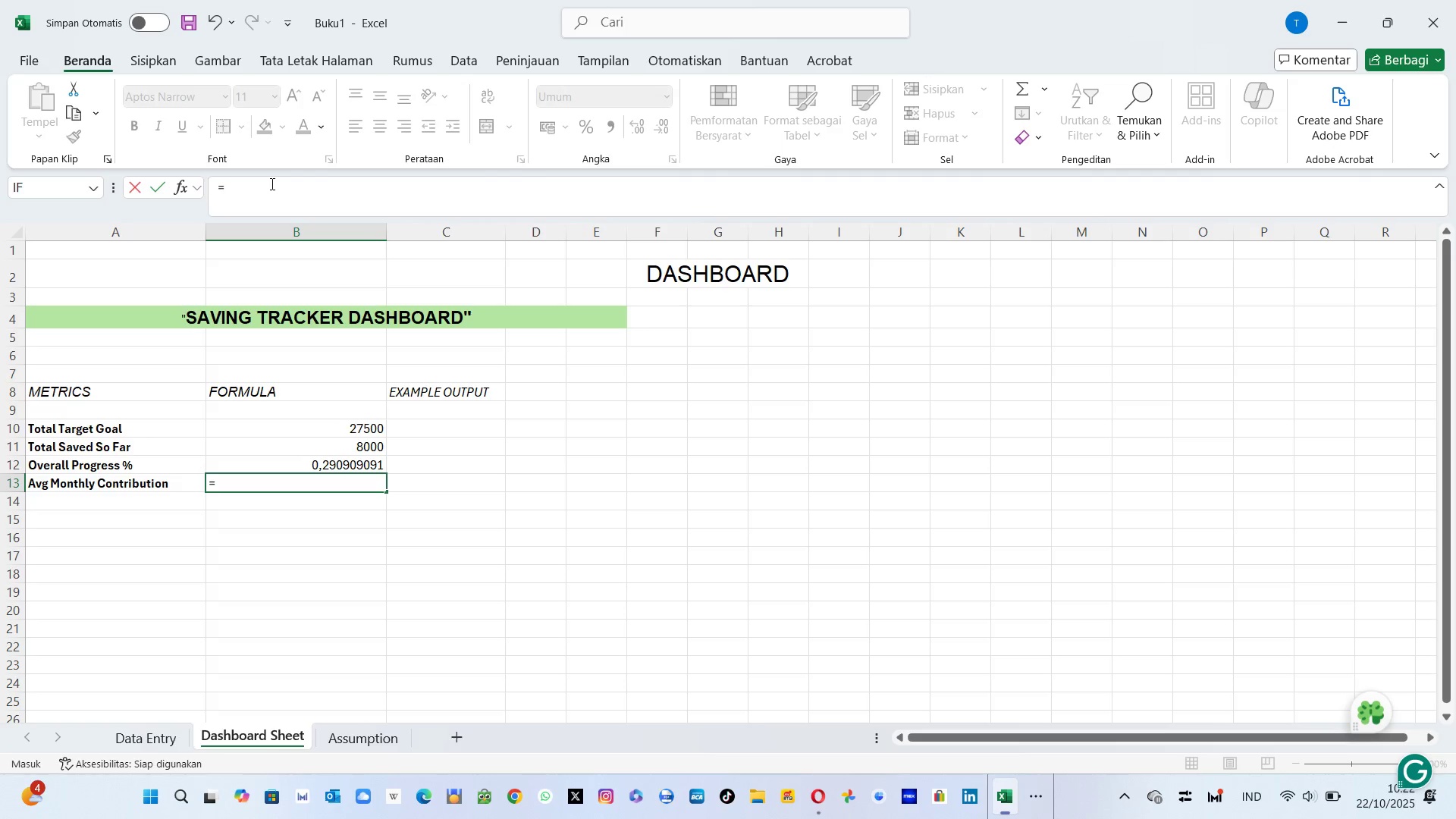 
left_click([271, 184])
 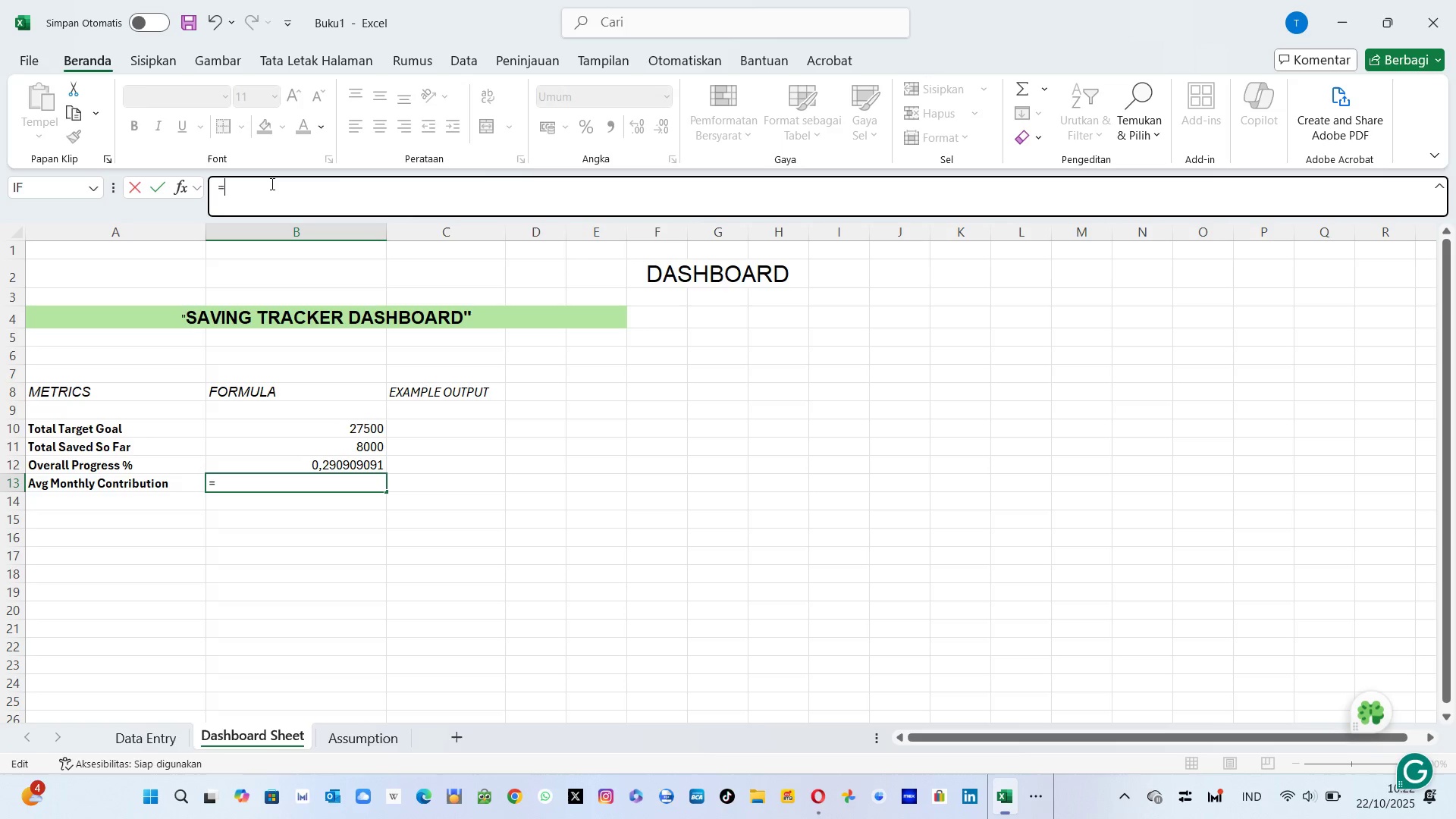 
type(ACERAGE)
key(Backspace)
key(Backspace)
key(Backspace)
key(Backspace)
key(Backspace)
key(Backspace)
key(Backspace)
type(VER)
key(Backspace)
key(Backspace)
key(Backspace)
type(AV)
 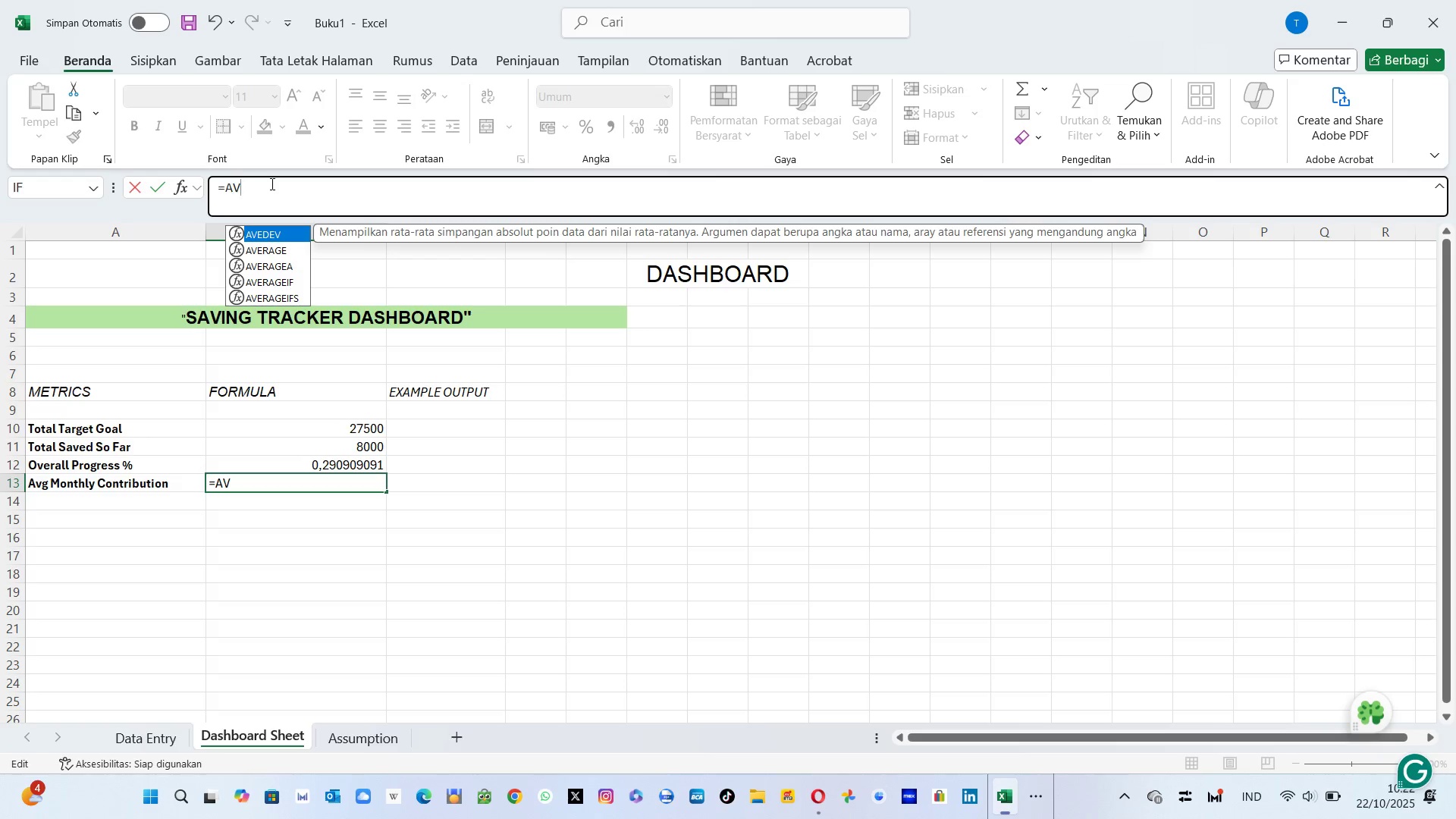 
left_click([285, 253])
 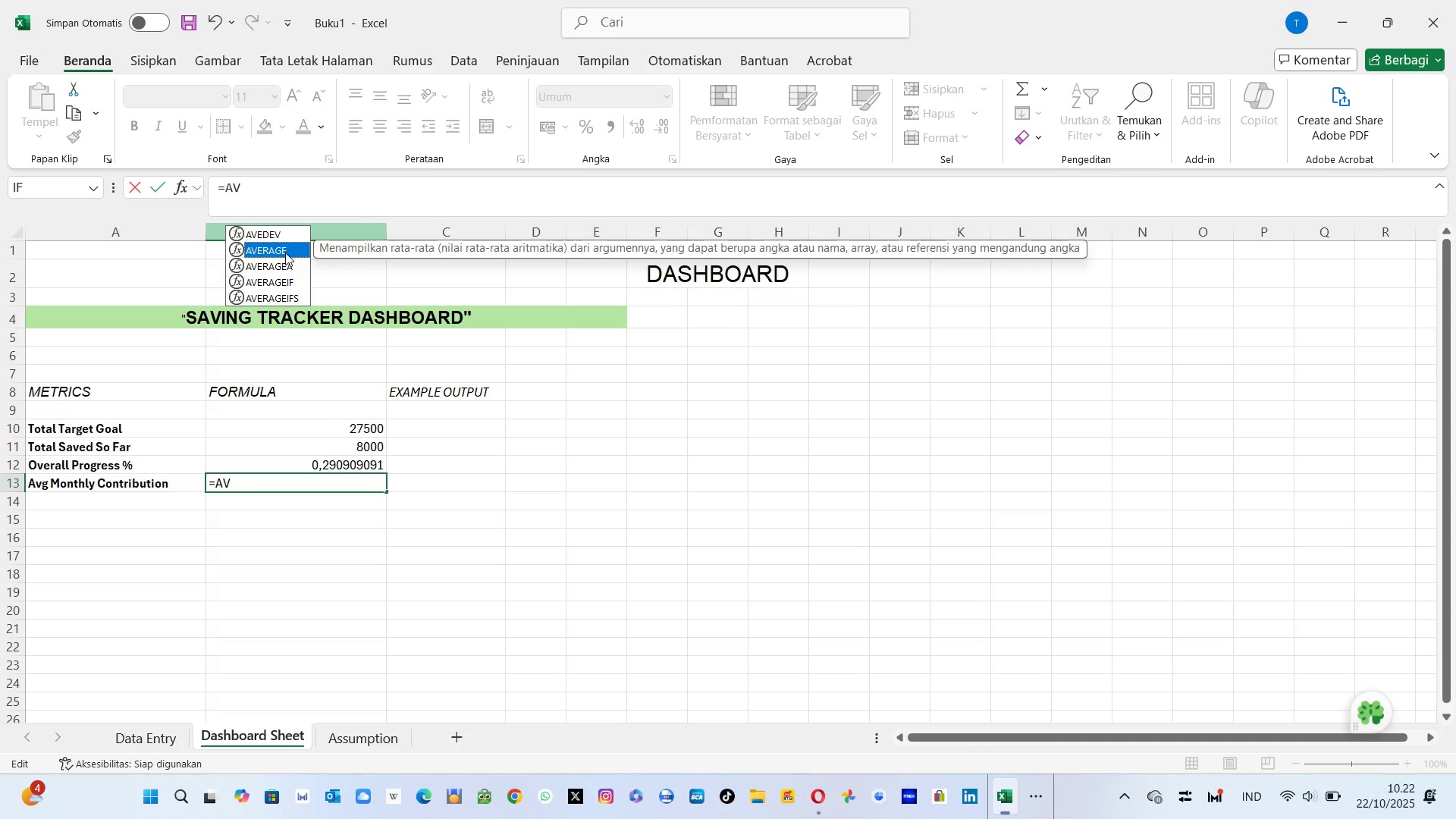 
double_click([285, 253])
 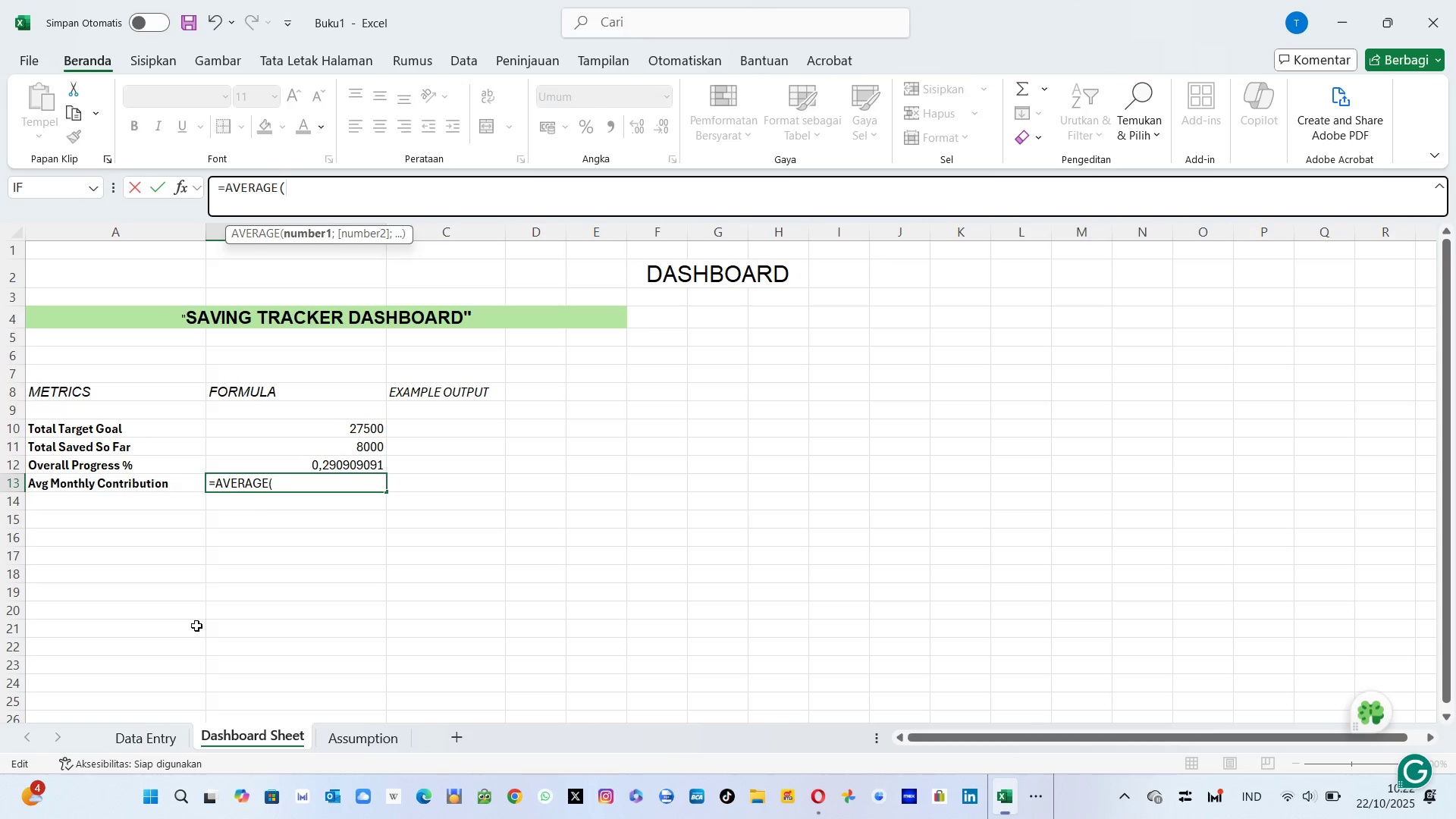 
left_click([158, 736])
 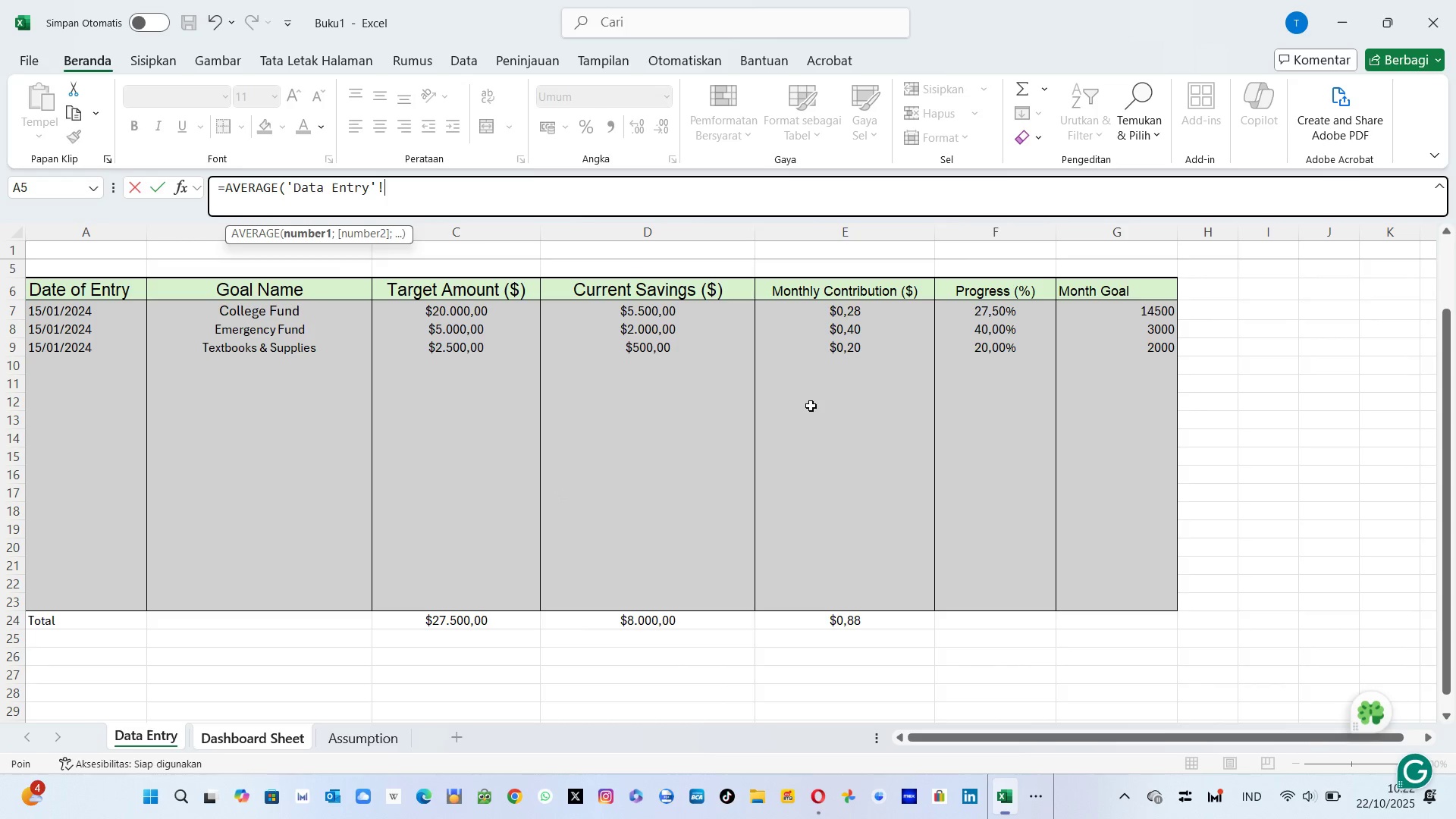 
left_click_drag(start_coordinate=[852, 305], to_coordinate=[868, 598])
 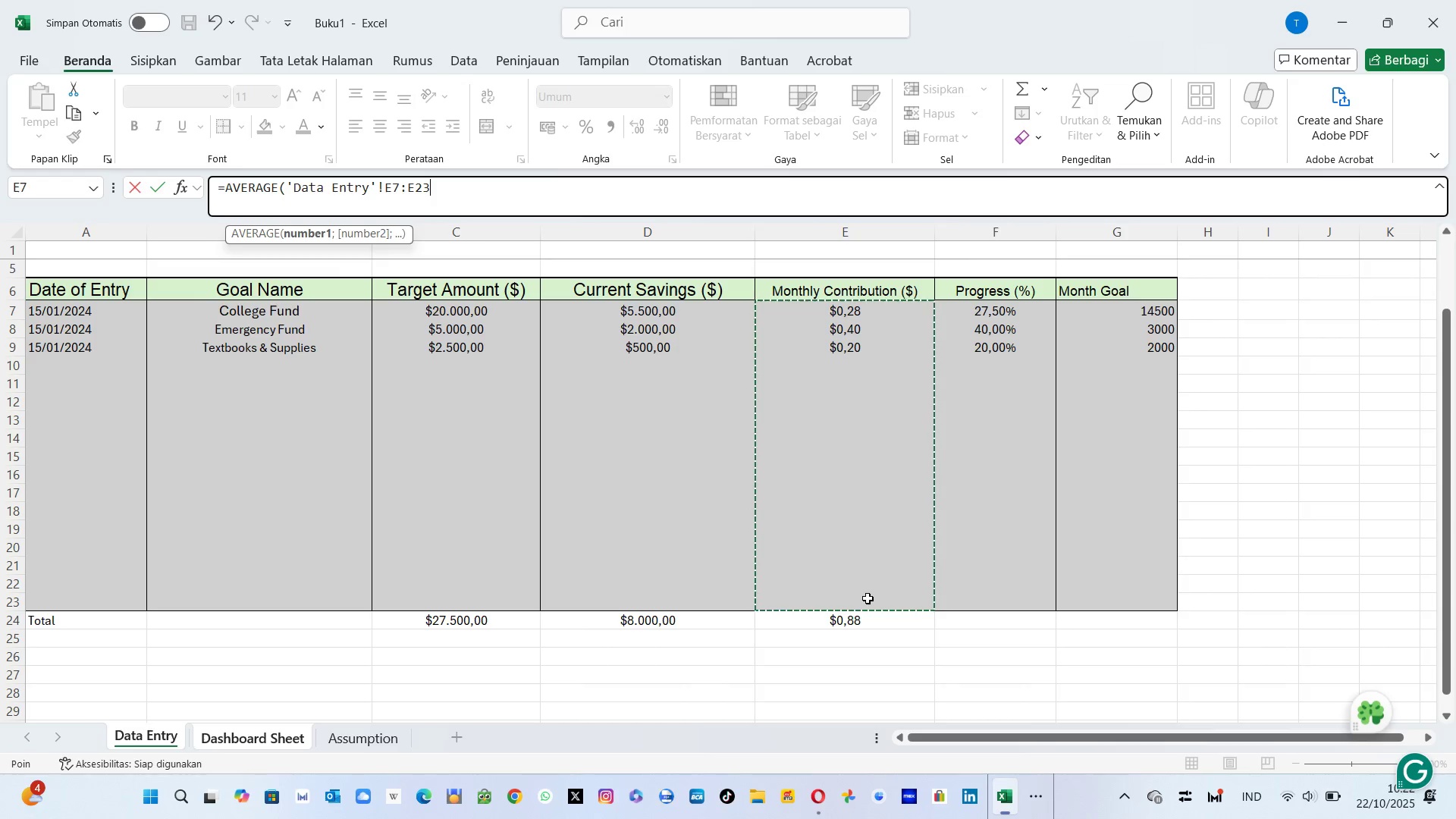 
key(Enter)
 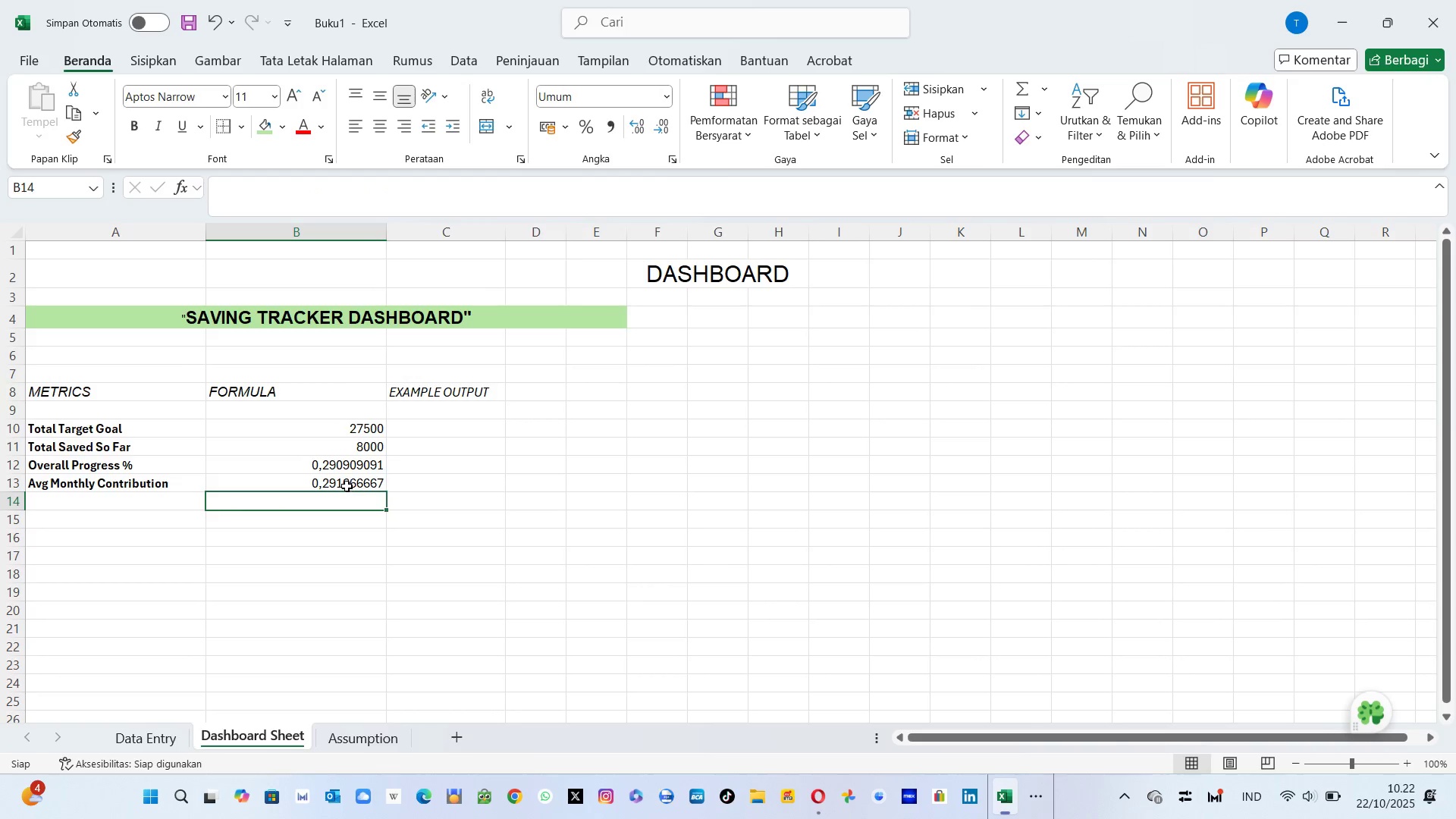 
left_click([341, 477])
 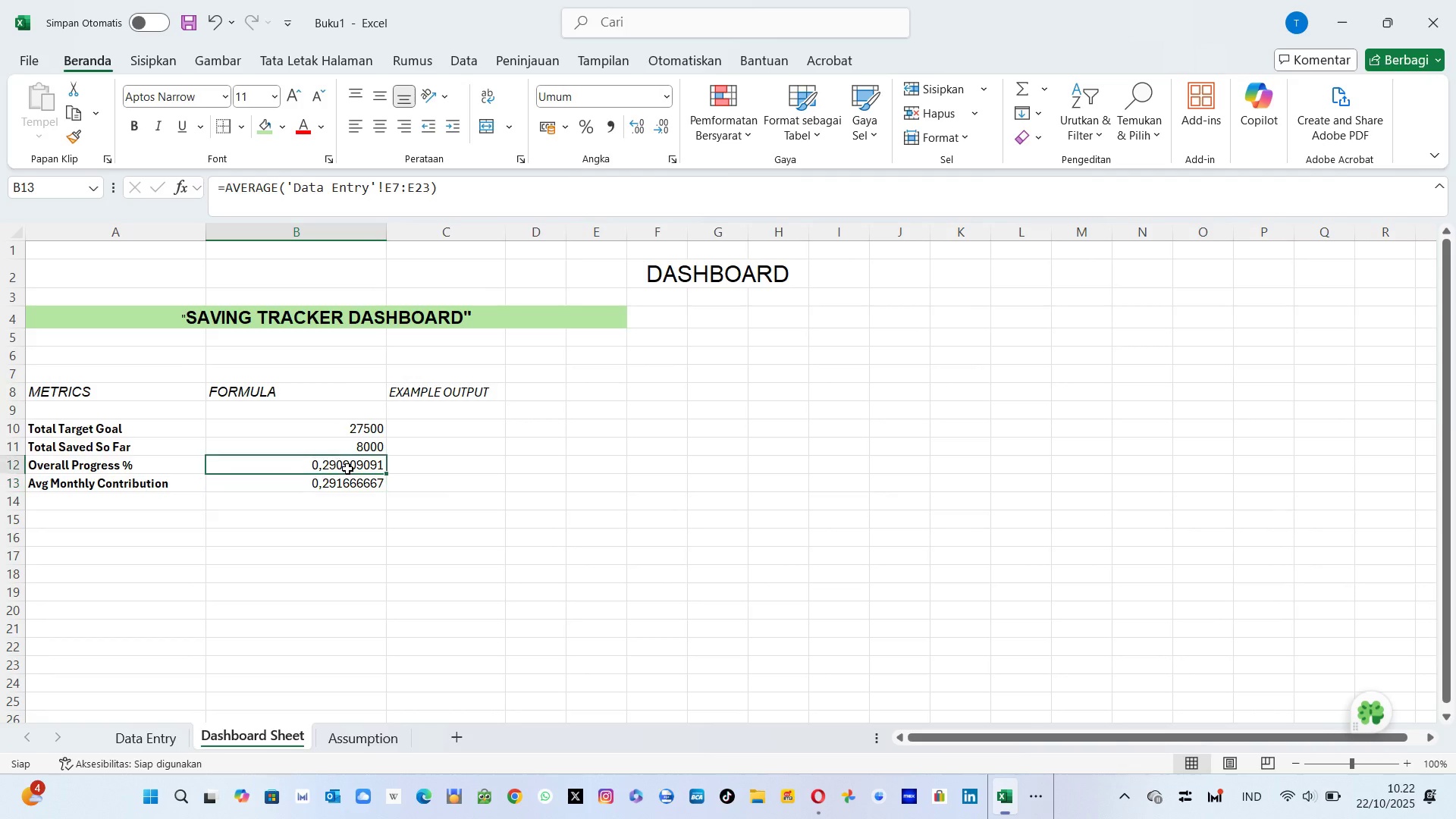 
left_click([347, 469])
 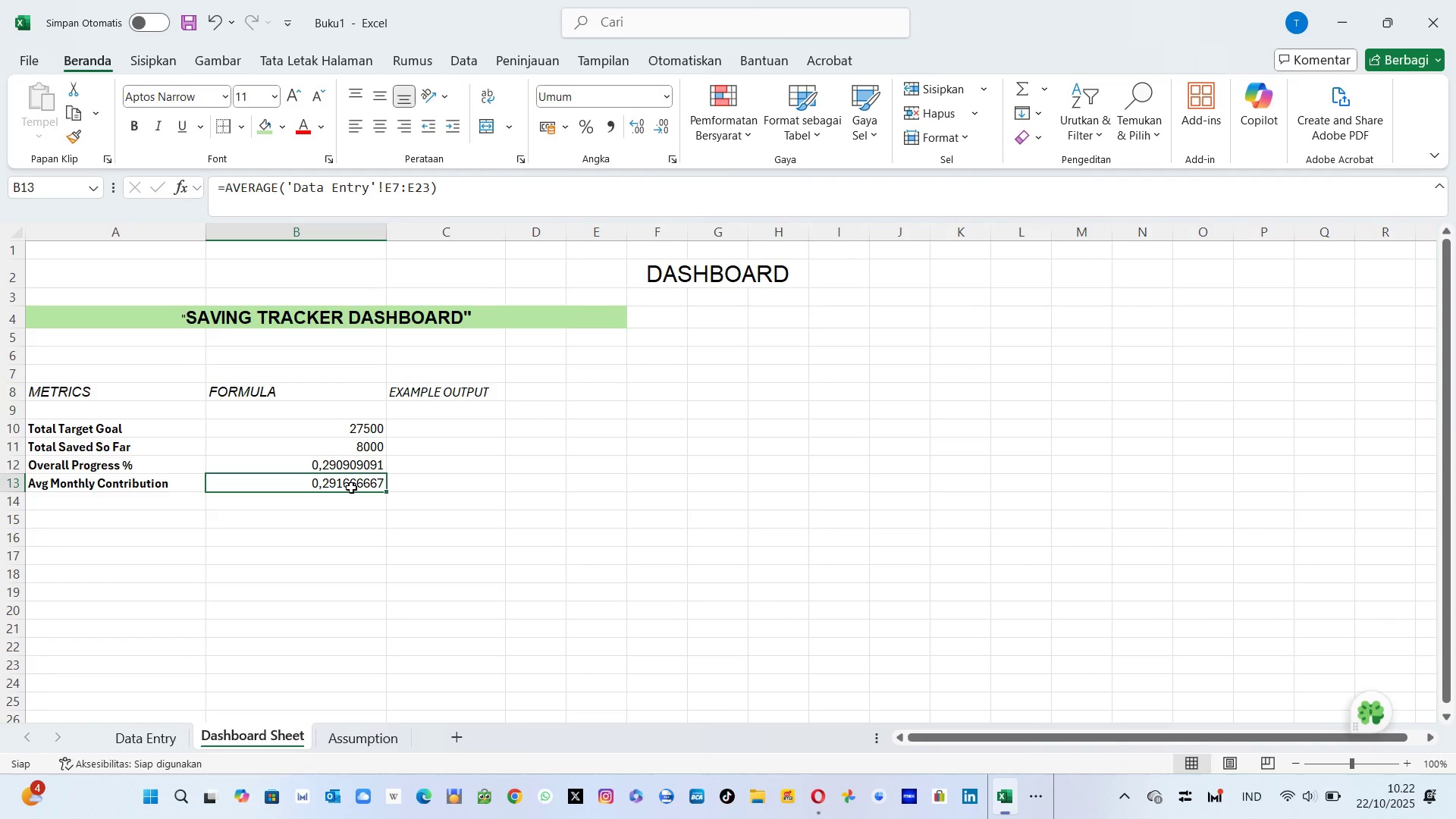 
left_click([351, 488])
 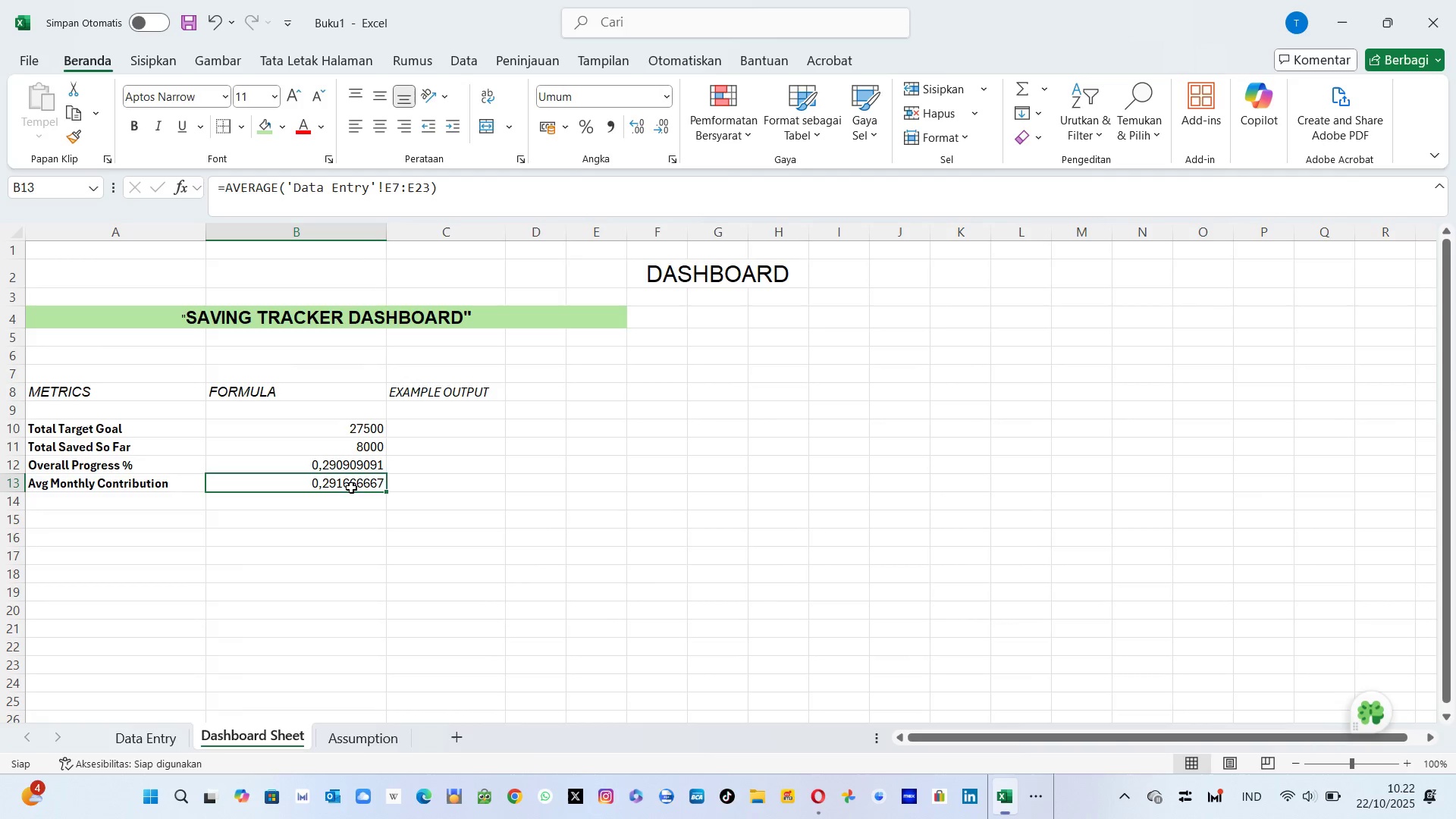 
wait(6.81)
 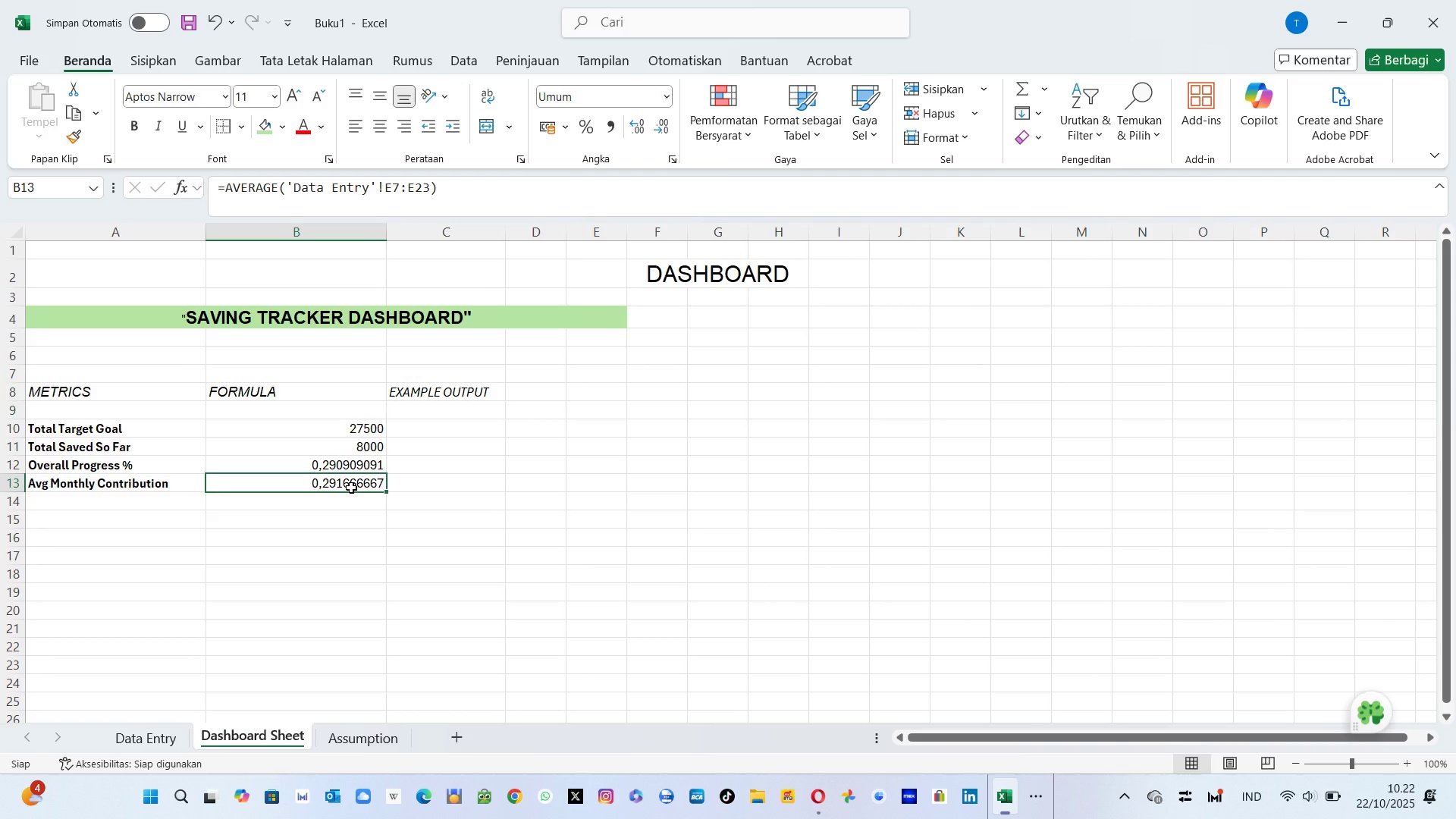 
left_click([450, 436])
 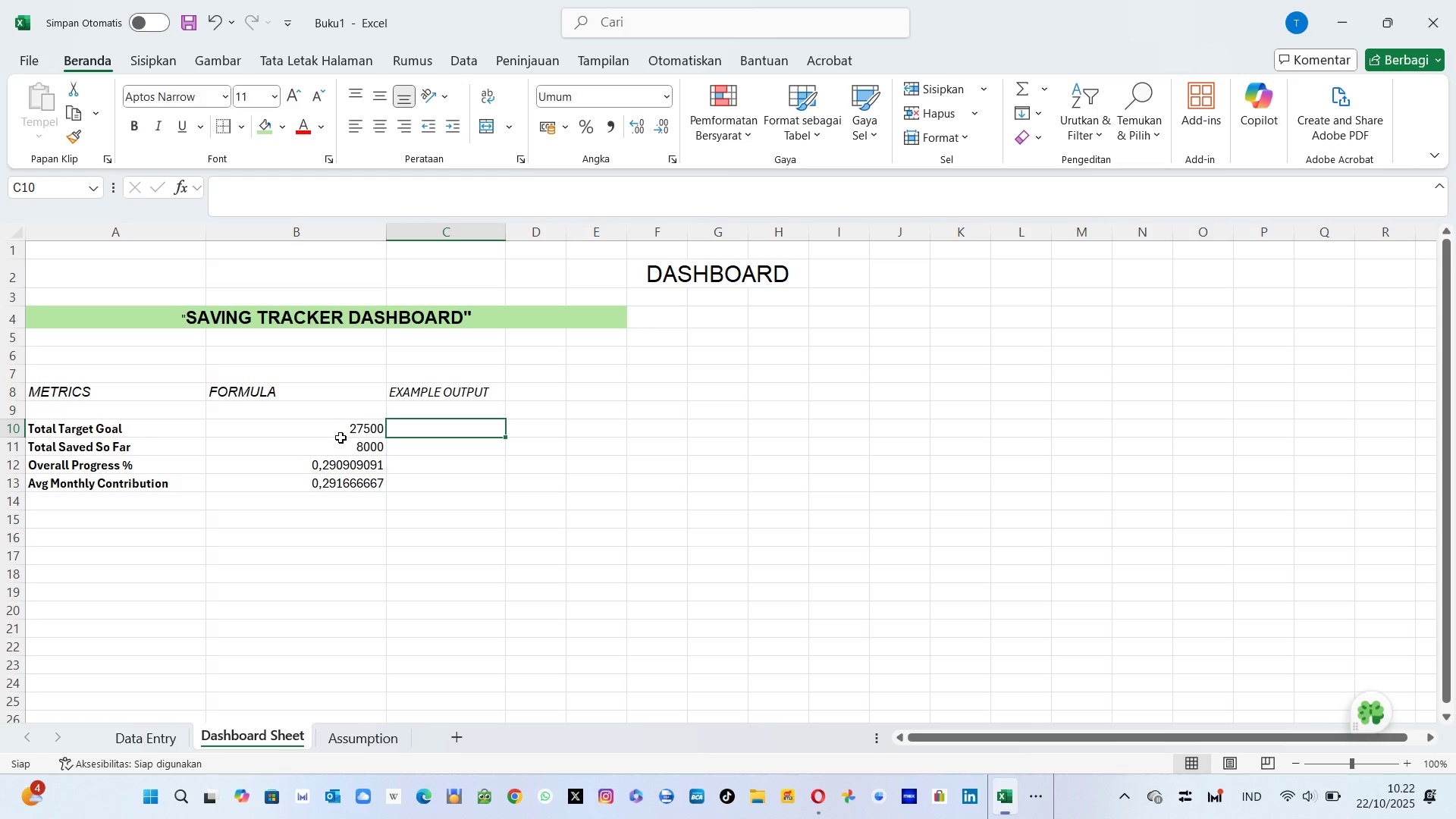 
left_click([339, 437])
 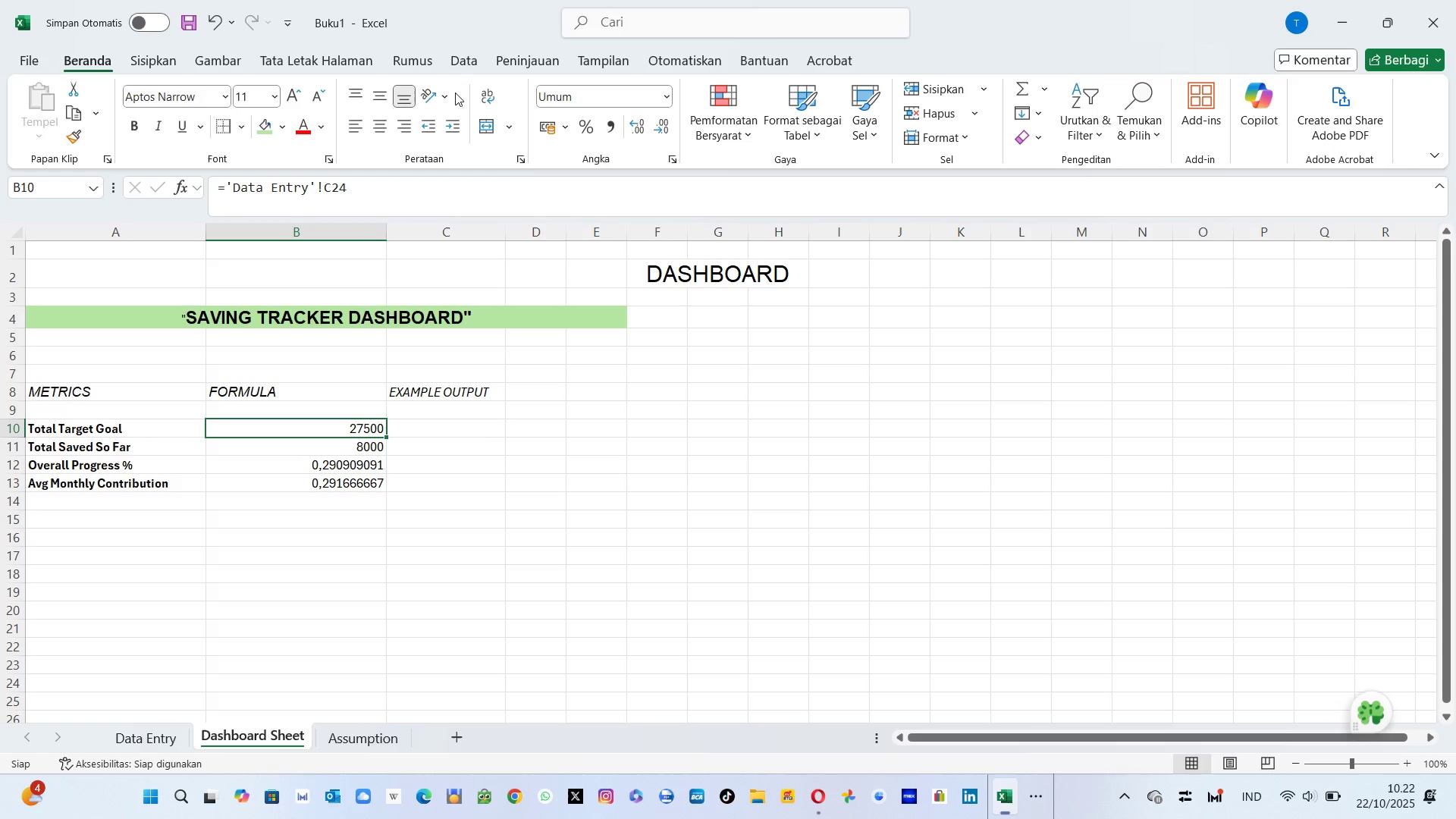 
left_click([472, 56])
 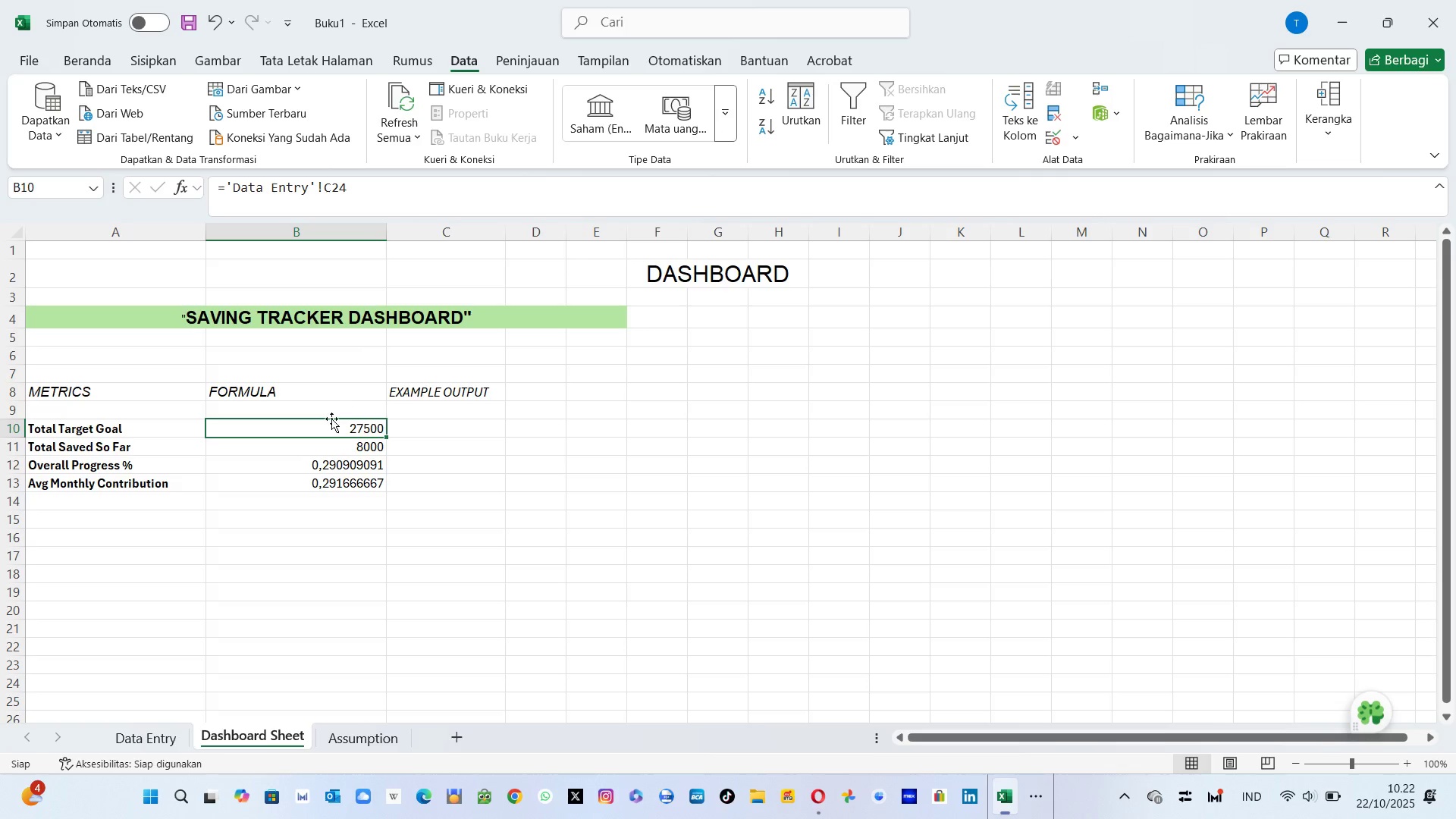 
left_click([329, 422])
 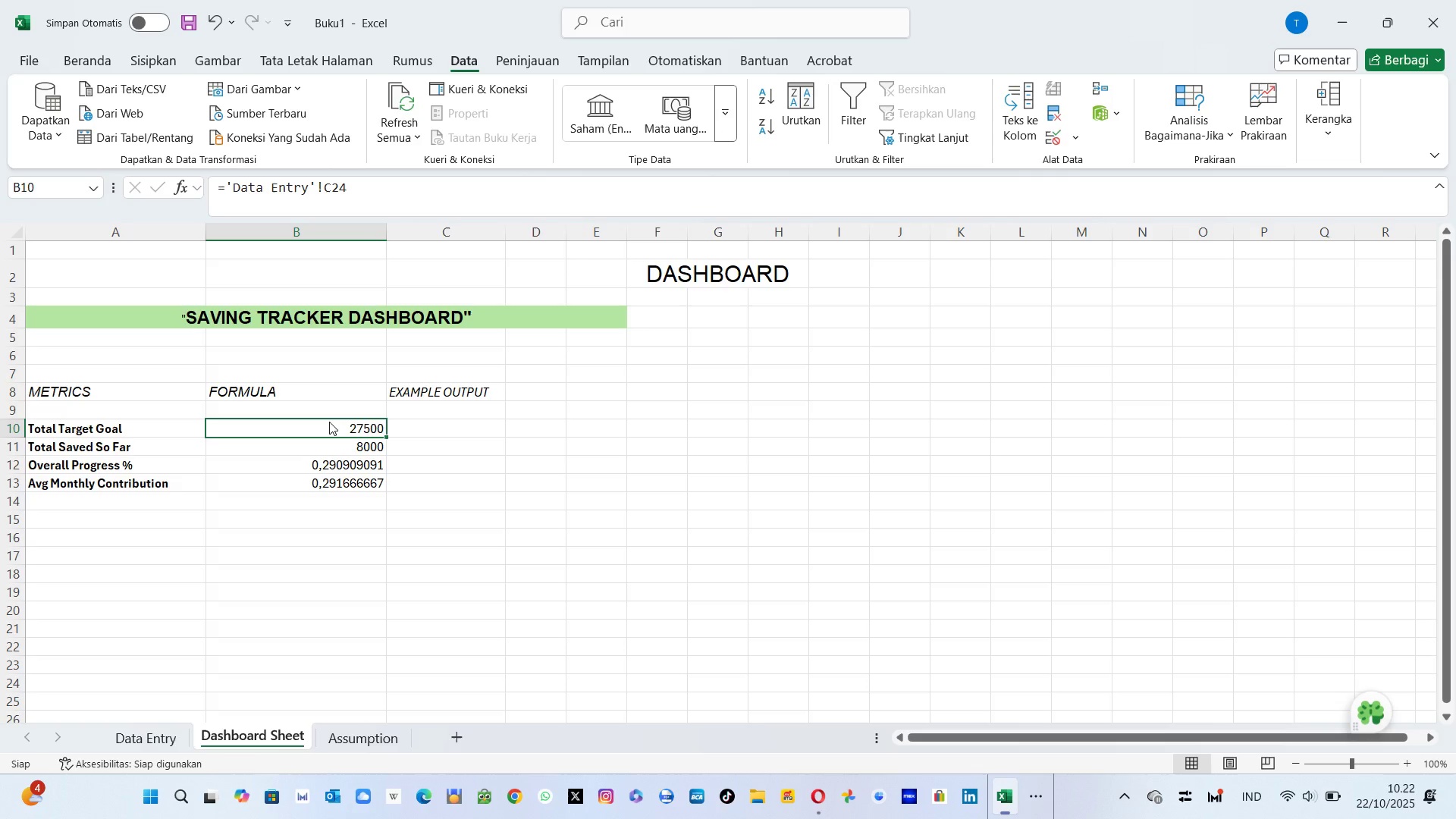 
right_click([329, 422])
 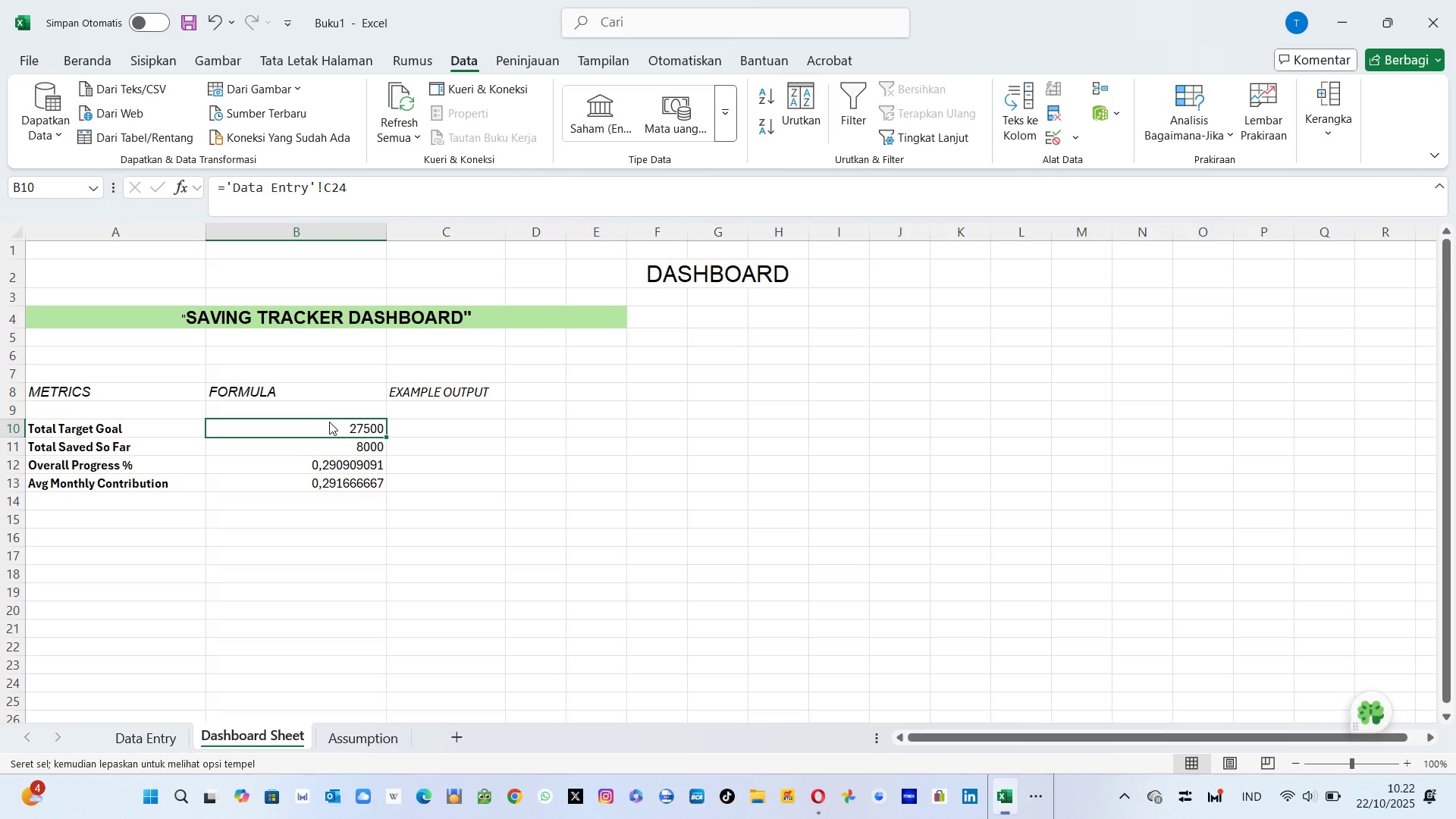 
right_click([329, 422])
 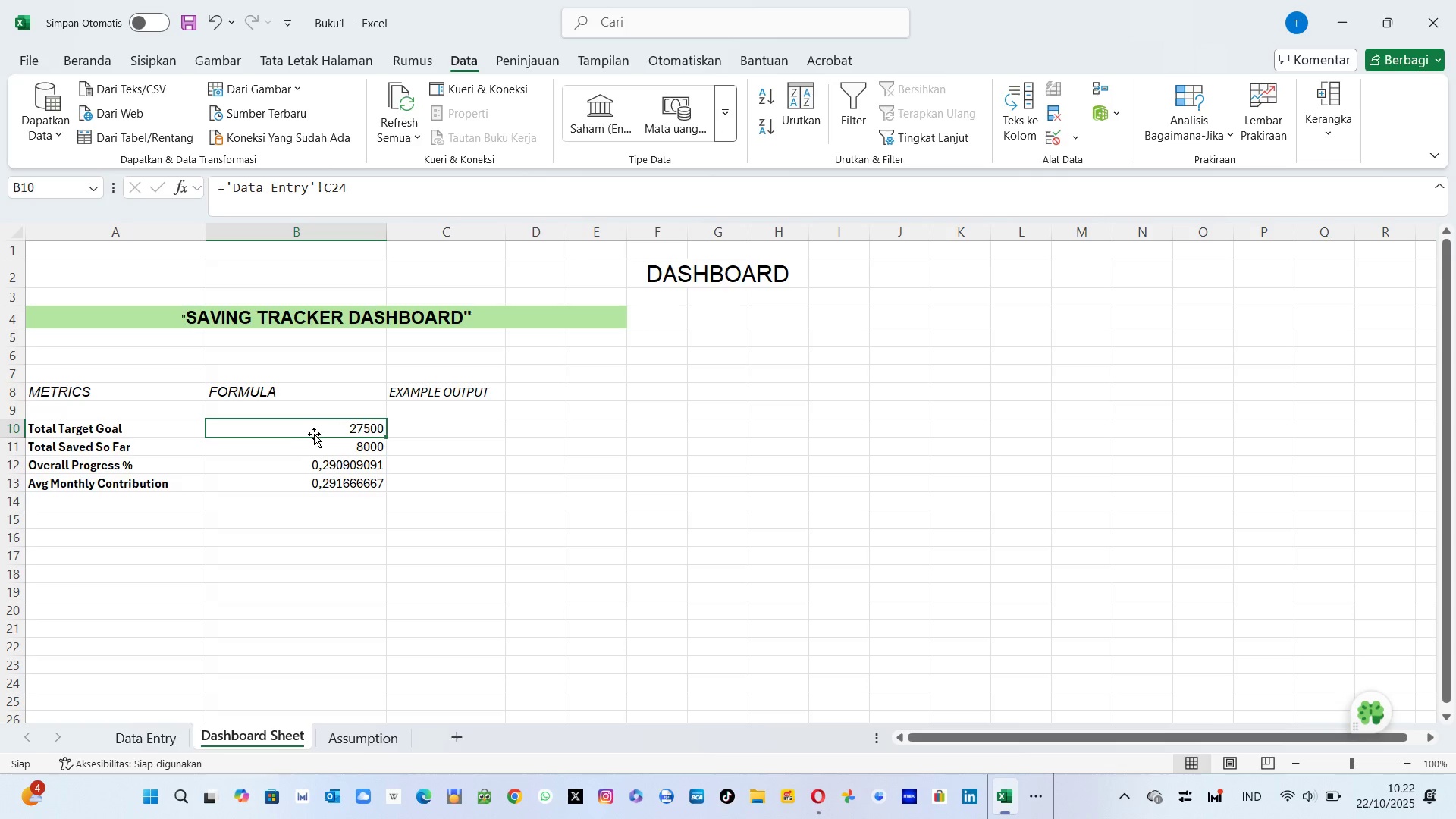 
left_click([314, 434])
 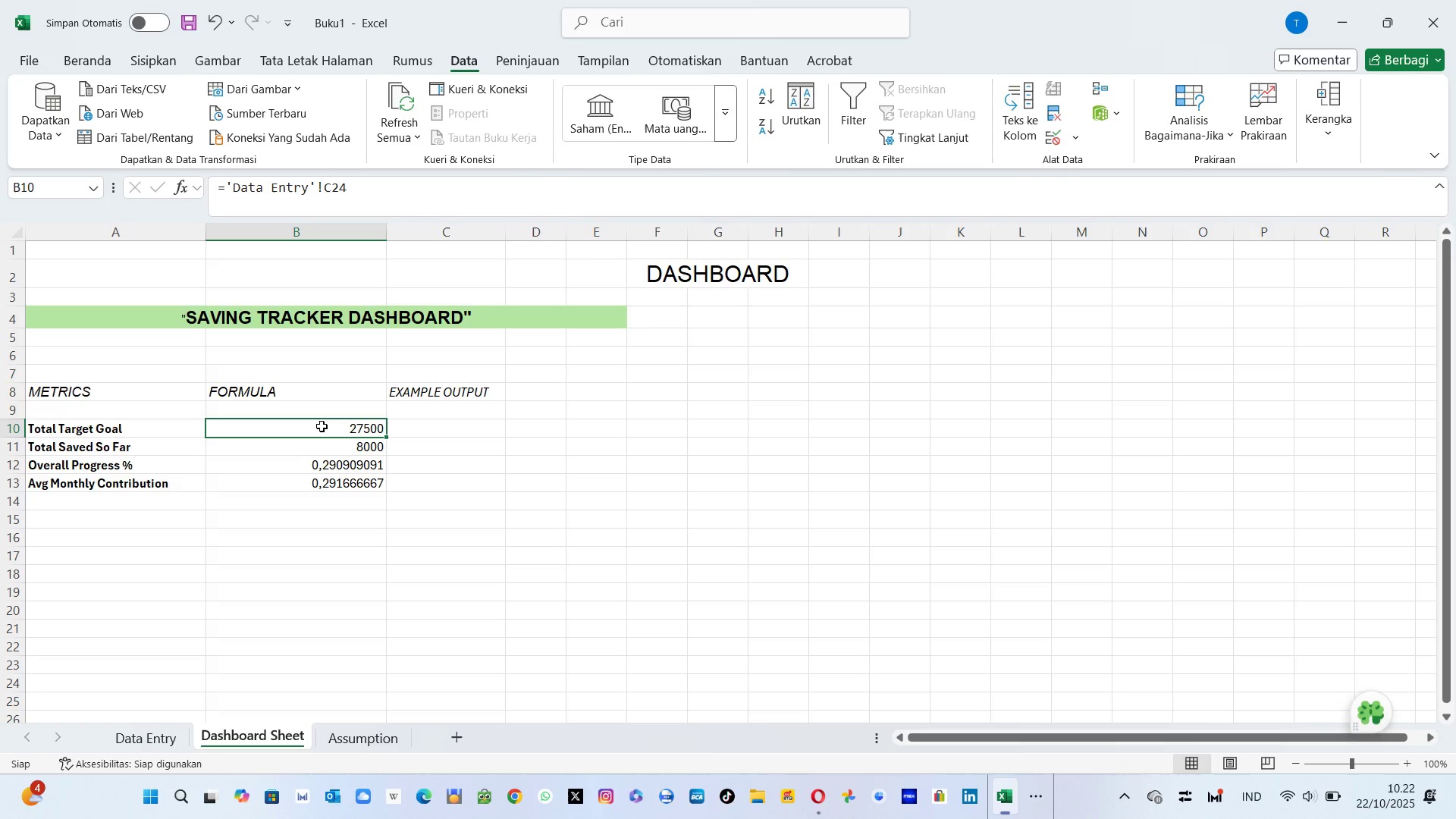 
left_click([322, 426])
 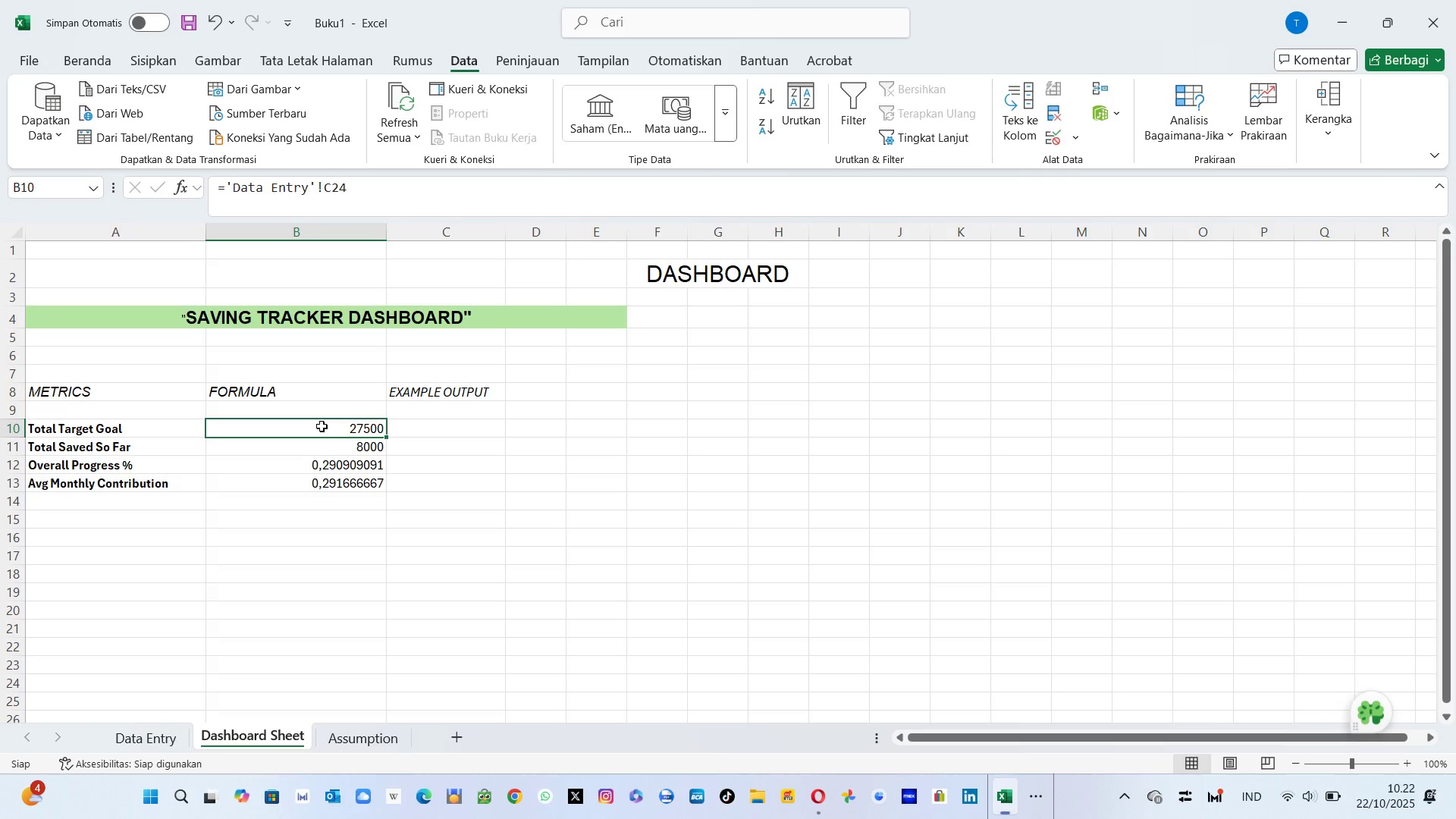 
right_click([322, 426])
 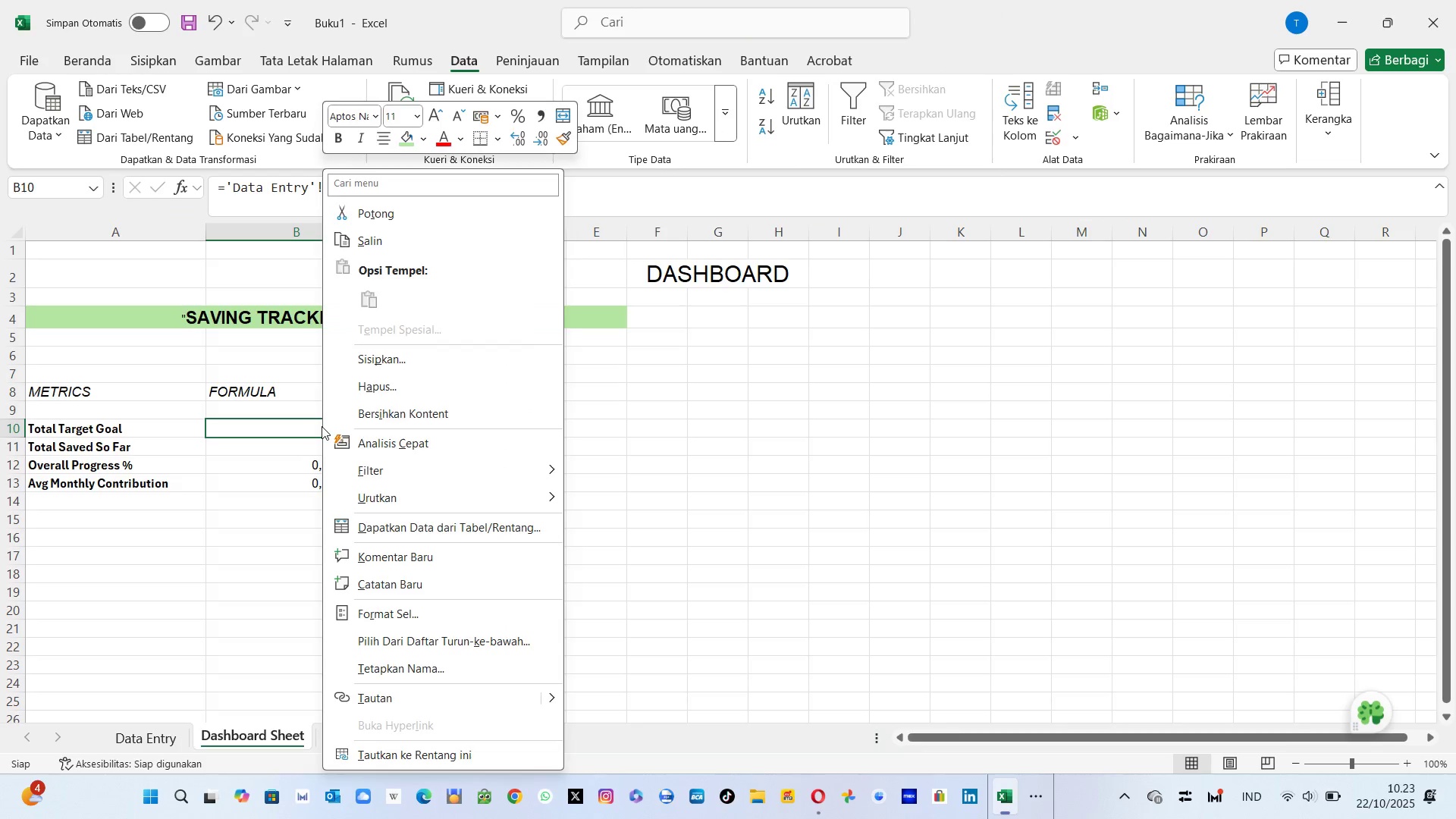 
right_click([322, 426])
 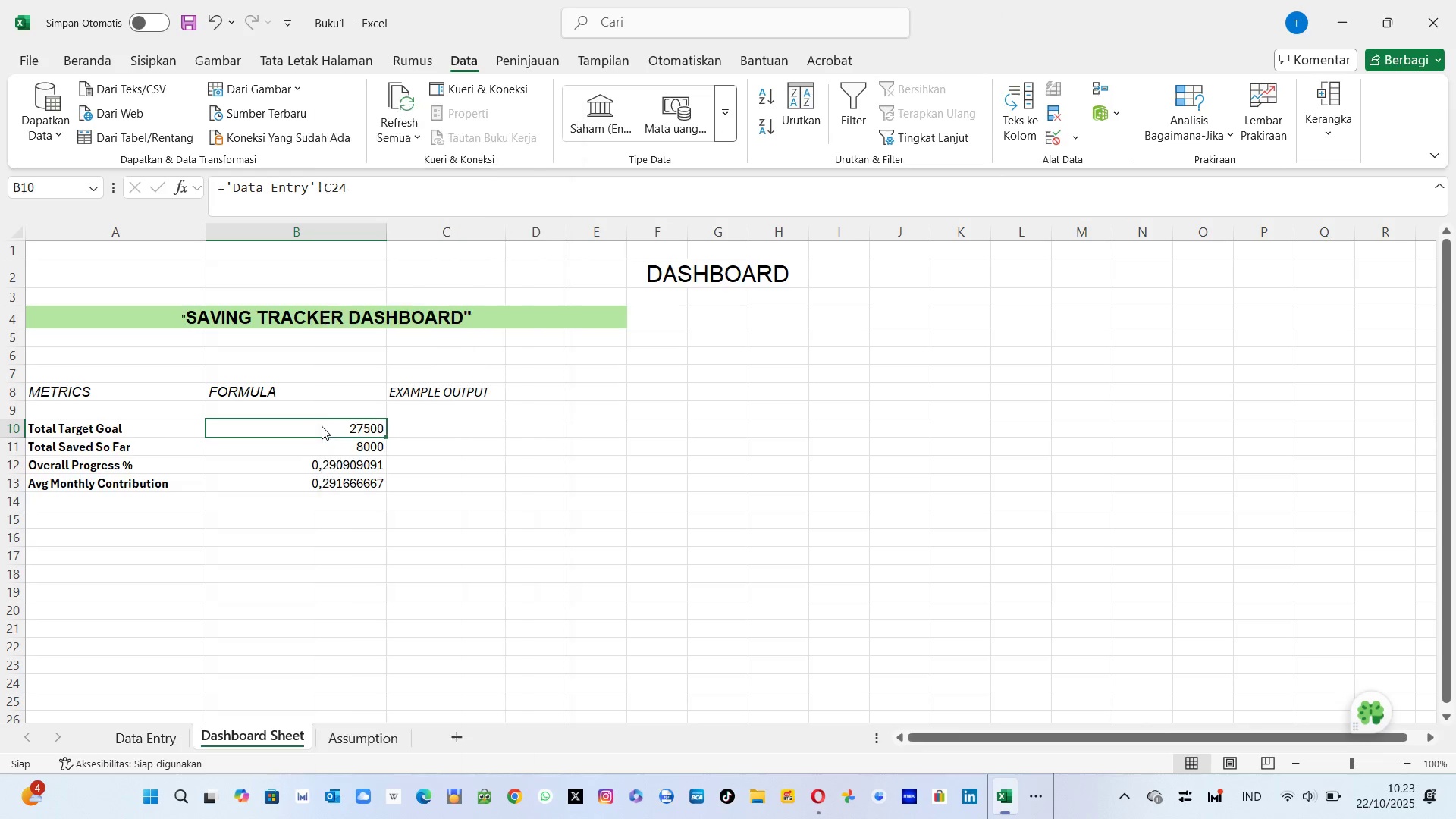 
left_click([322, 426])
 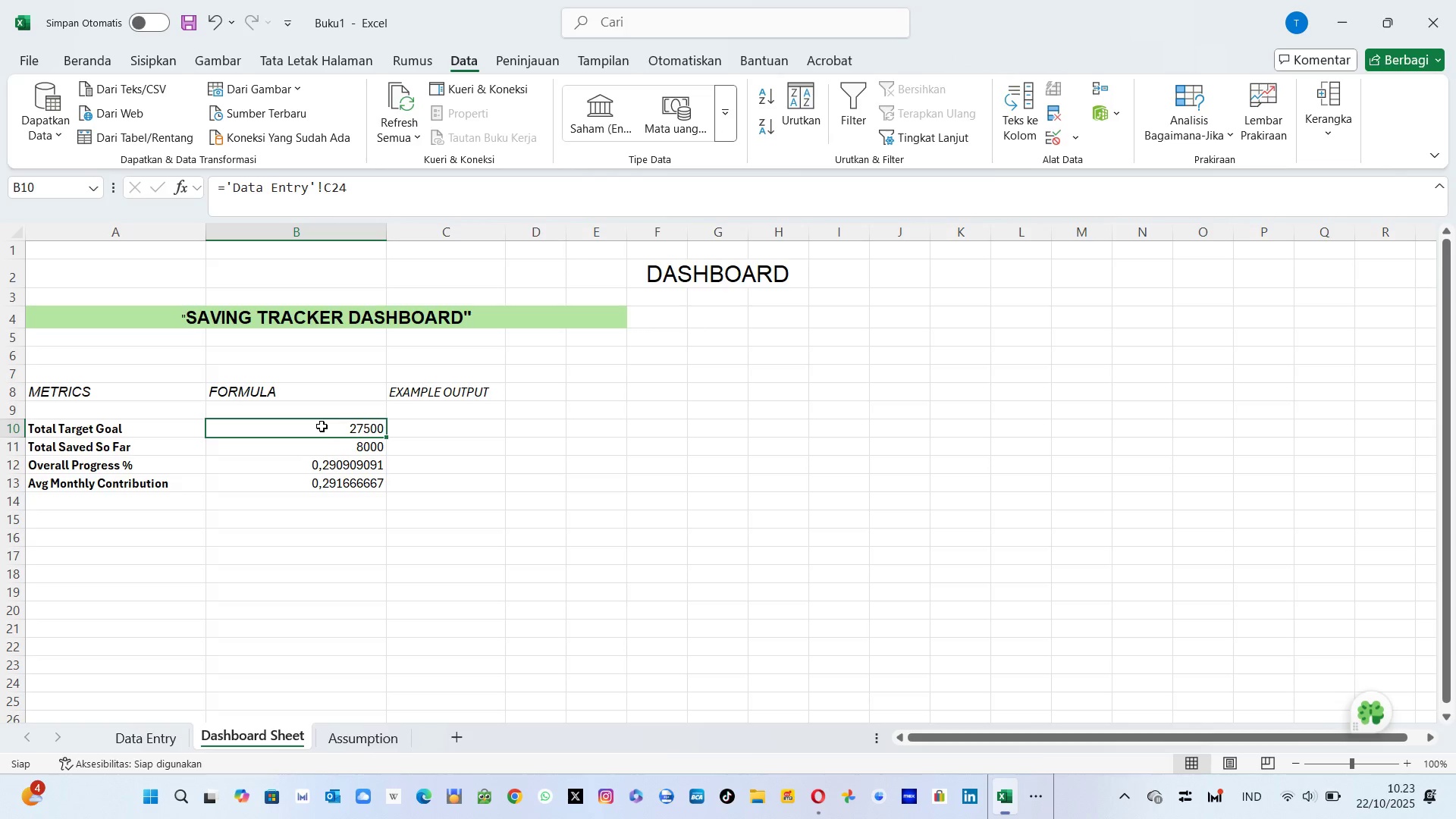 
right_click([322, 426])
 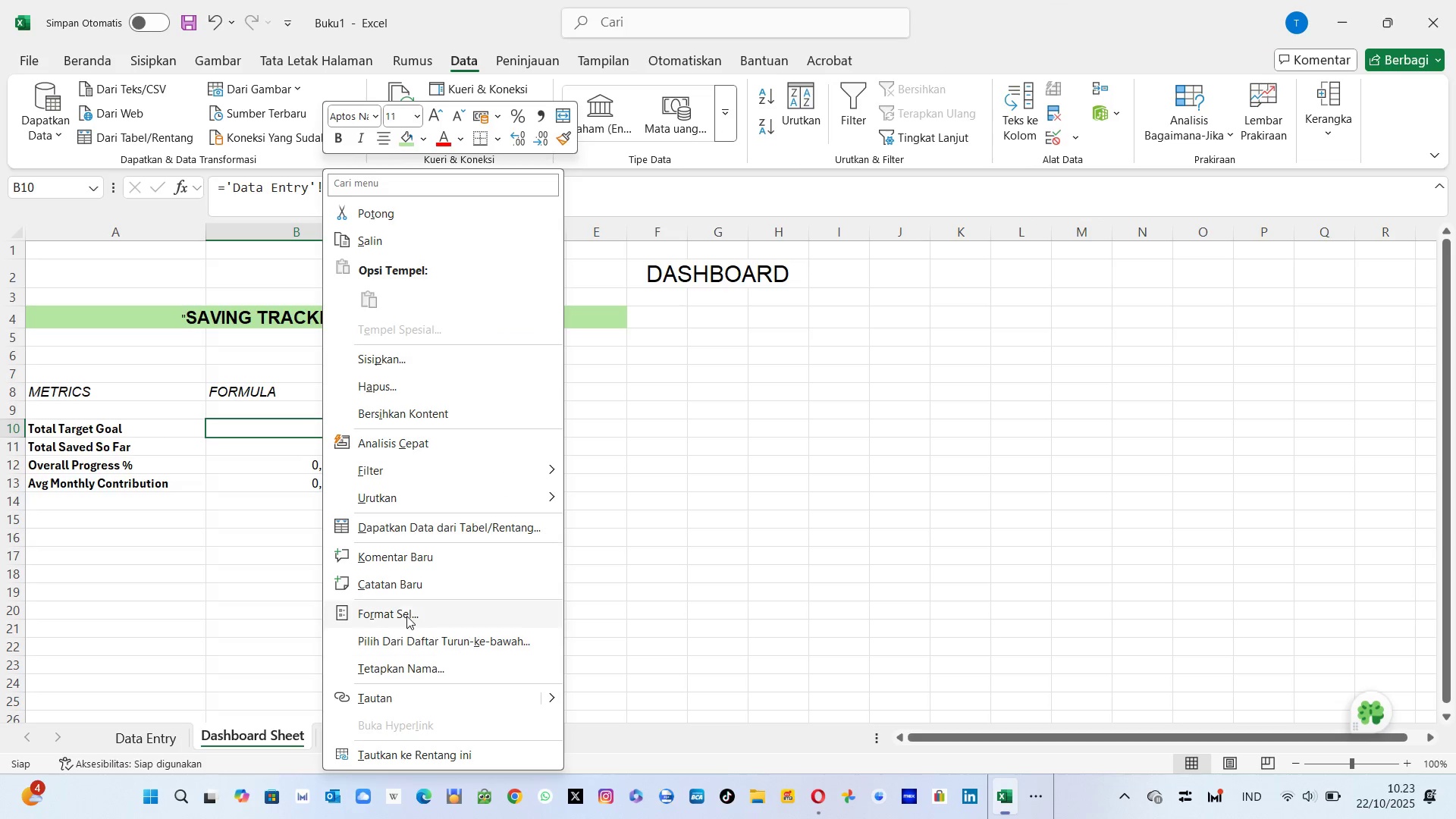 
left_click([406, 618])
 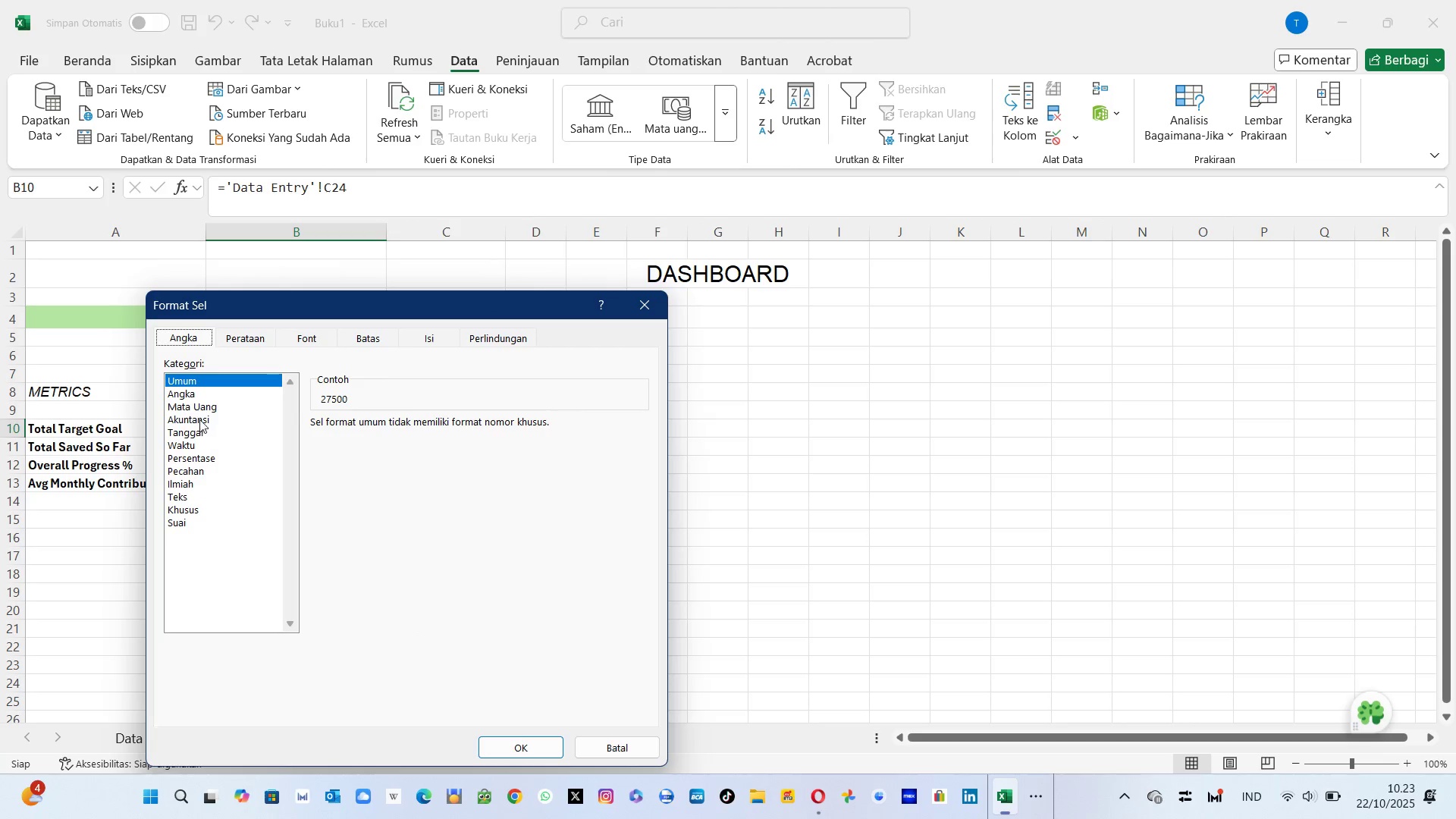 
left_click([211, 410])
 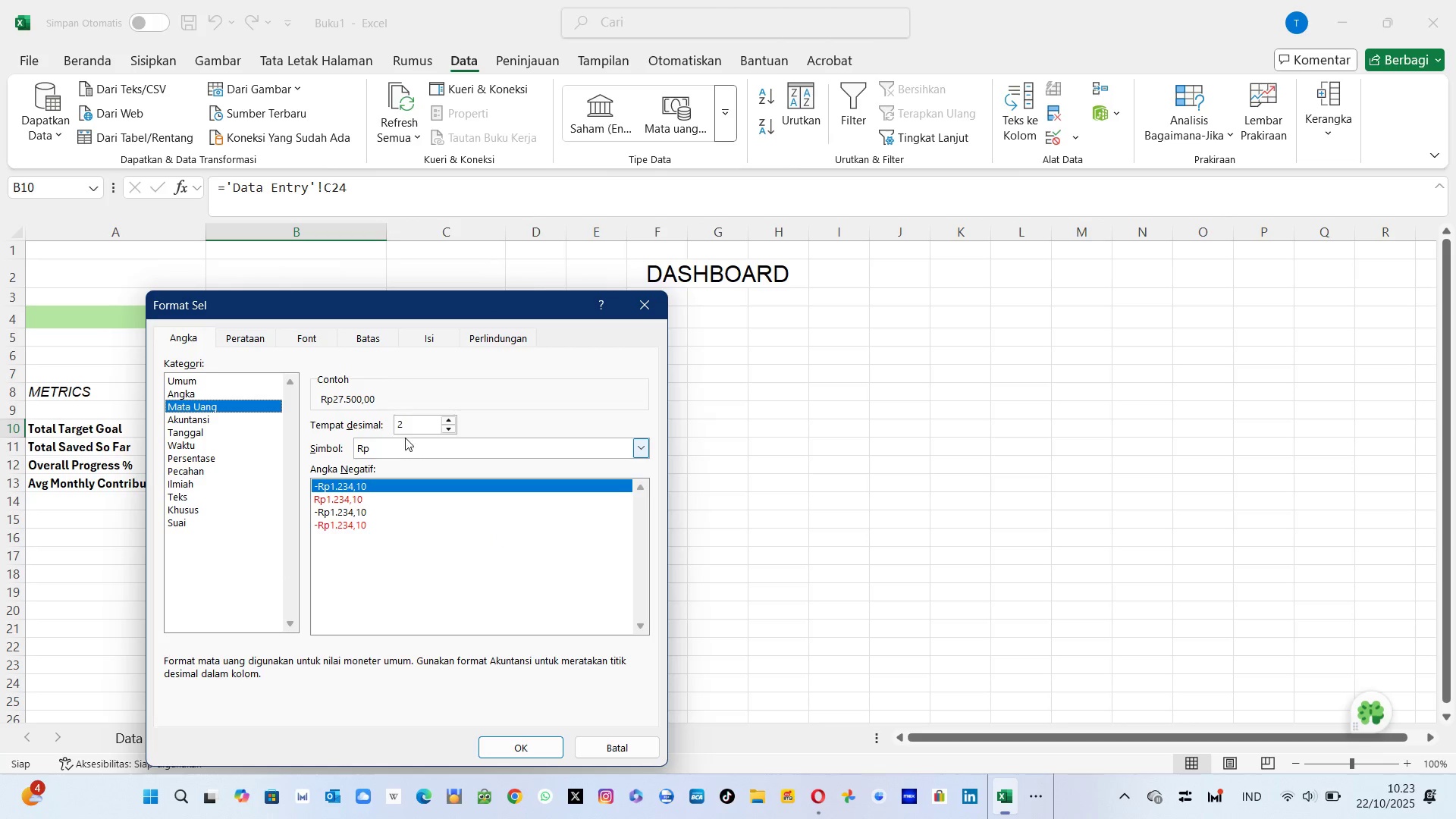 
left_click([401, 453])
 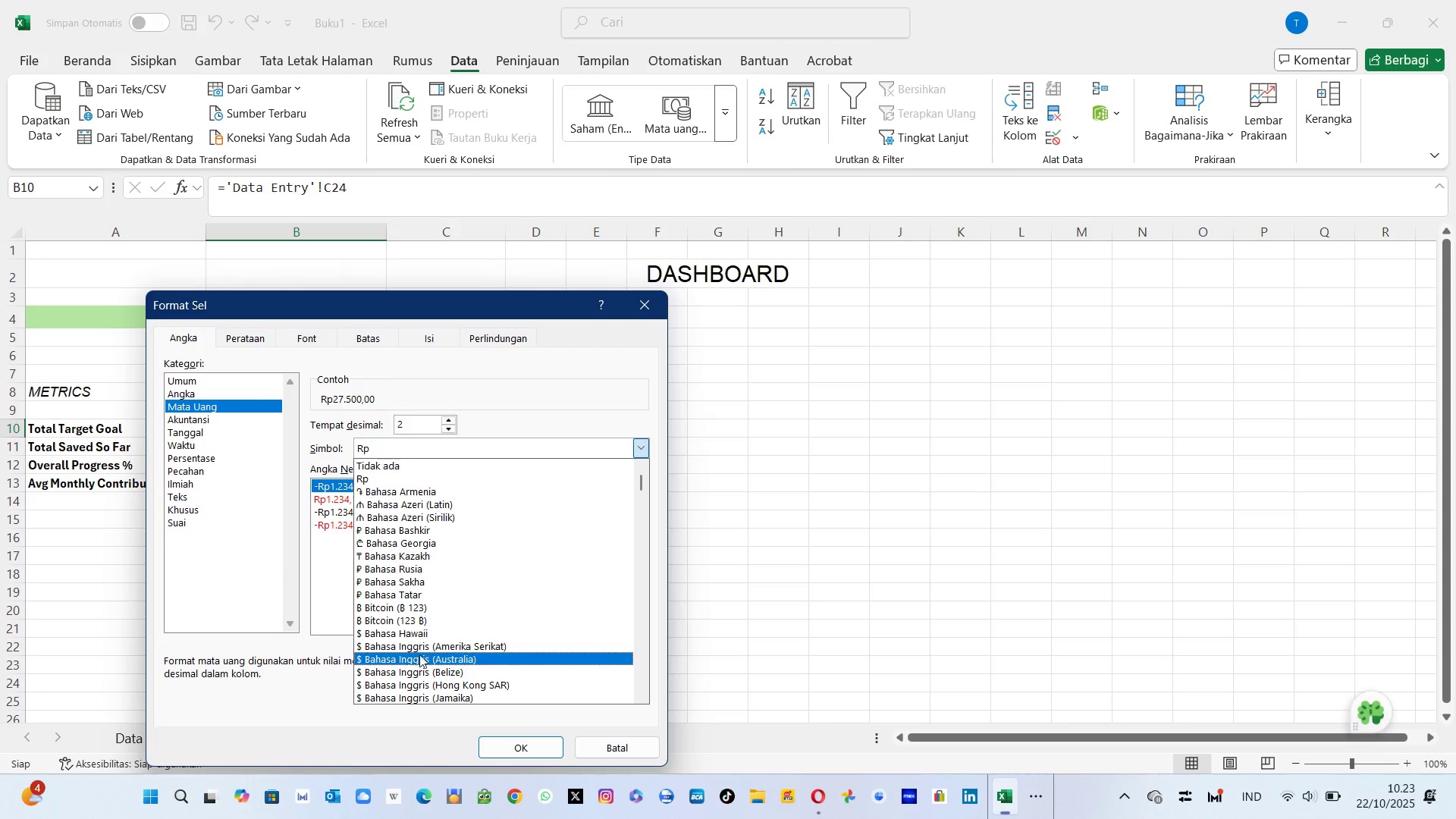 
left_click([423, 645])
 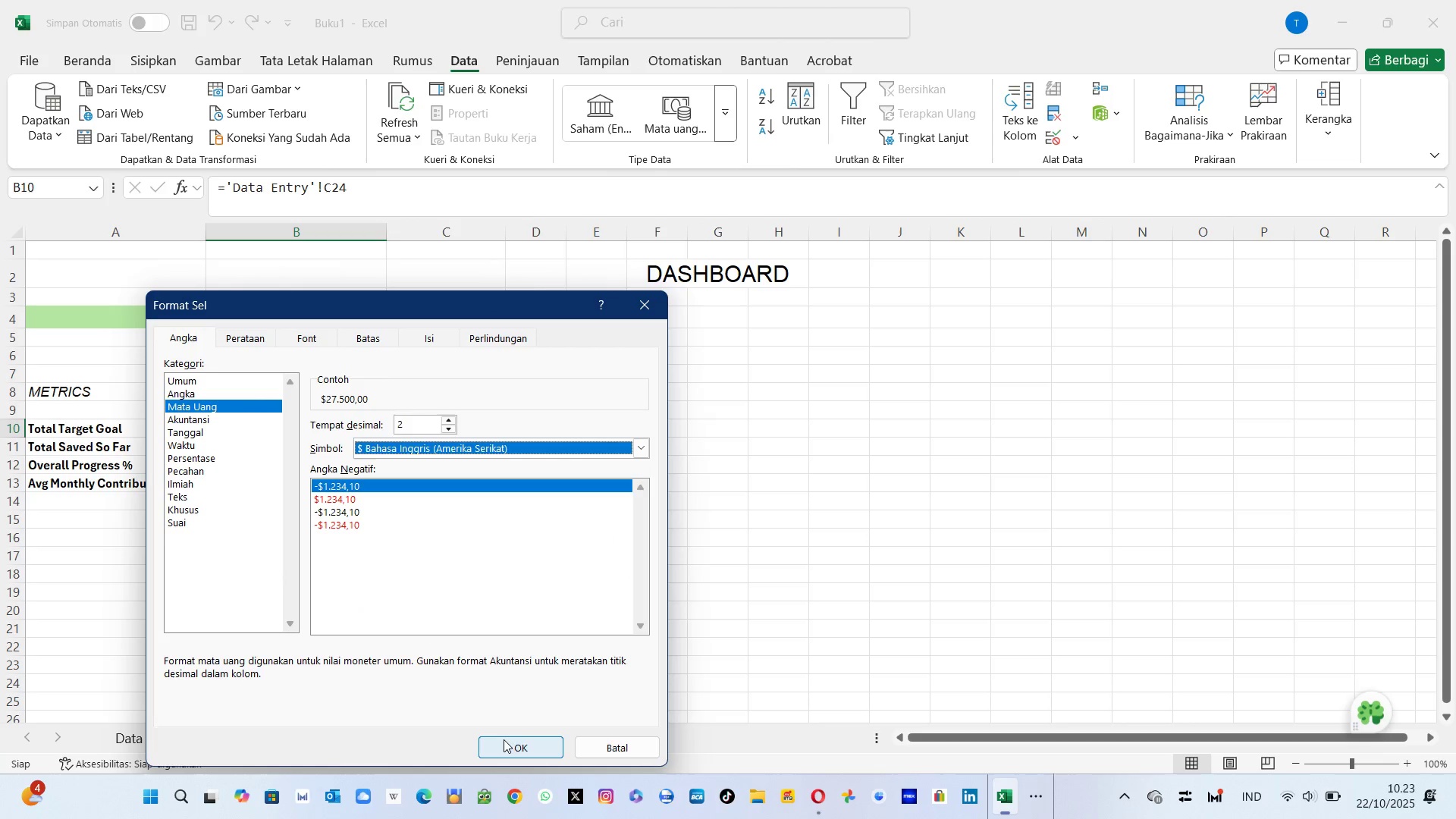 
left_click([506, 745])
 